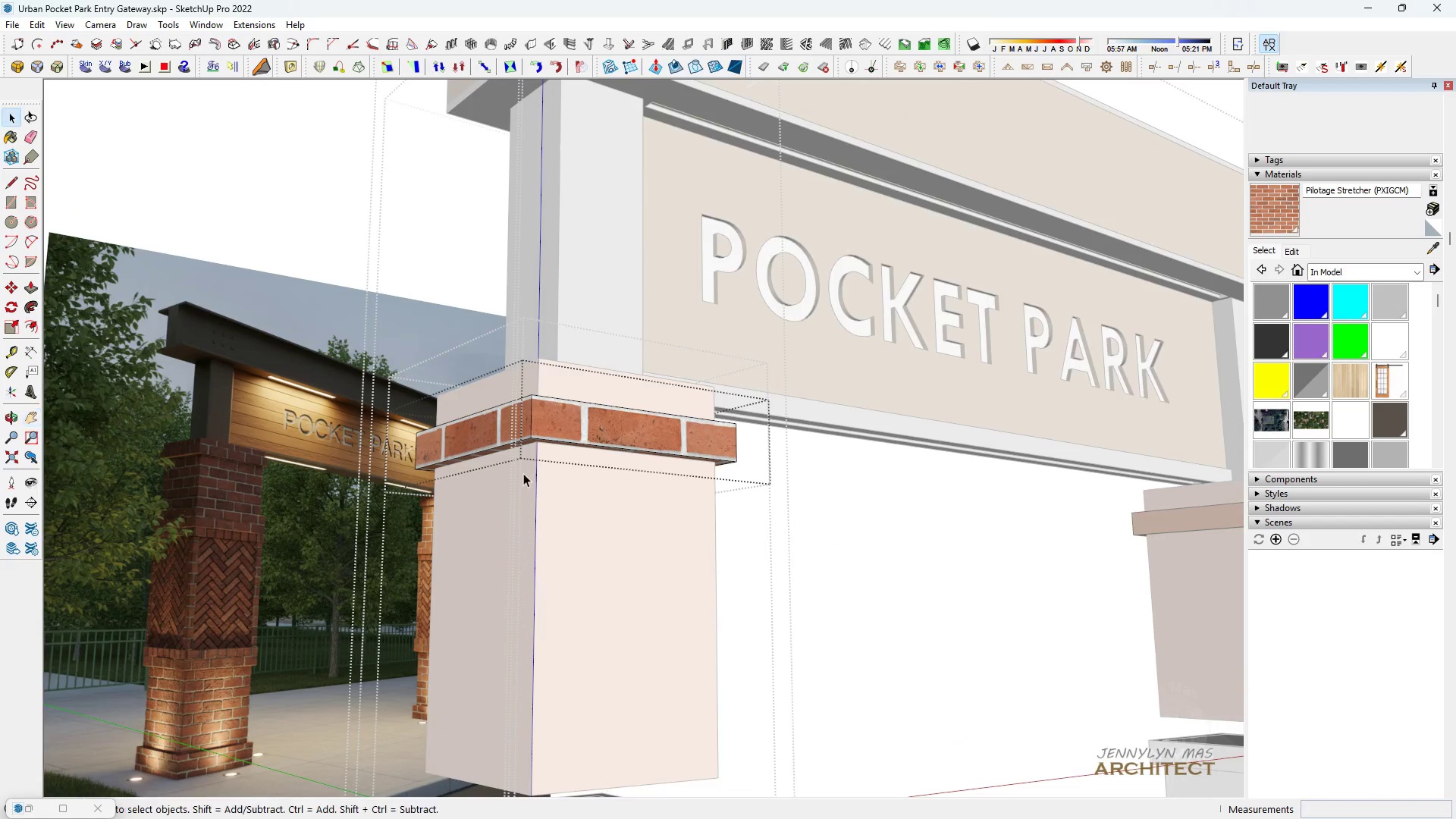 
key(Space)
 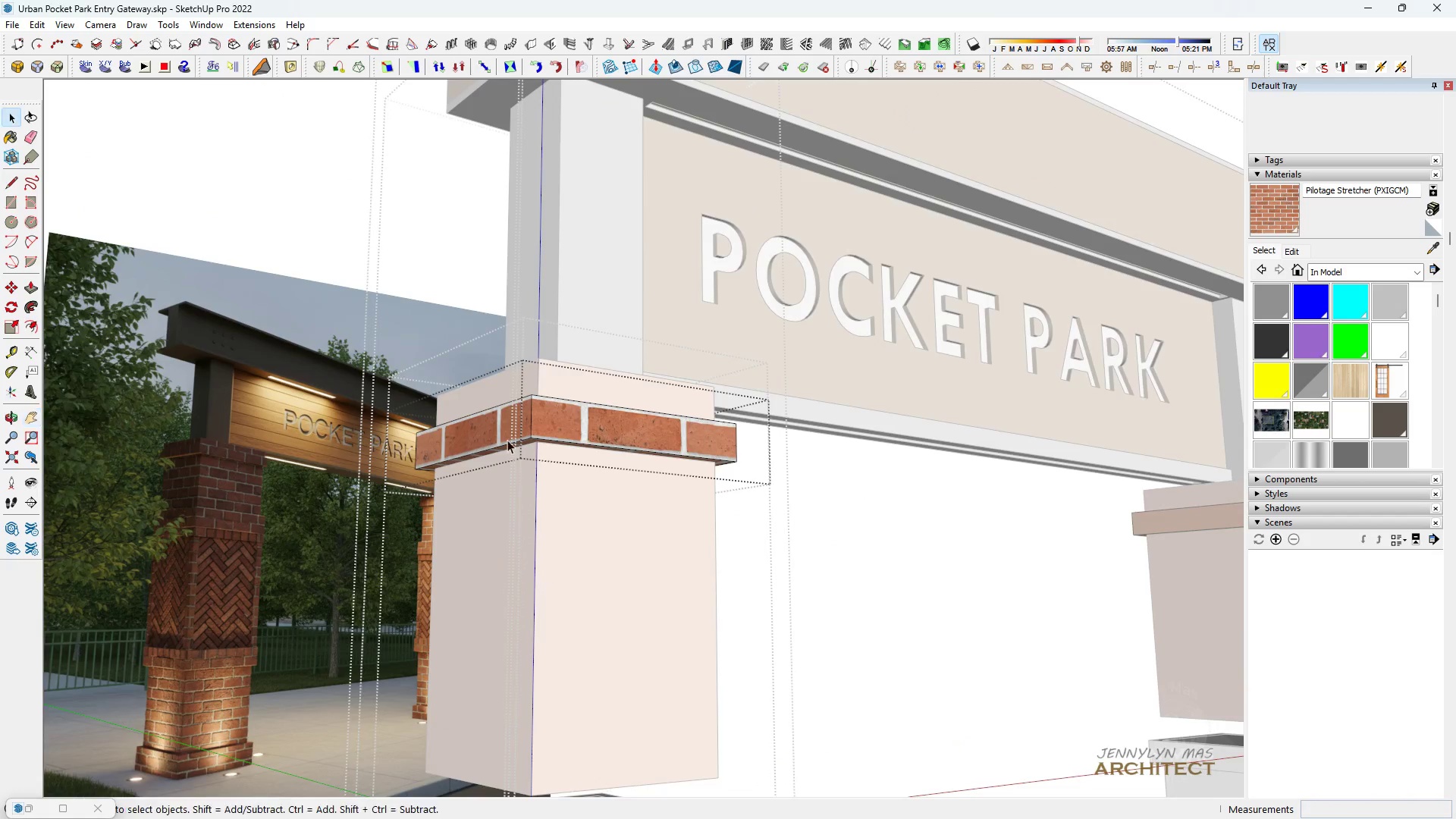 
scroll: coordinate [506, 441], scroll_direction: up, amount: 5.0
 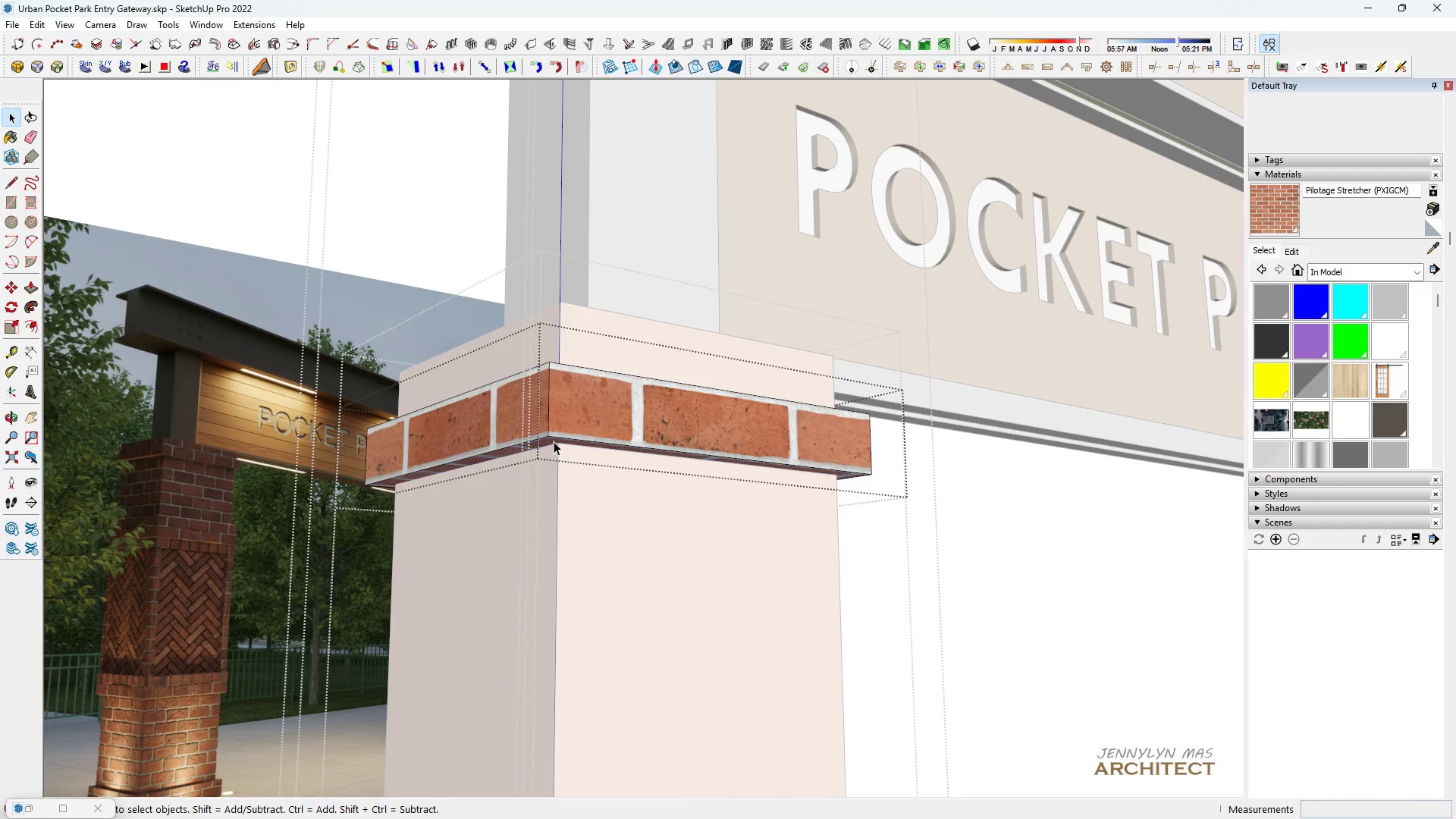 
double_click([554, 441])
 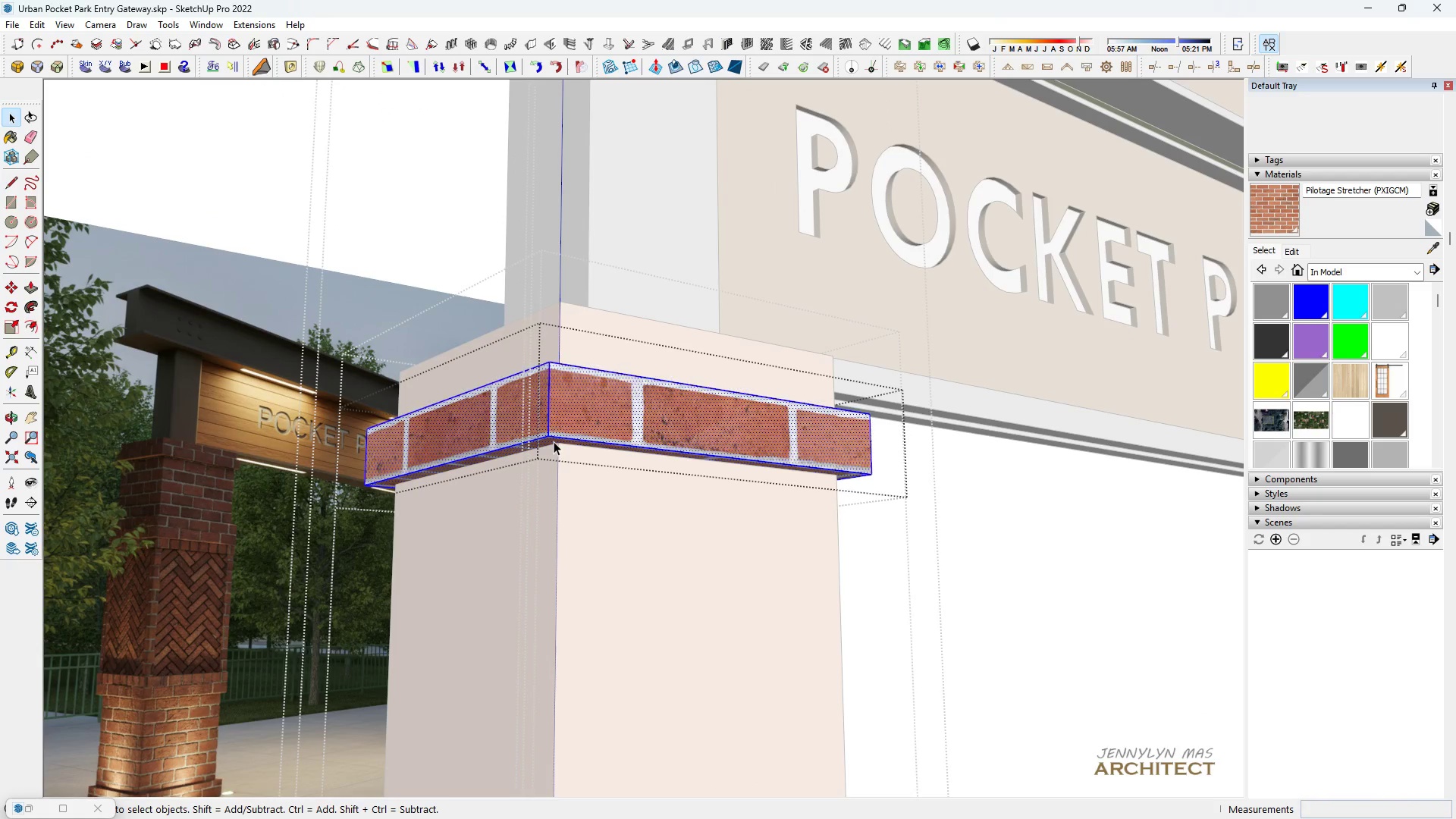 
triple_click([554, 441])
 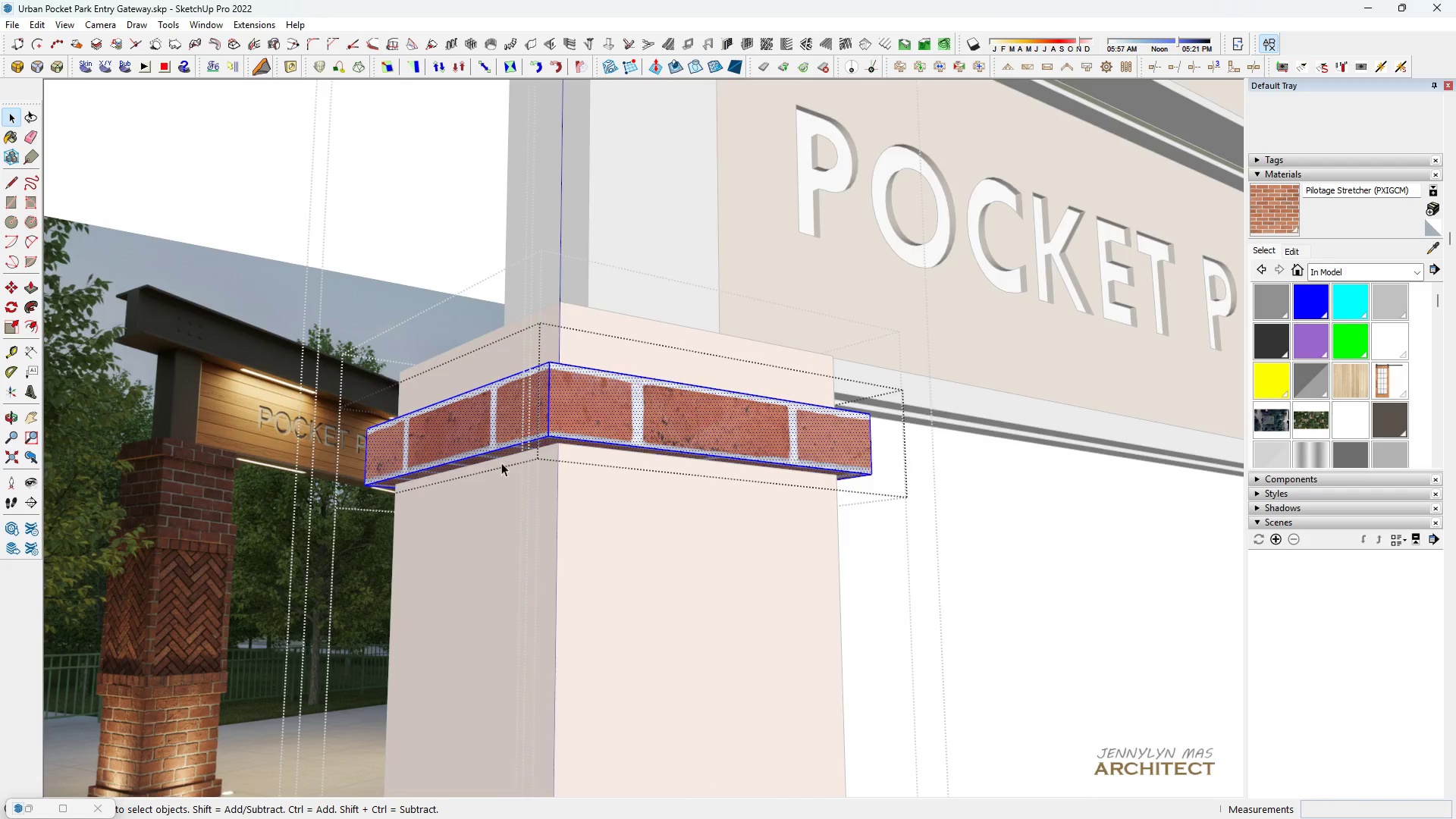 
scroll: coordinate [507, 431], scroll_direction: up, amount: 7.0
 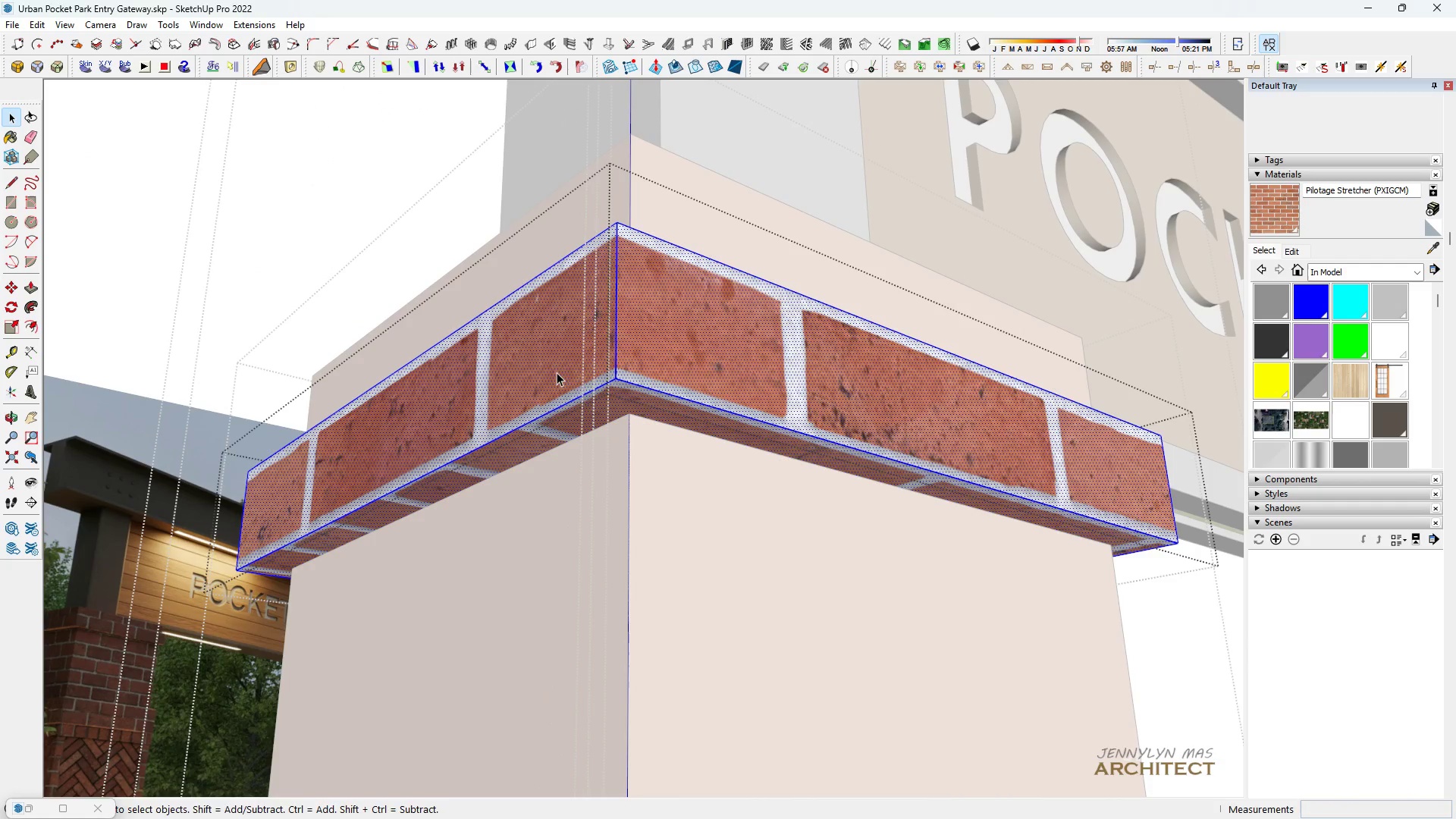 
key(L)
 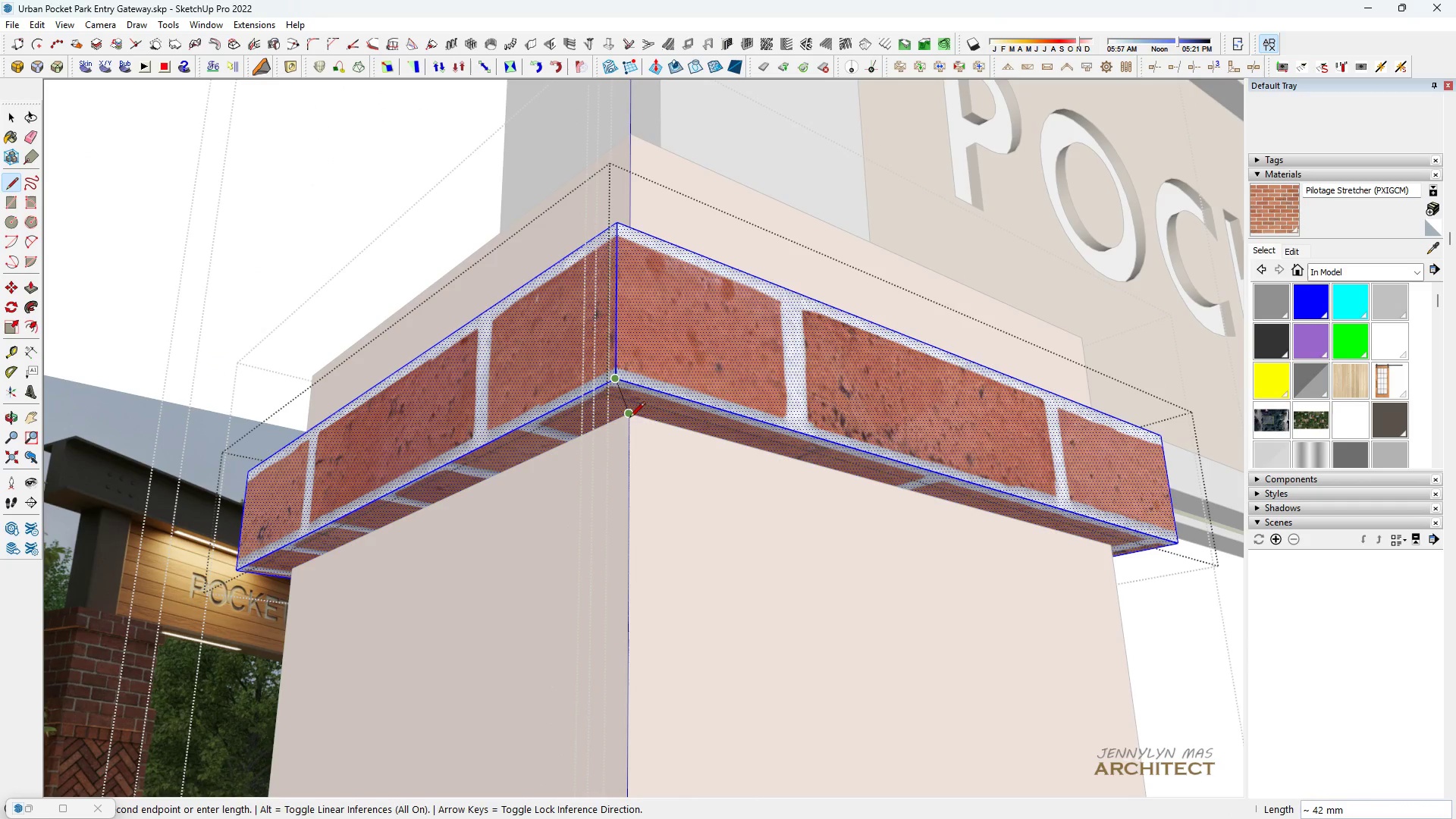 
left_click([633, 409])
 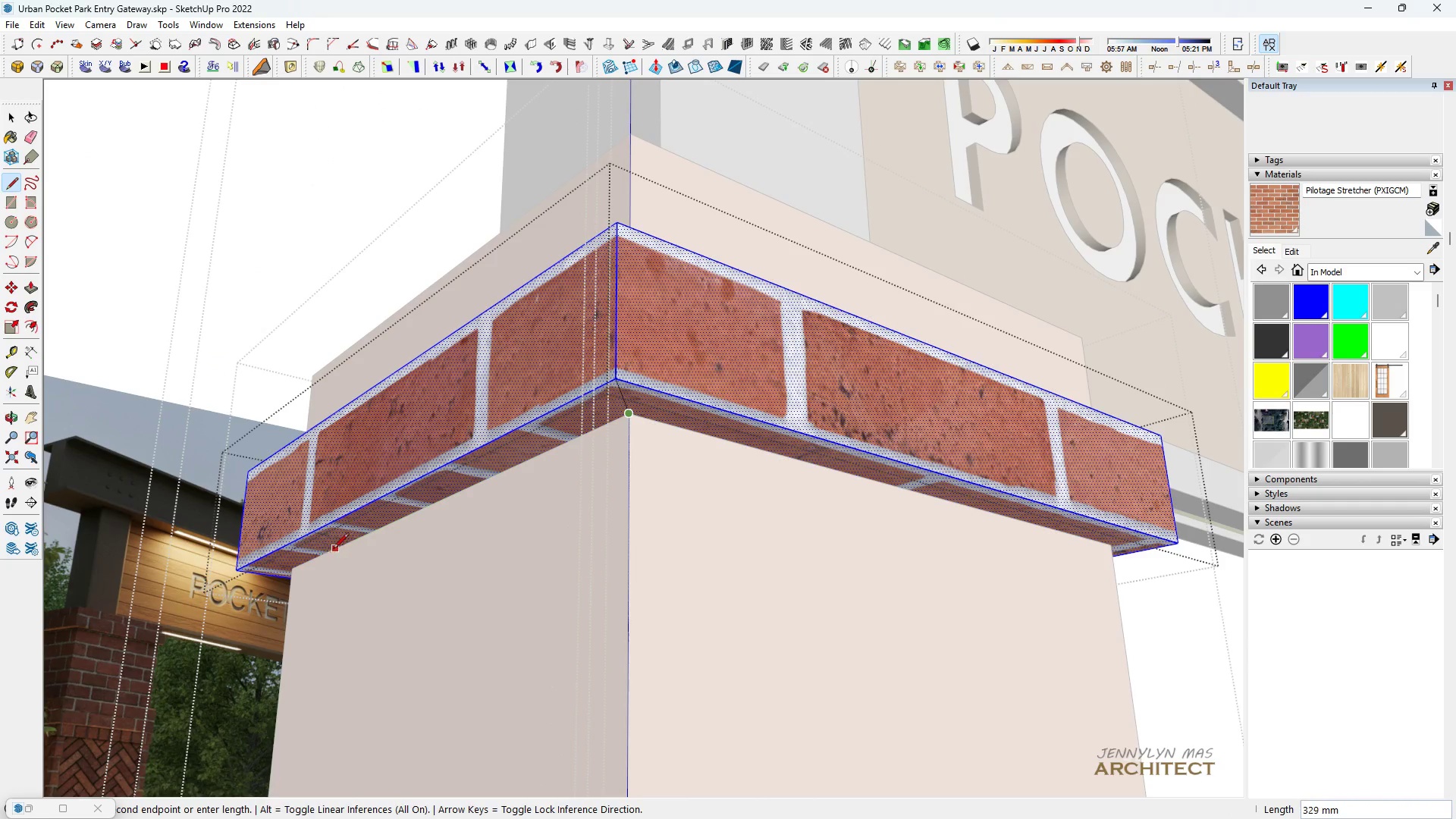 
key(L)
 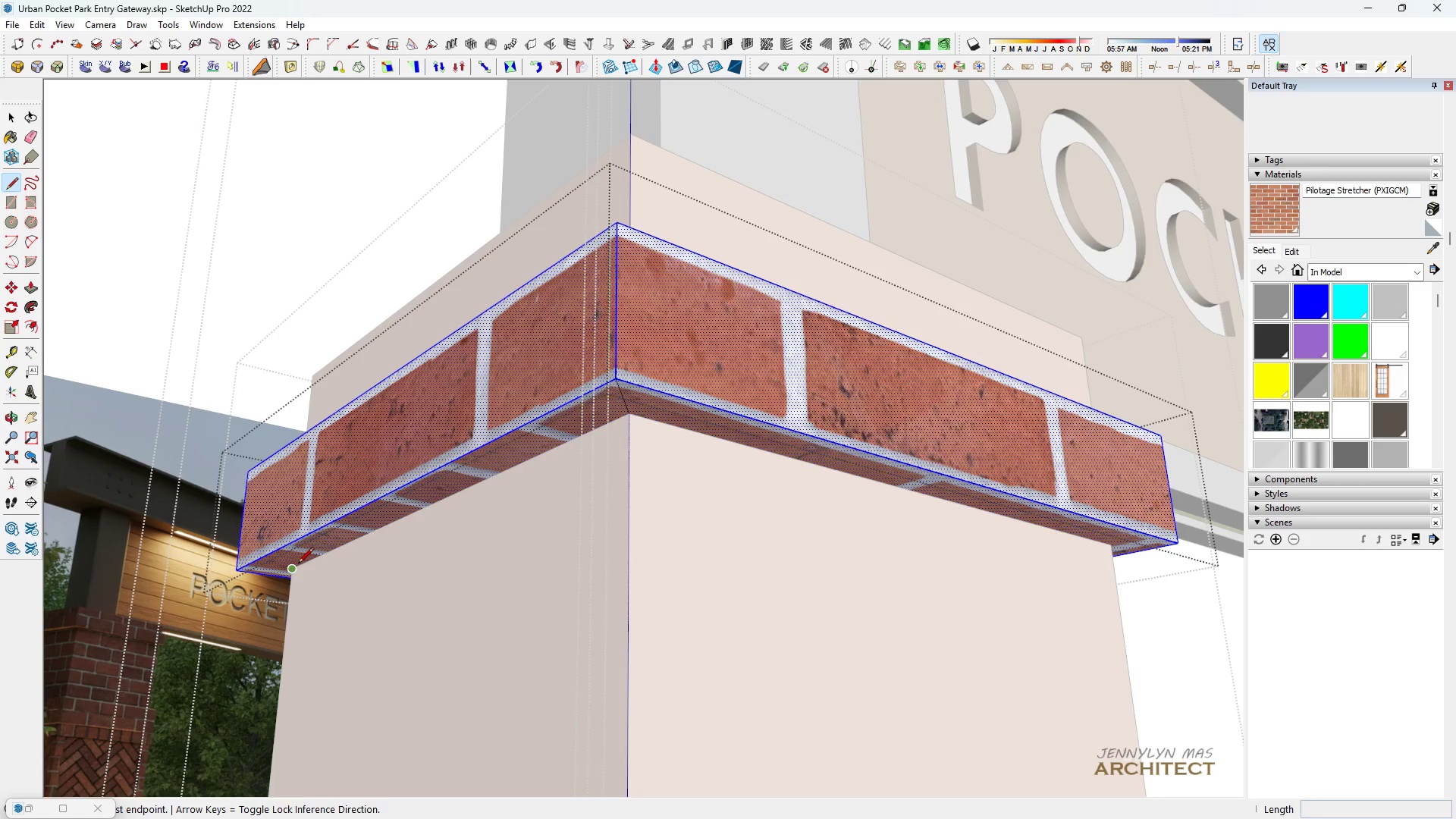 
left_click([298, 563])
 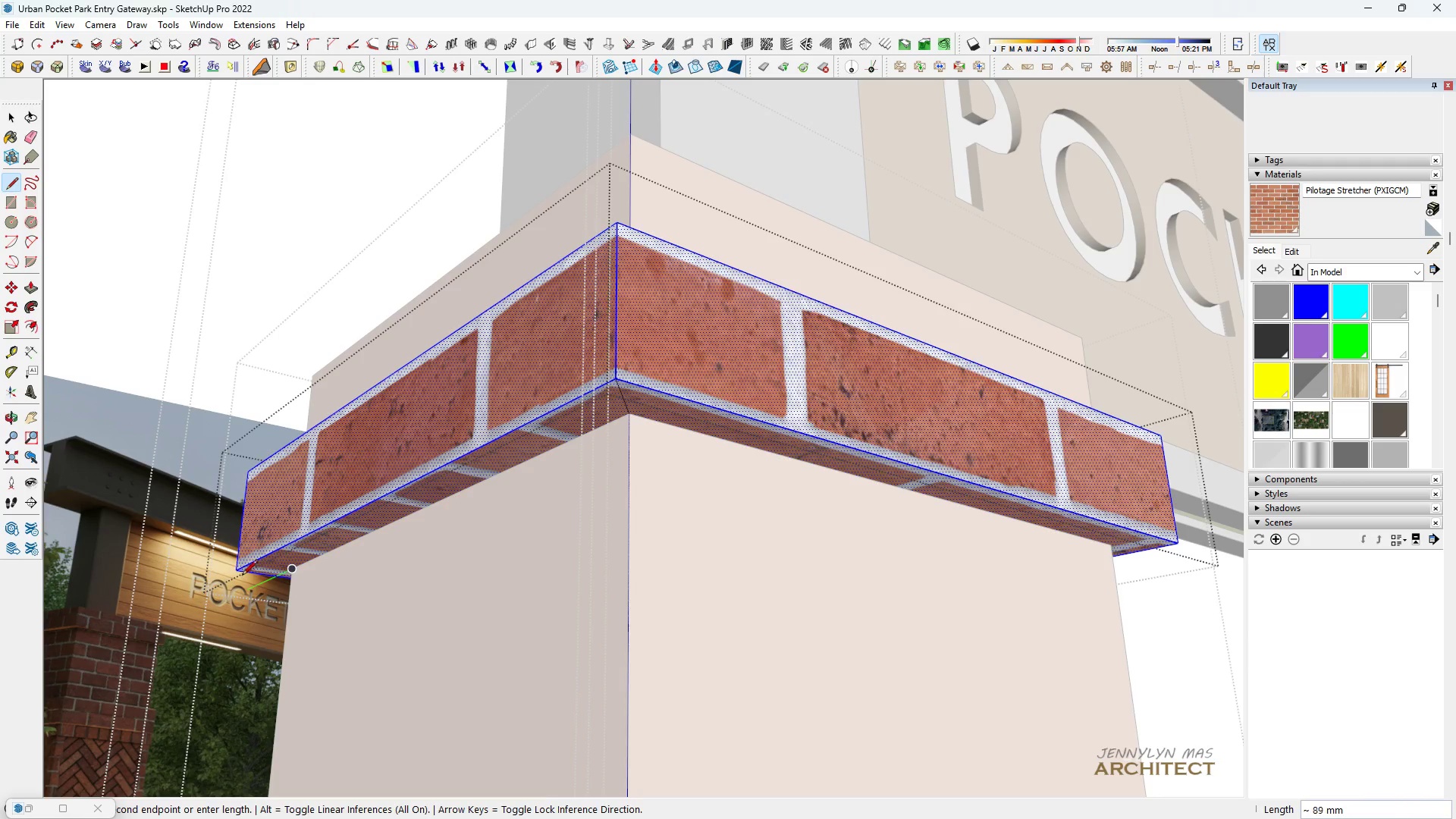 
left_click([242, 568])
 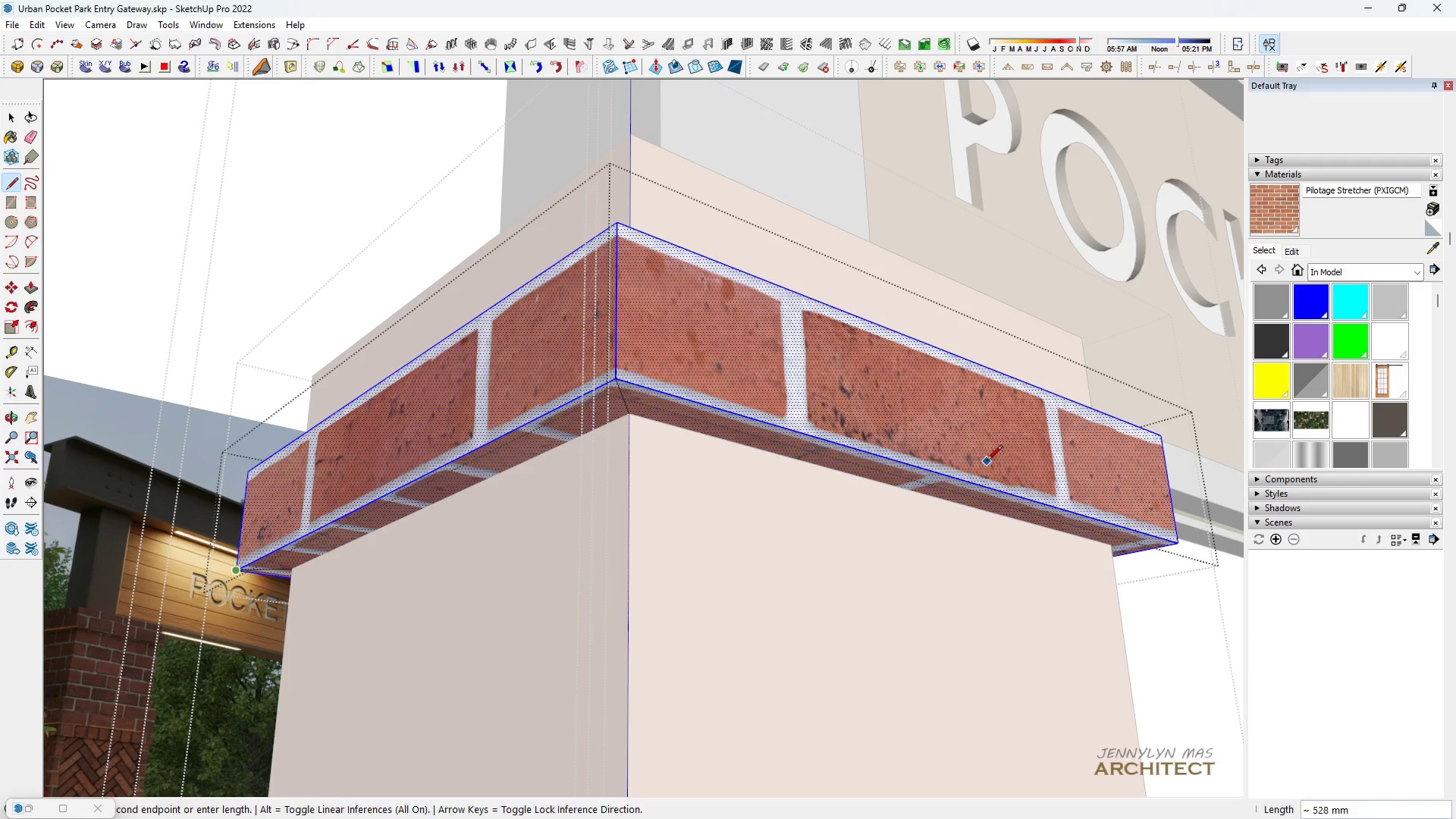 
key(Space)
 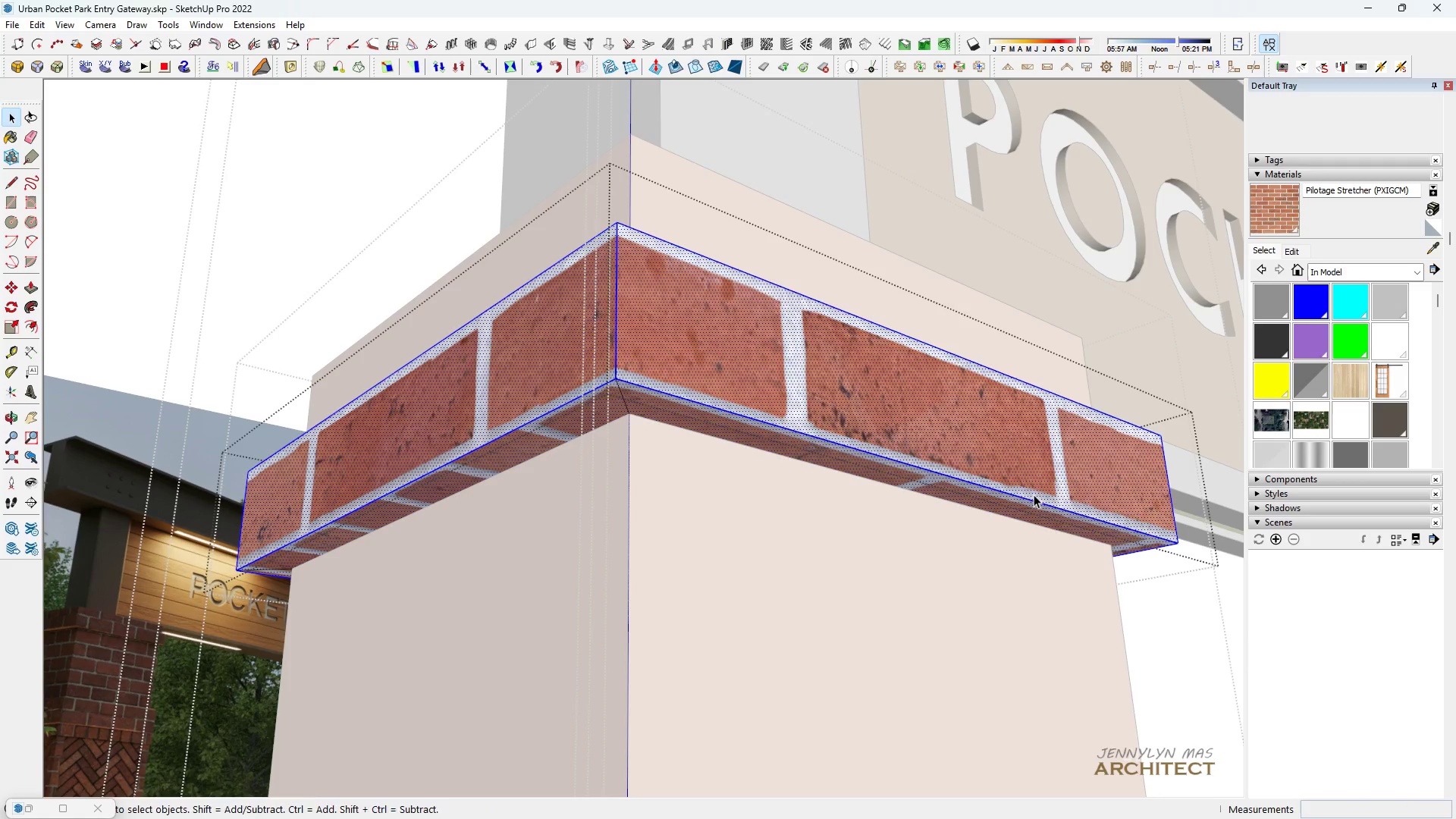 
key(L)
 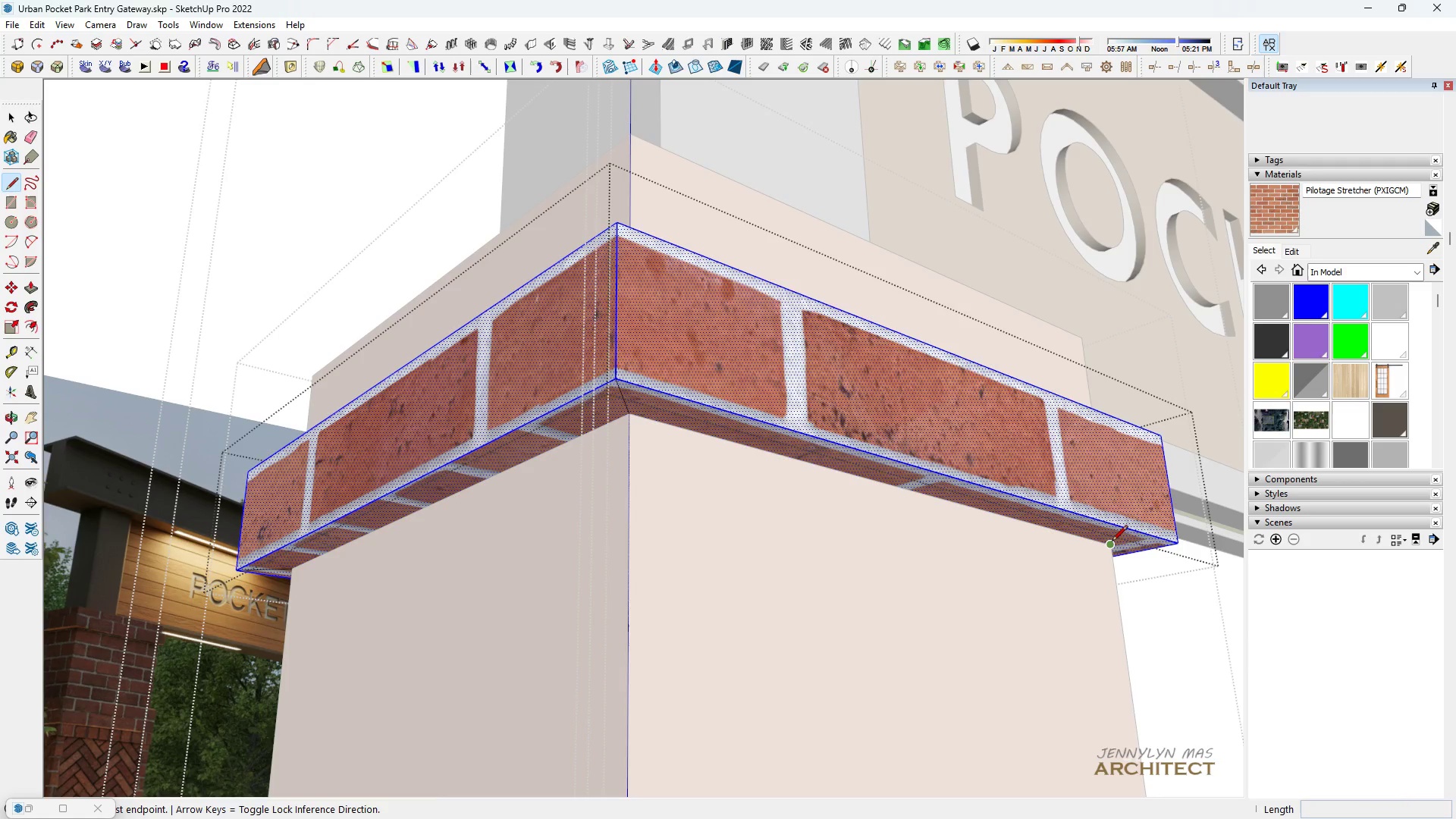 
left_click([1111, 542])
 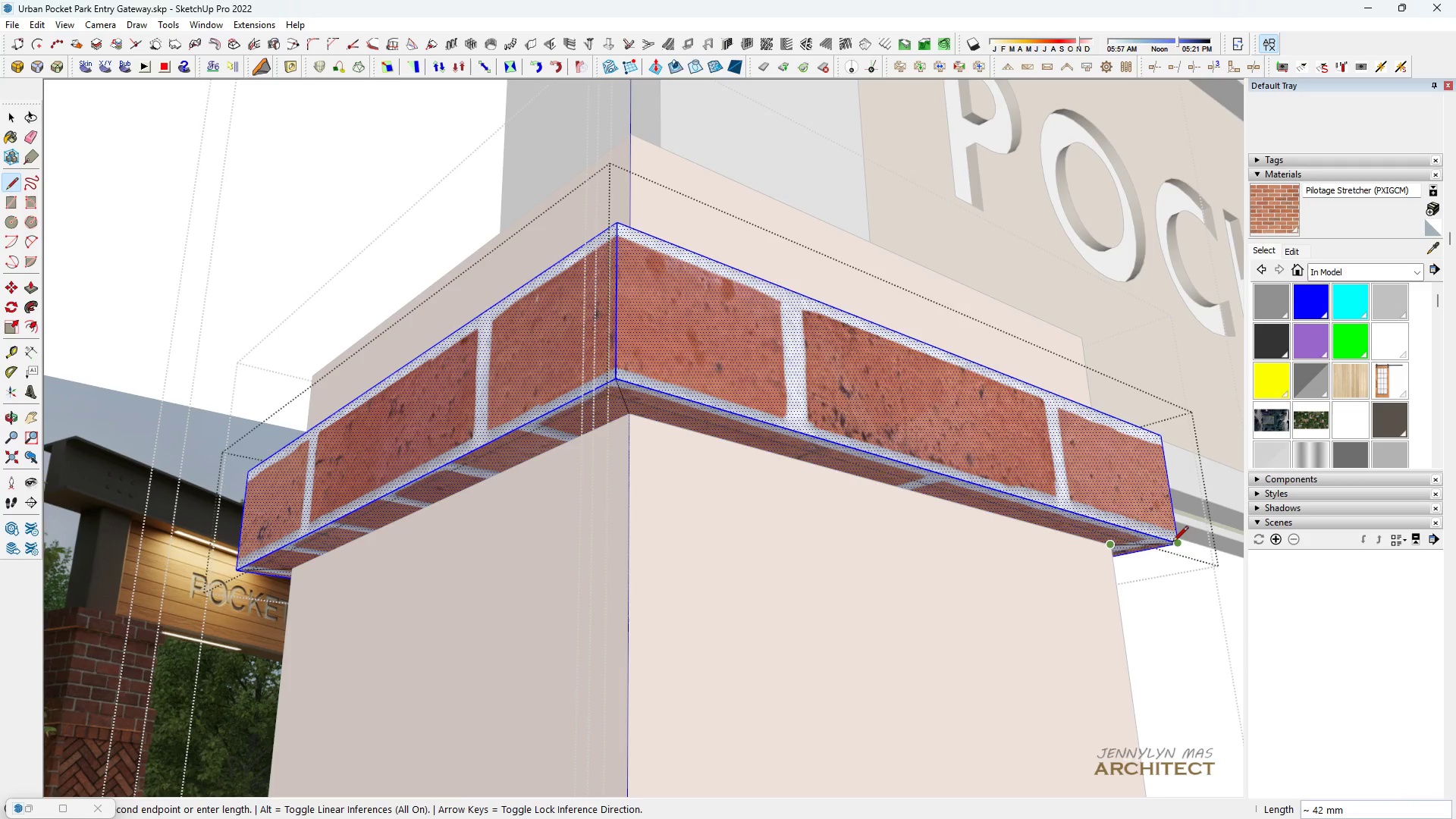 
key(Space)
 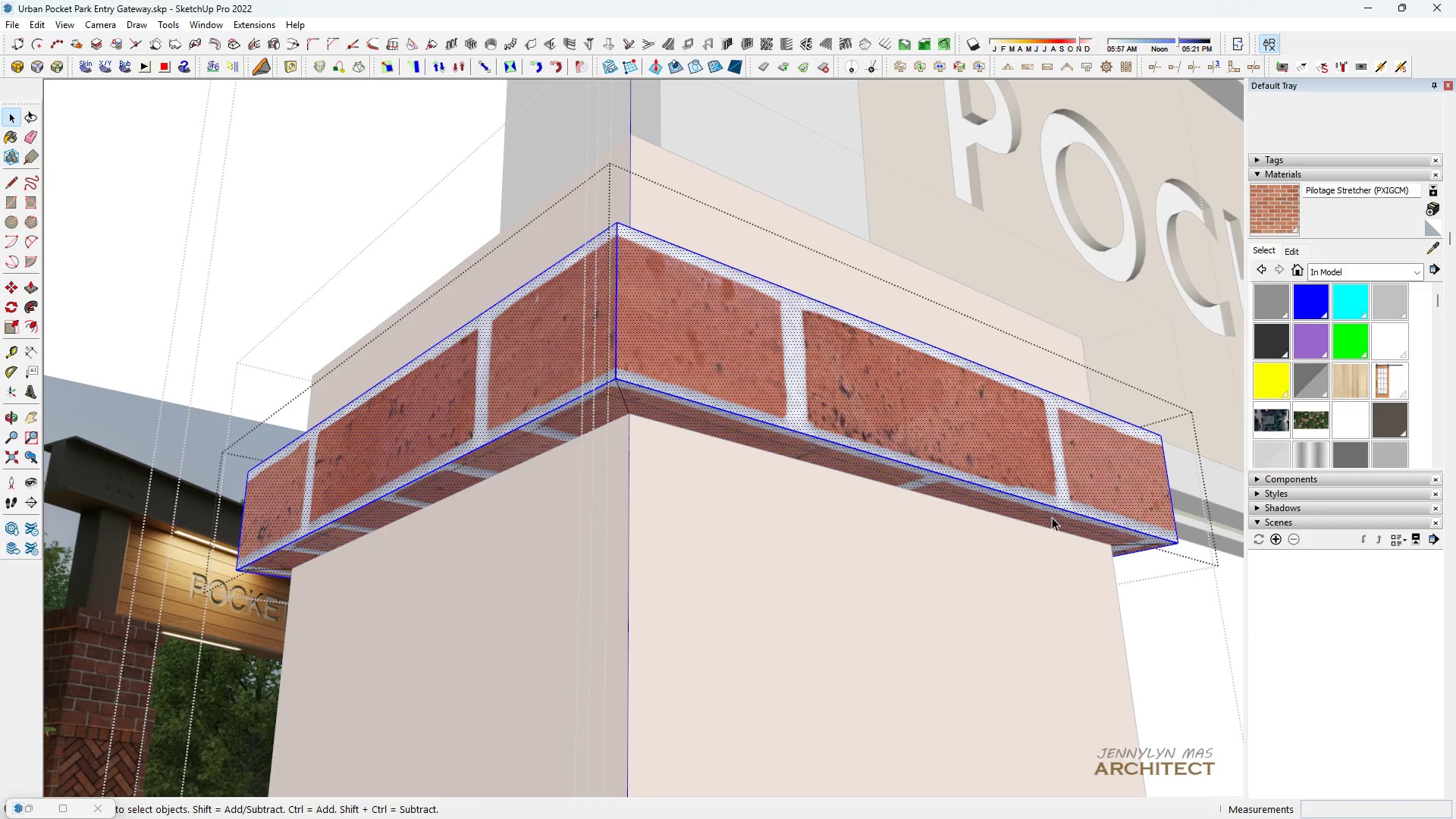 
right_click([1052, 517])
 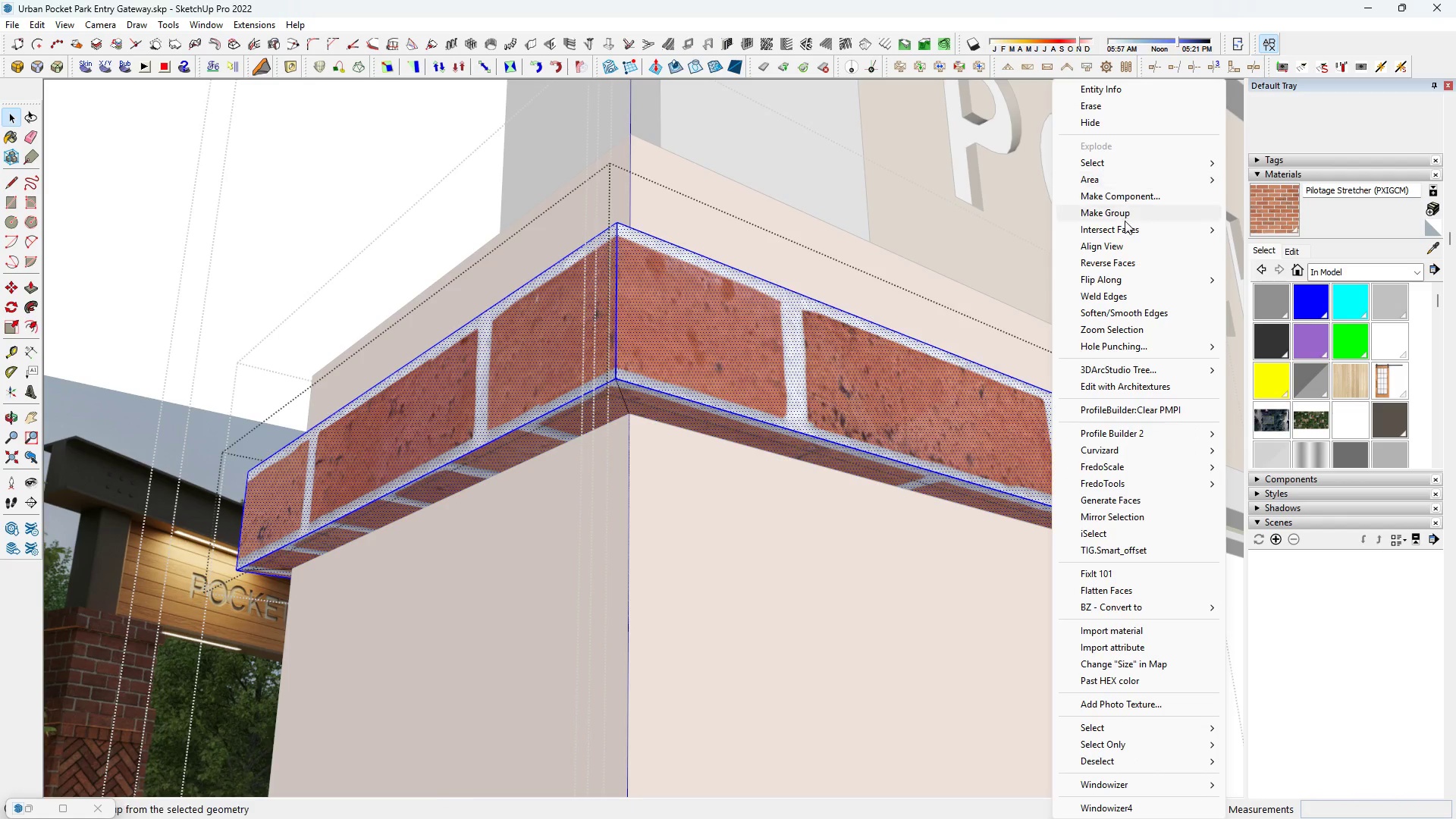 
left_click([1122, 237])
 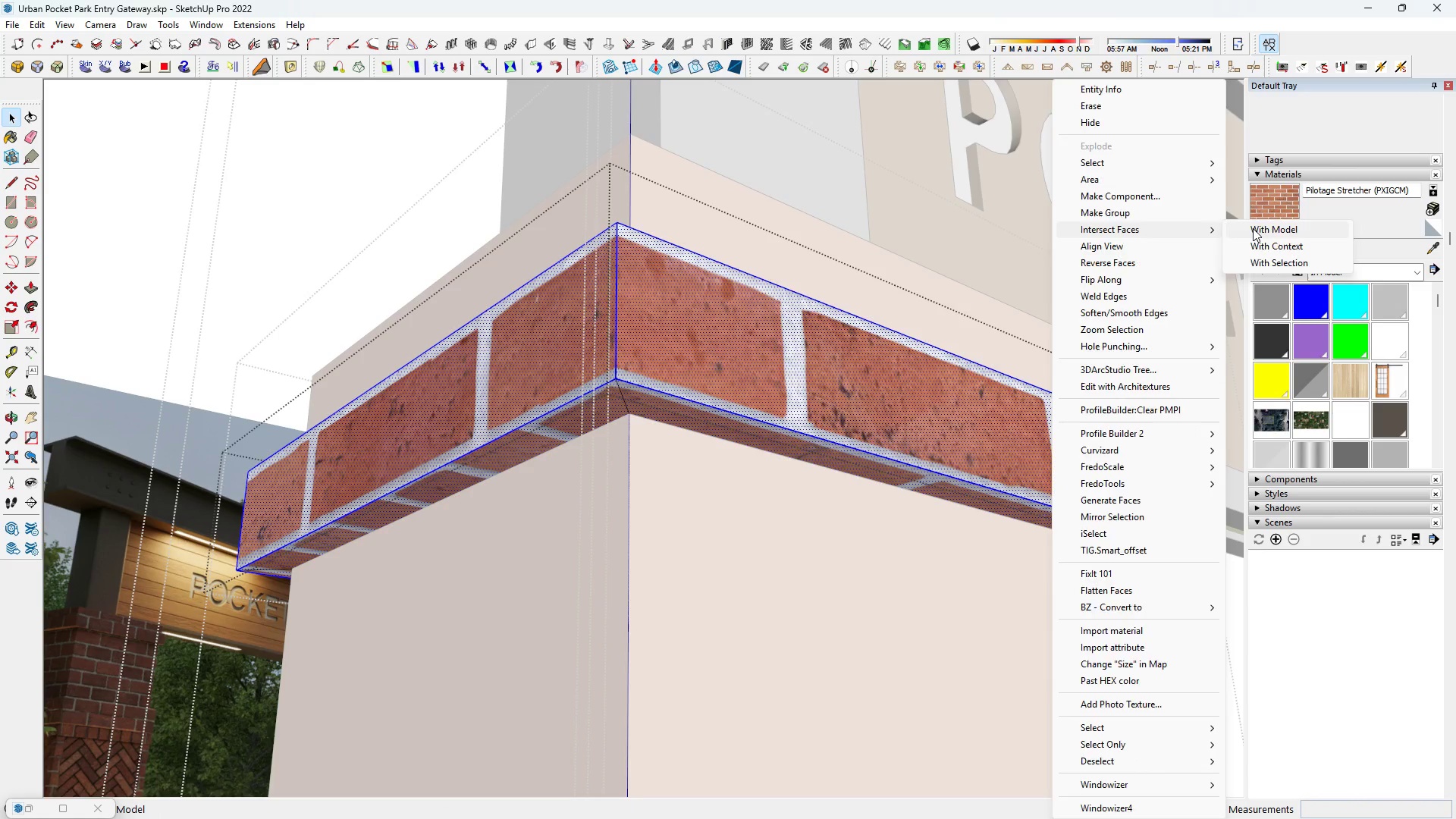 
left_click([1253, 228])
 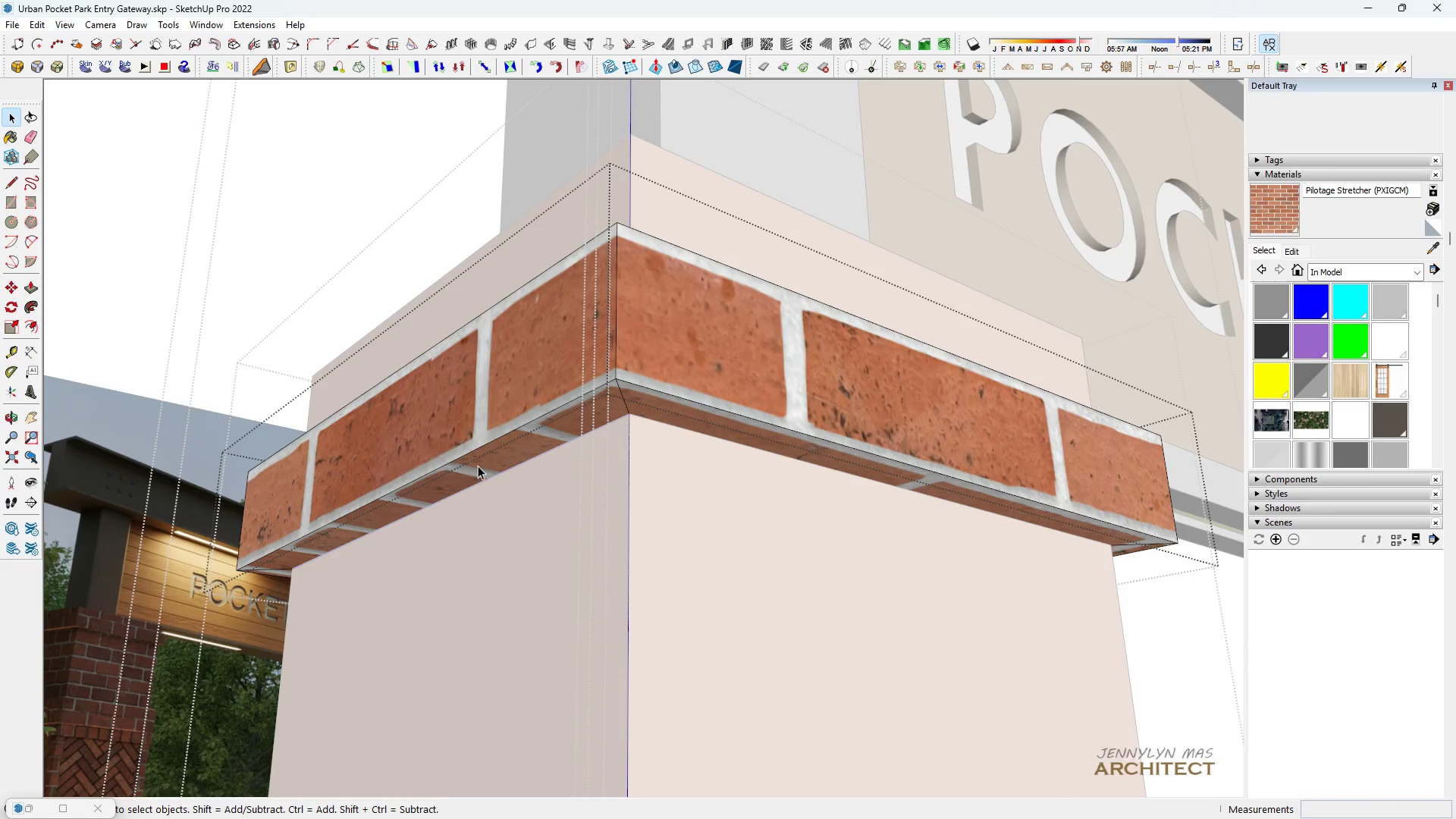 
double_click([495, 449])
 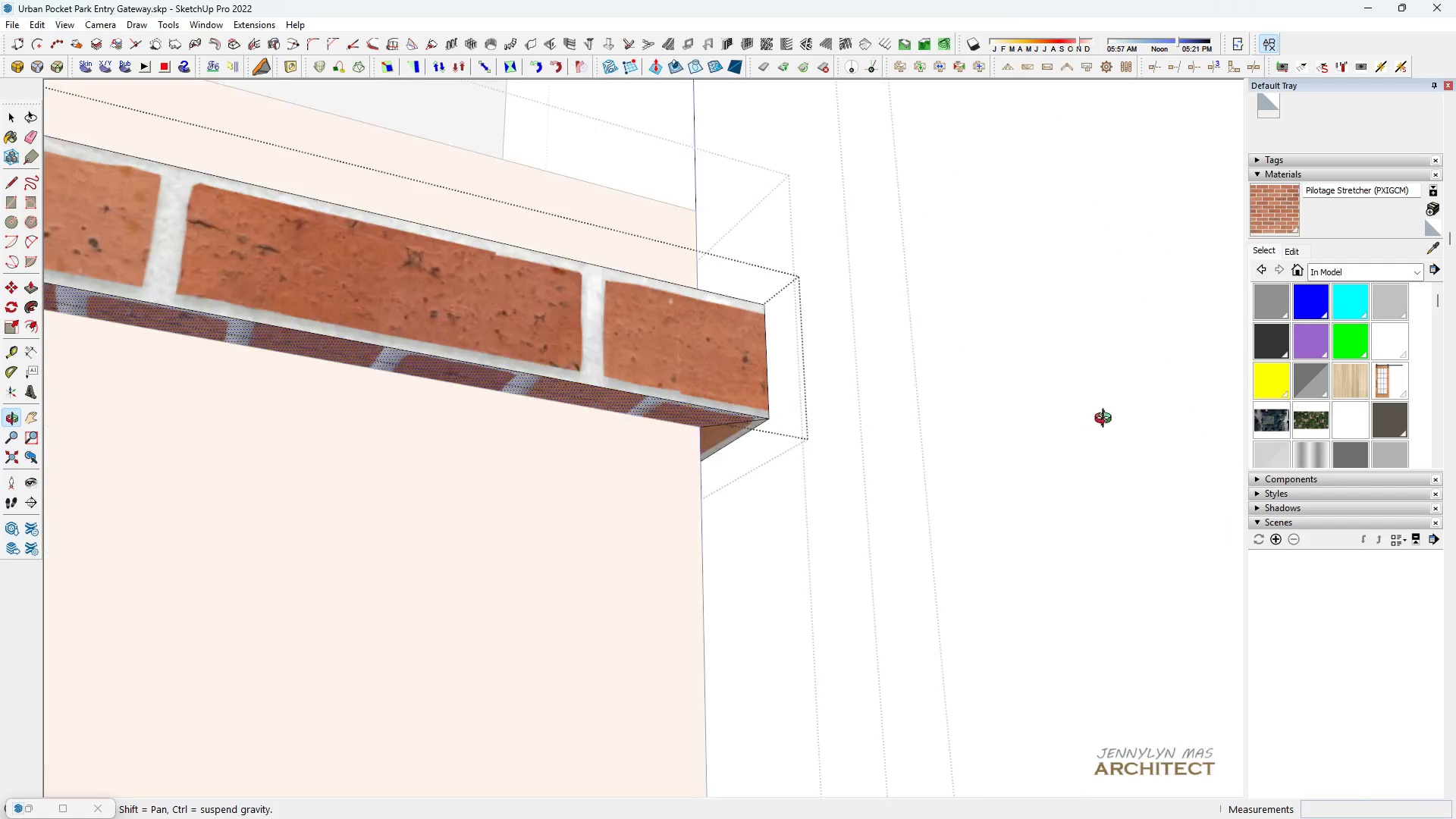 
scroll: coordinate [948, 481], scroll_direction: down, amount: 2.0
 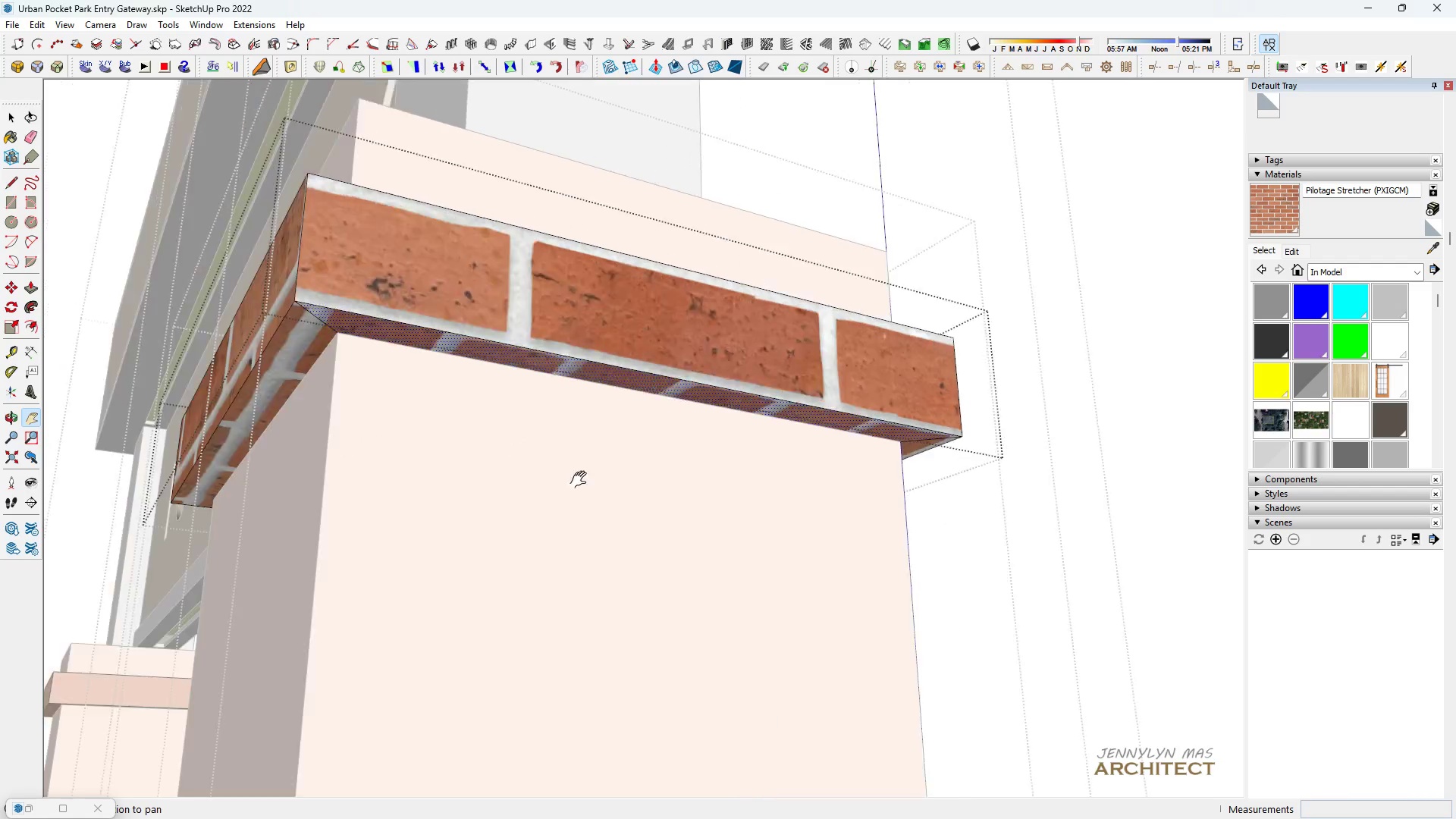 
key(H)
 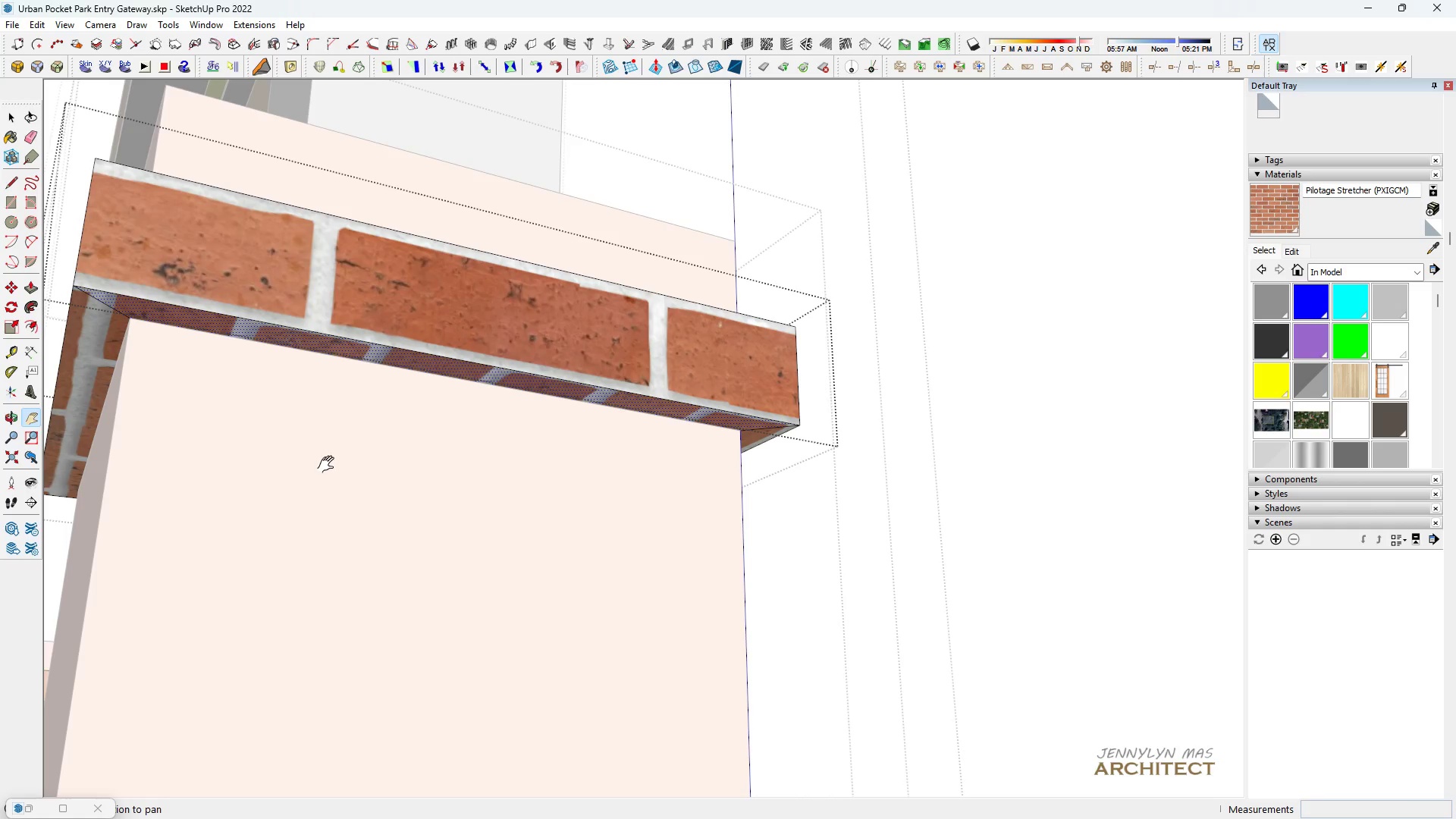 
left_click_drag(start_coordinate=[340, 465], to_coordinate=[852, 488])
 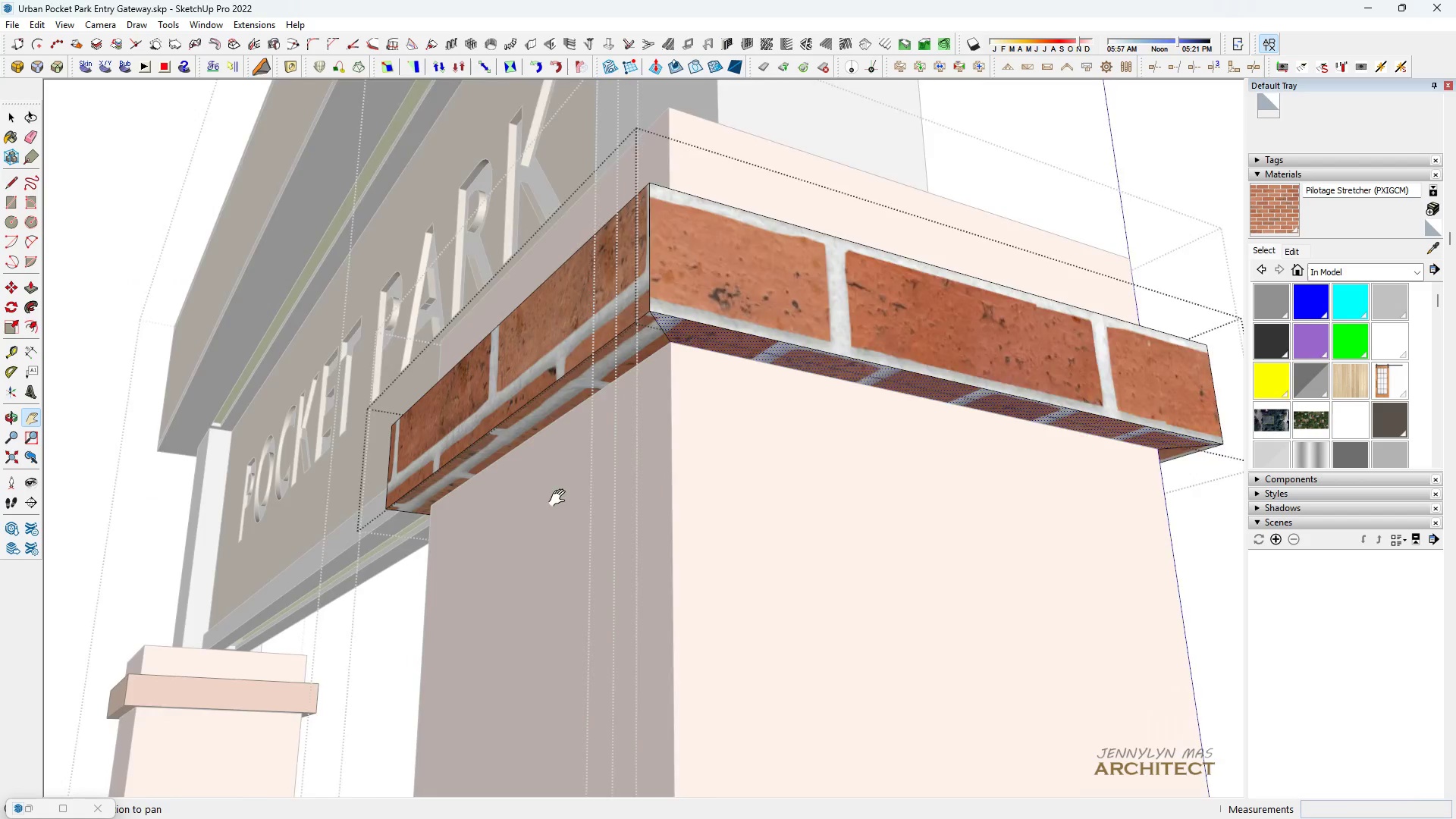 
scroll: coordinate [513, 497], scroll_direction: up, amount: 3.0
 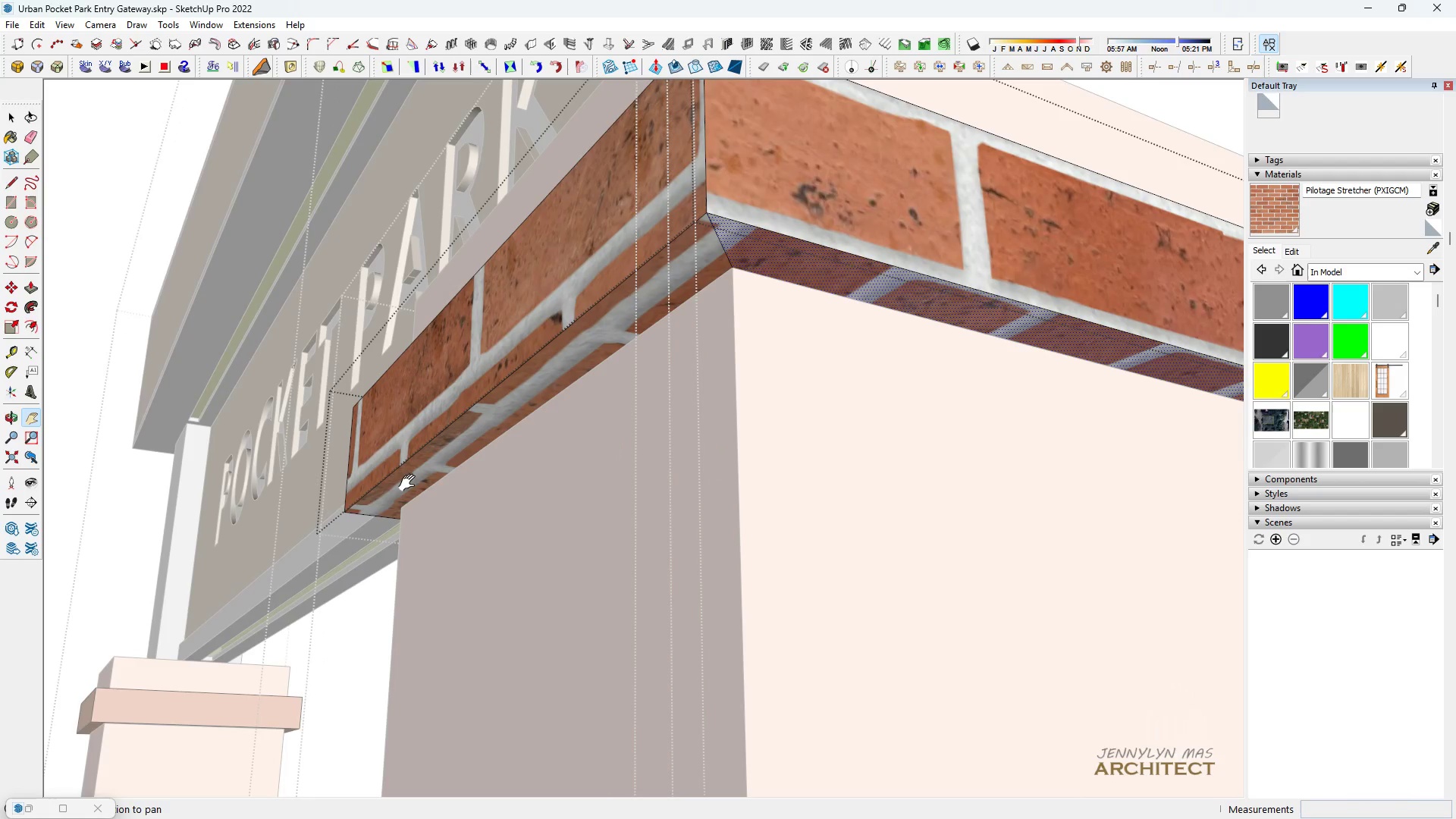 
key(Space)
 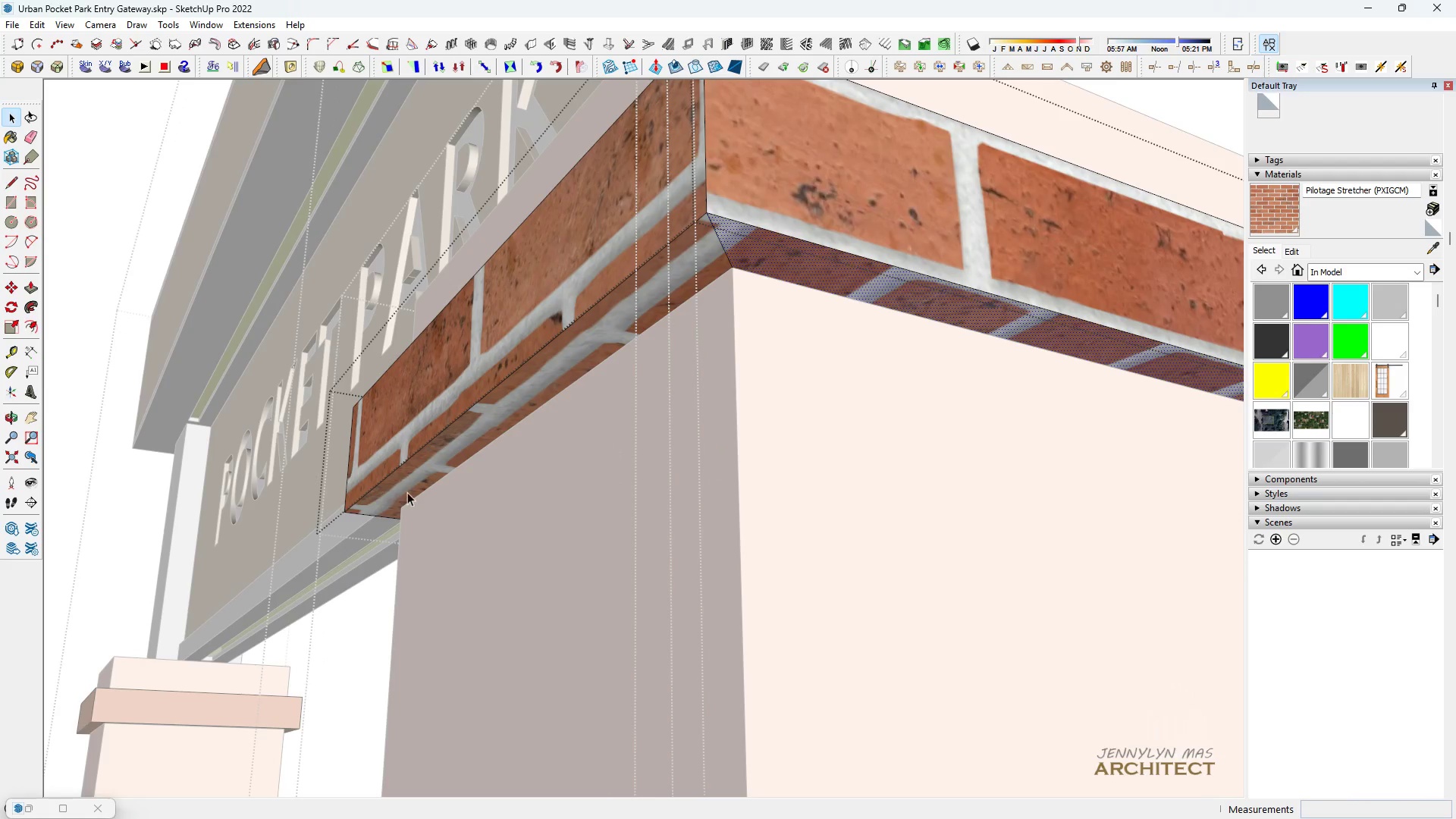 
left_click([407, 492])
 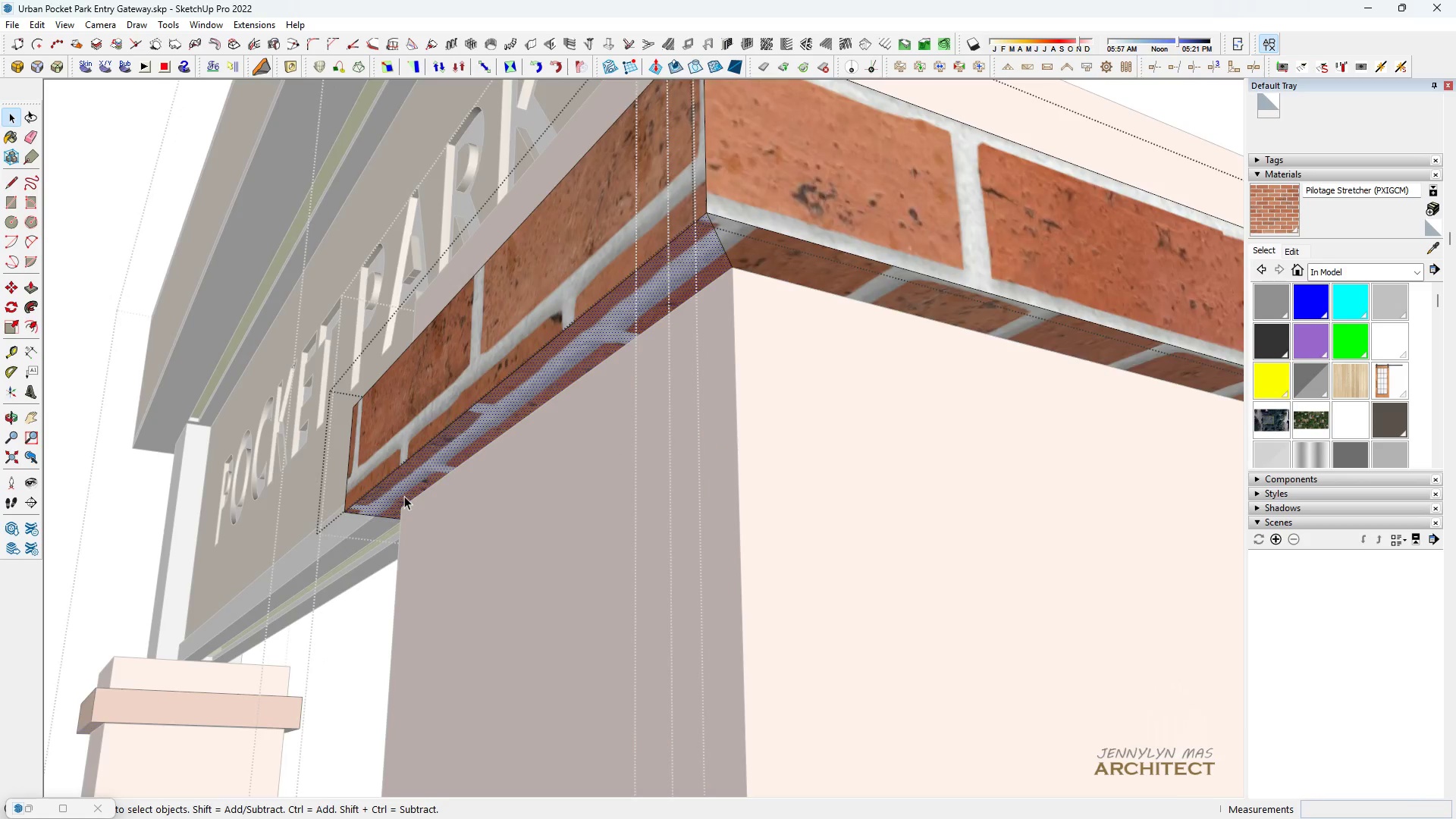 
scroll: coordinate [404, 496], scroll_direction: up, amount: 4.0
 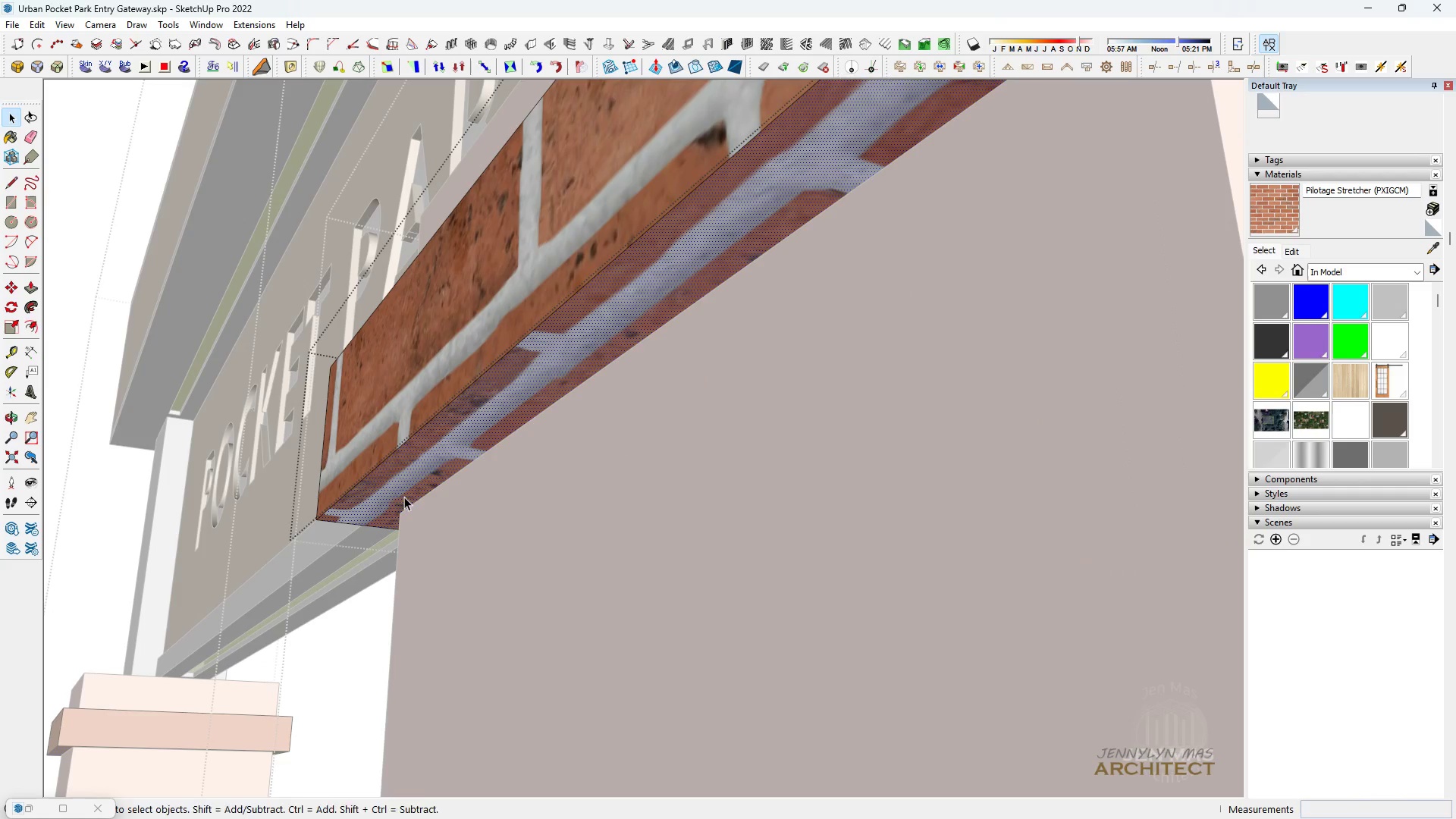 
key(L)
 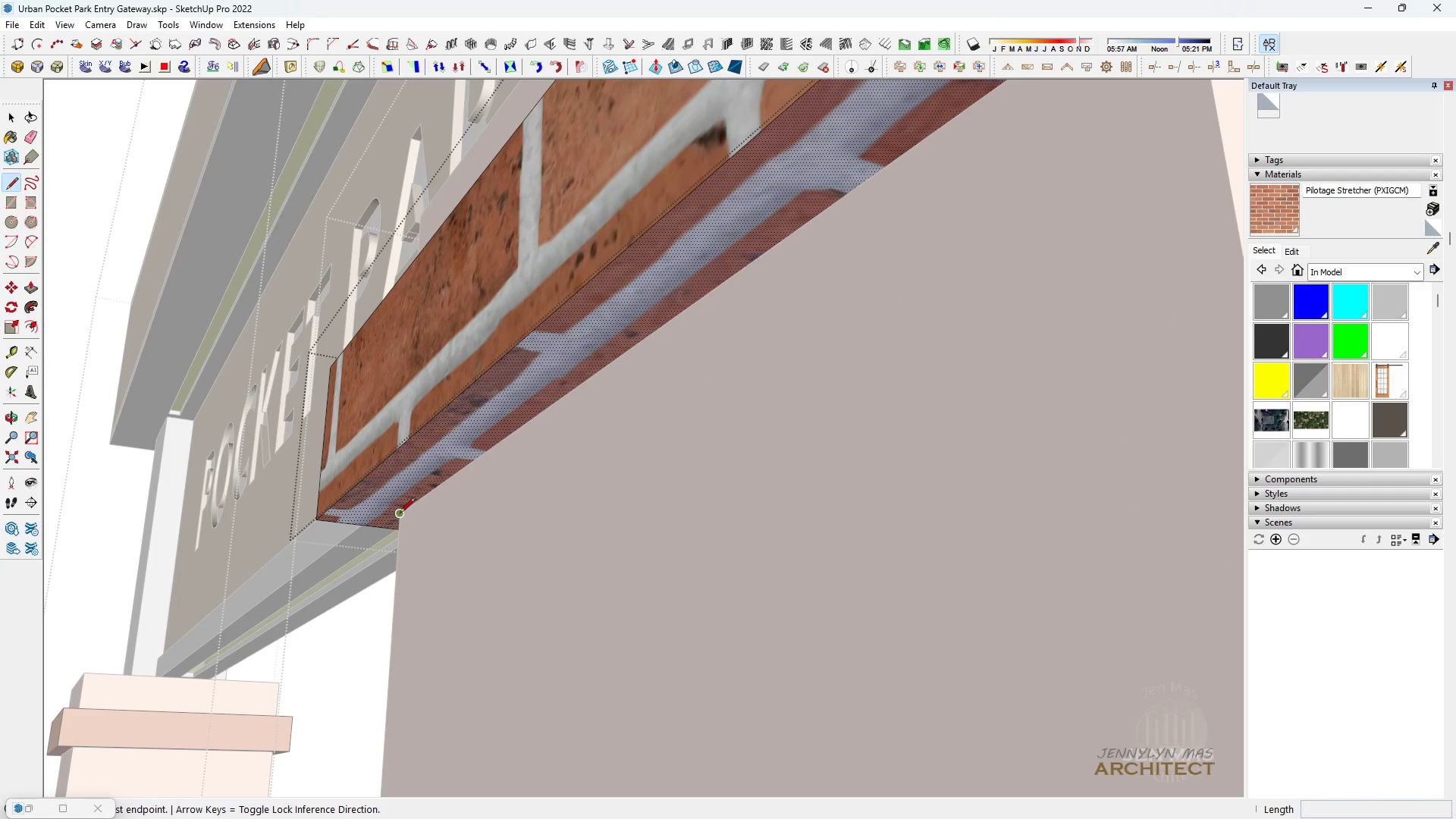 
left_click([400, 515])
 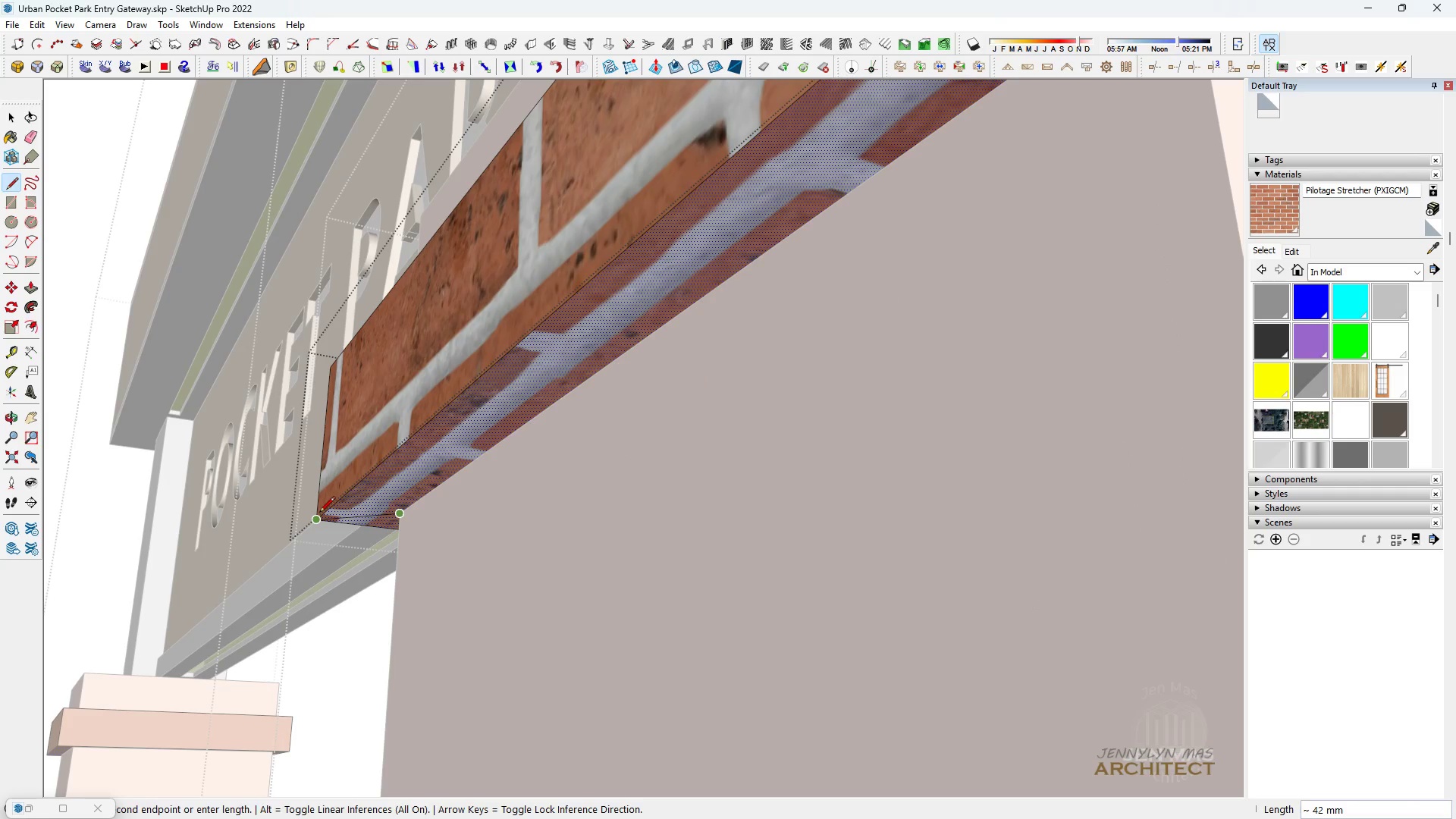 
left_click([319, 513])
 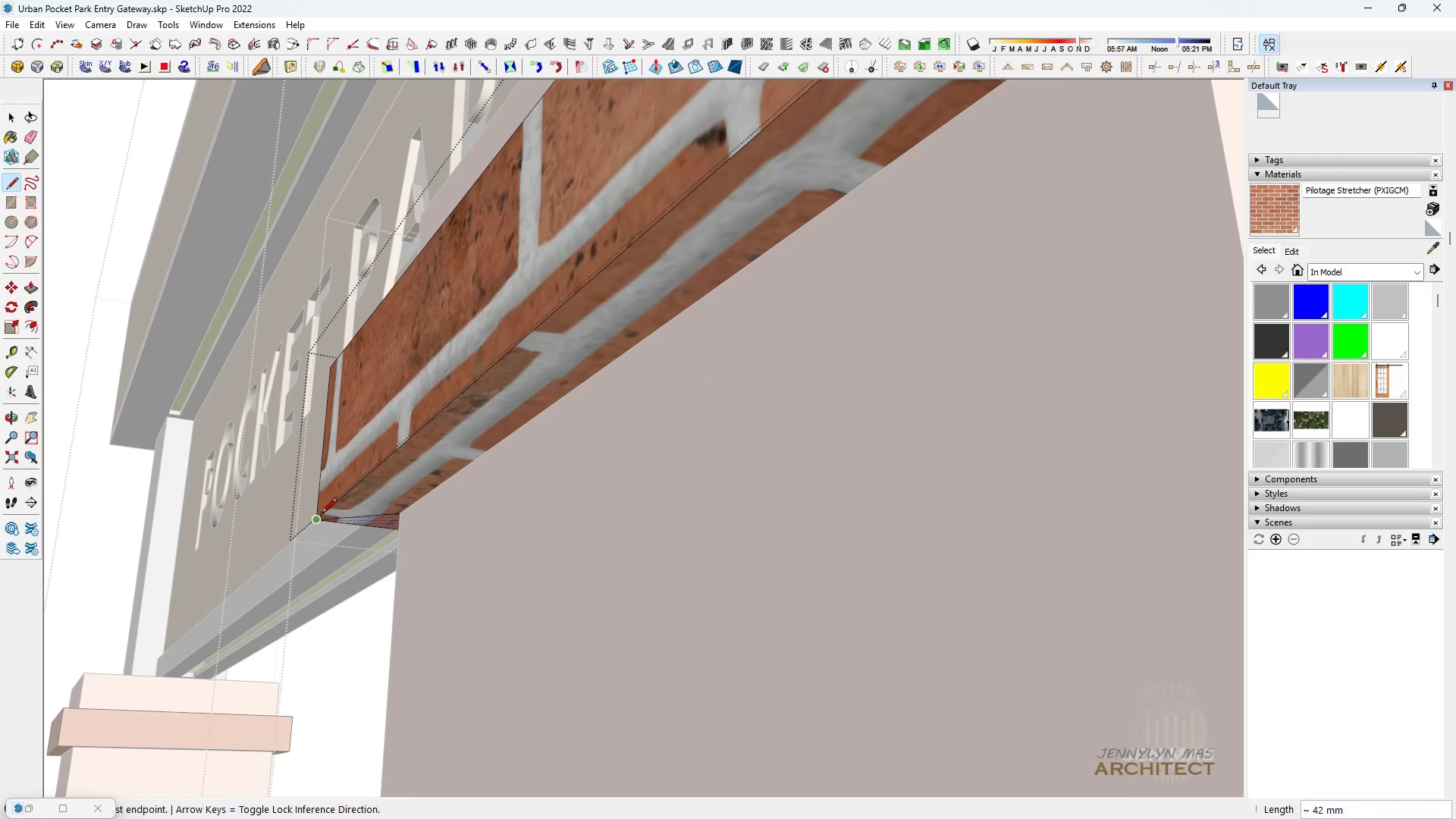 
scroll: coordinate [330, 519], scroll_direction: down, amount: 7.0
 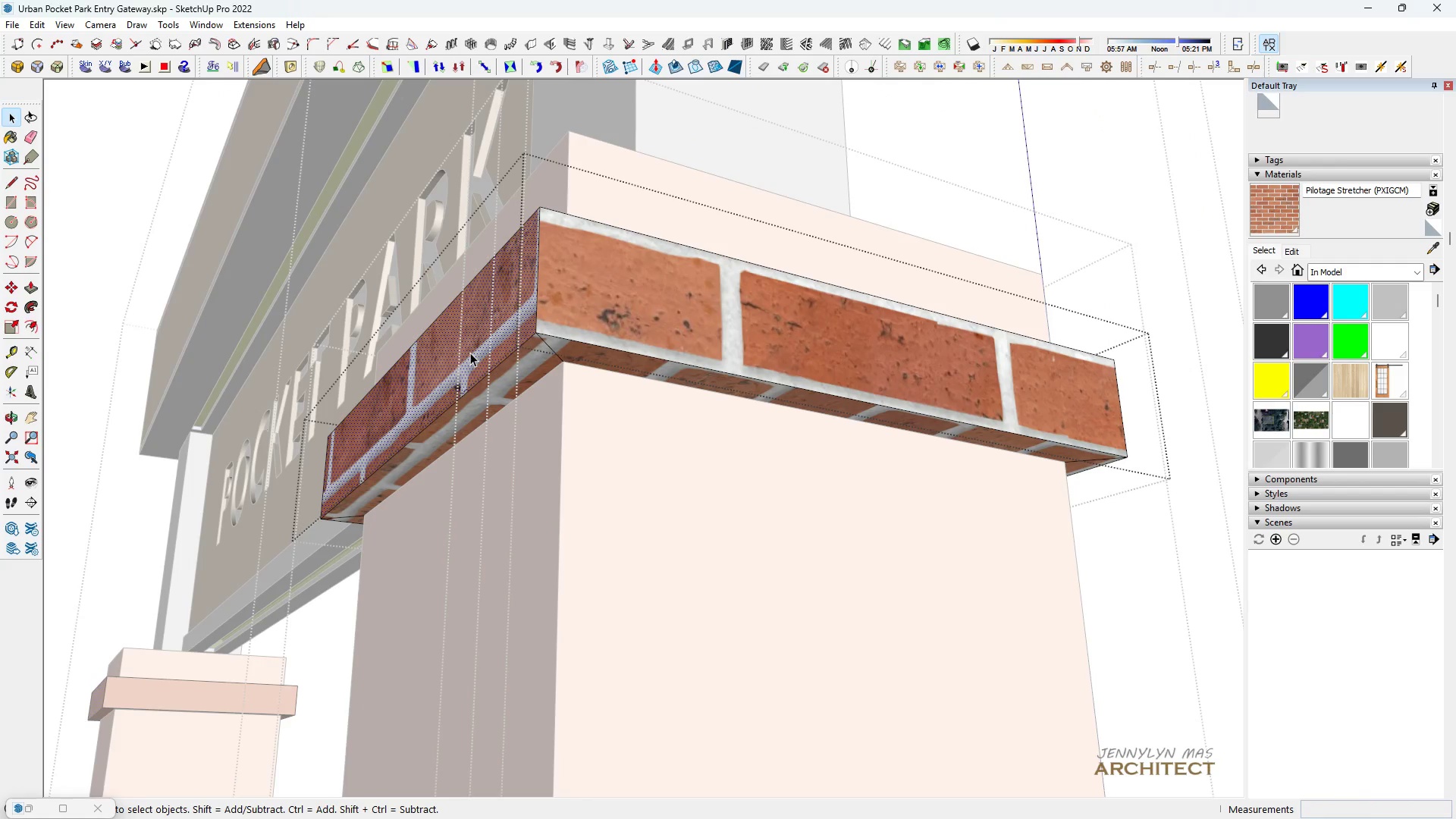 
key(Space)
 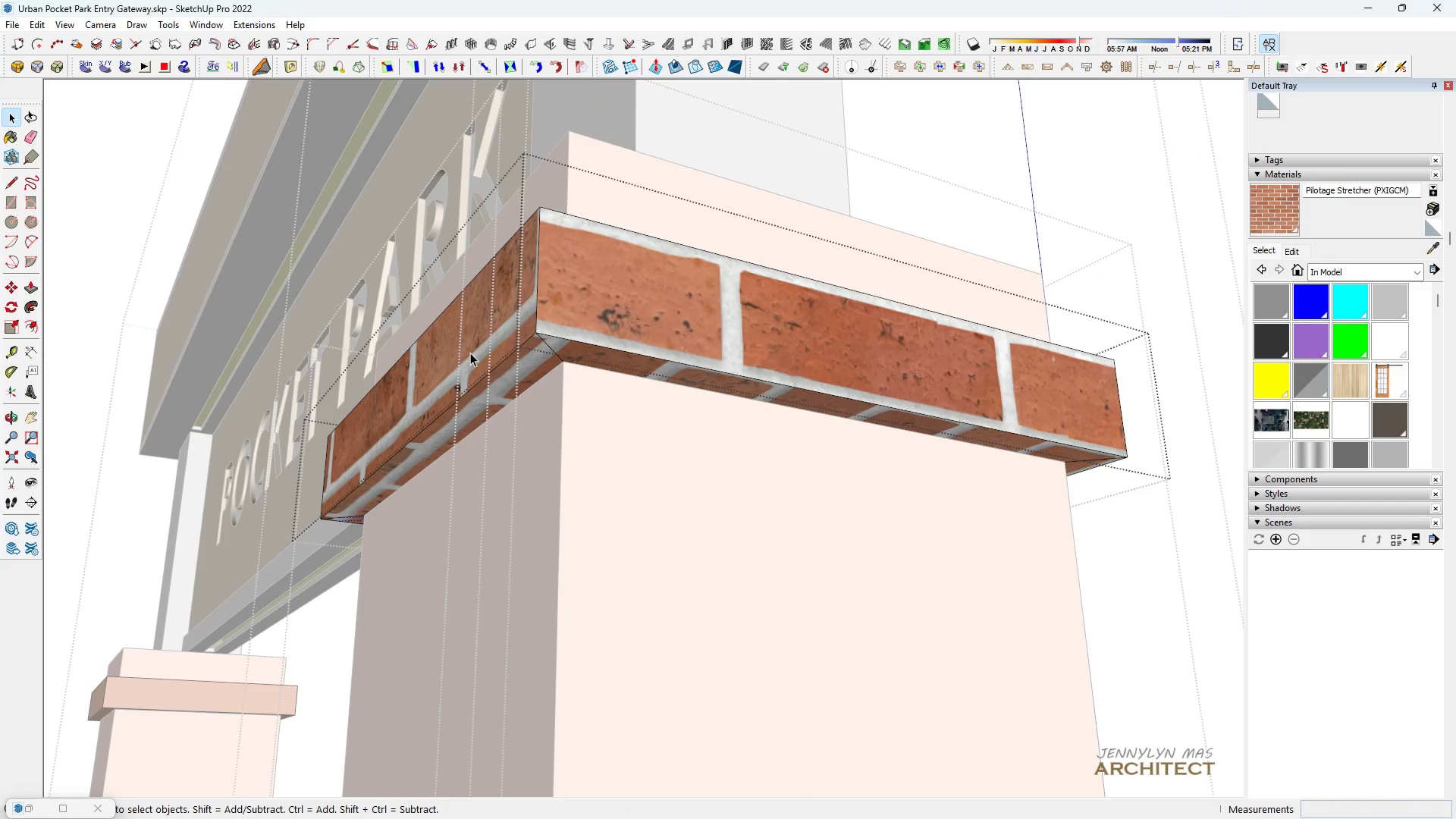 
left_click([470, 353])
 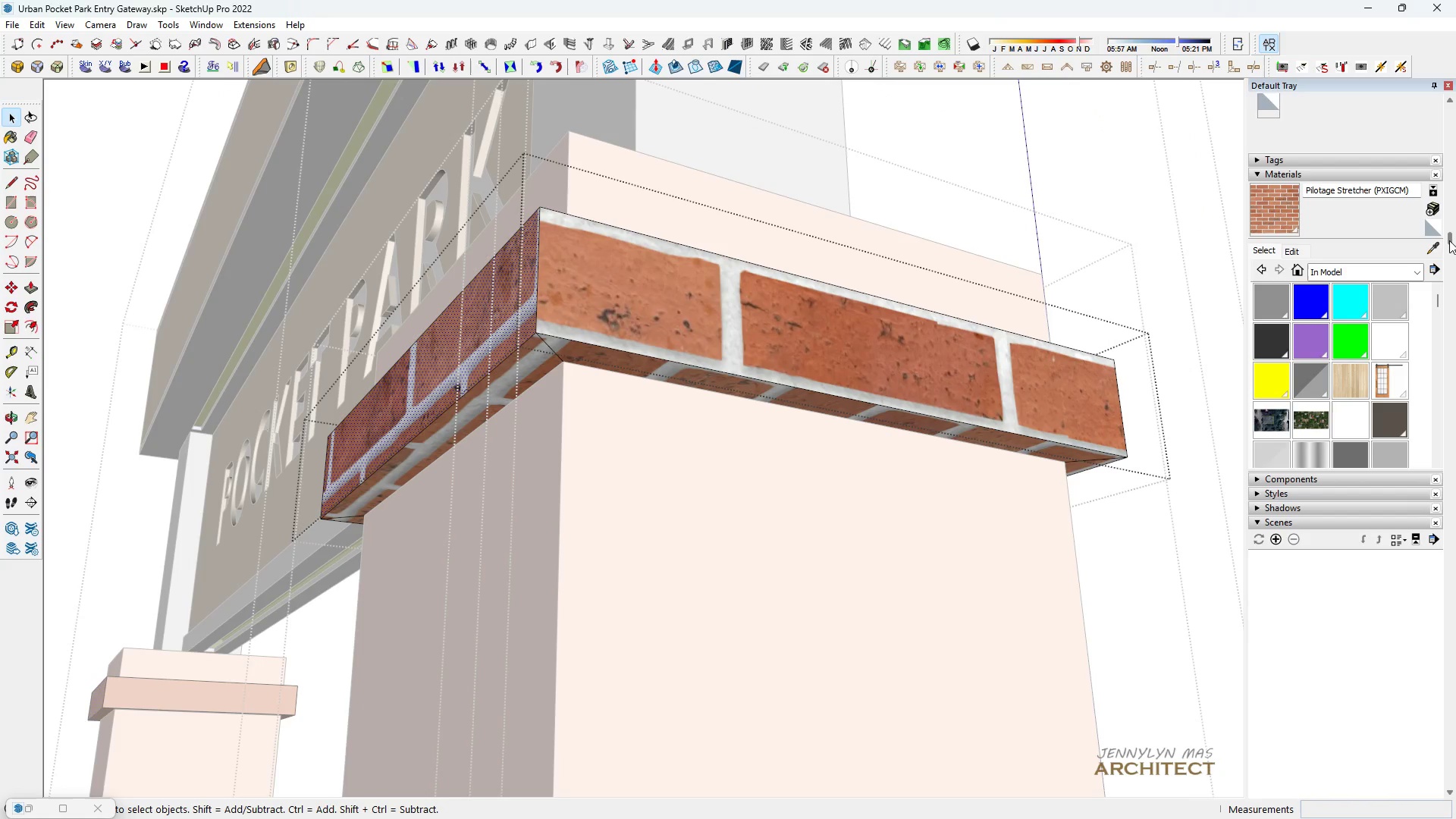 
left_click([1437, 241])
 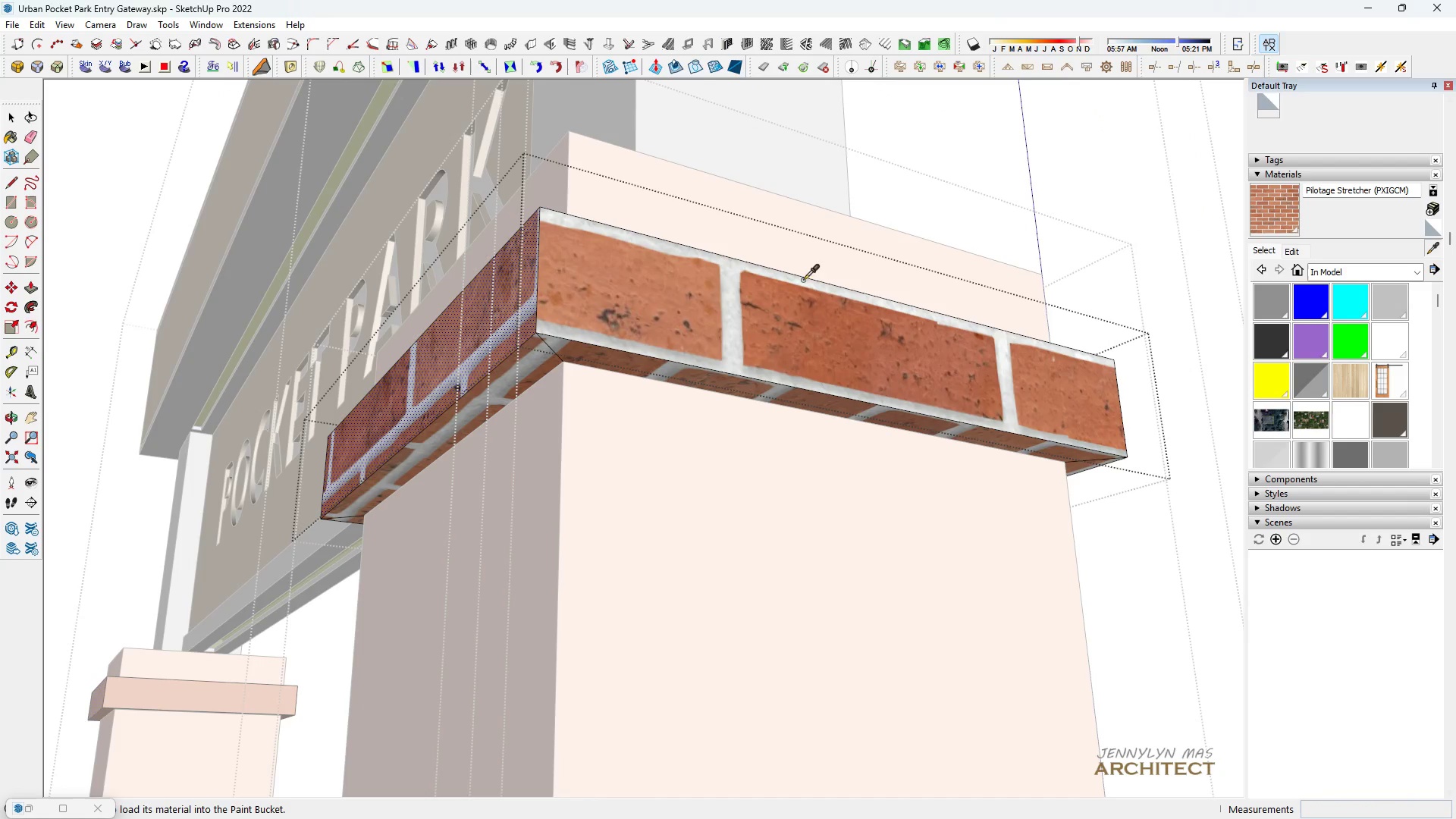 
left_click_drag(start_coordinate=[725, 289], to_coordinate=[714, 292])
 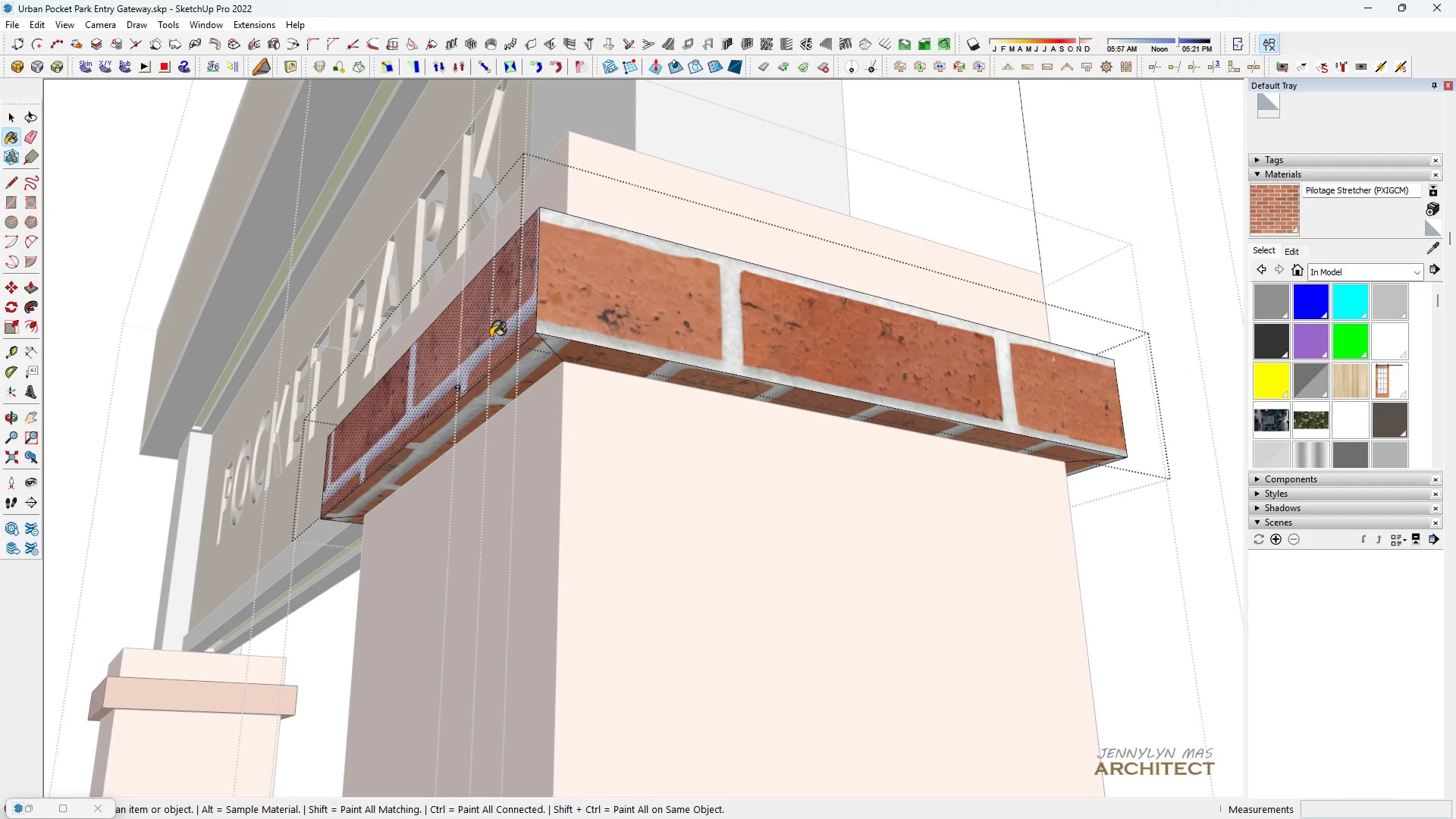 
double_click([491, 337])
 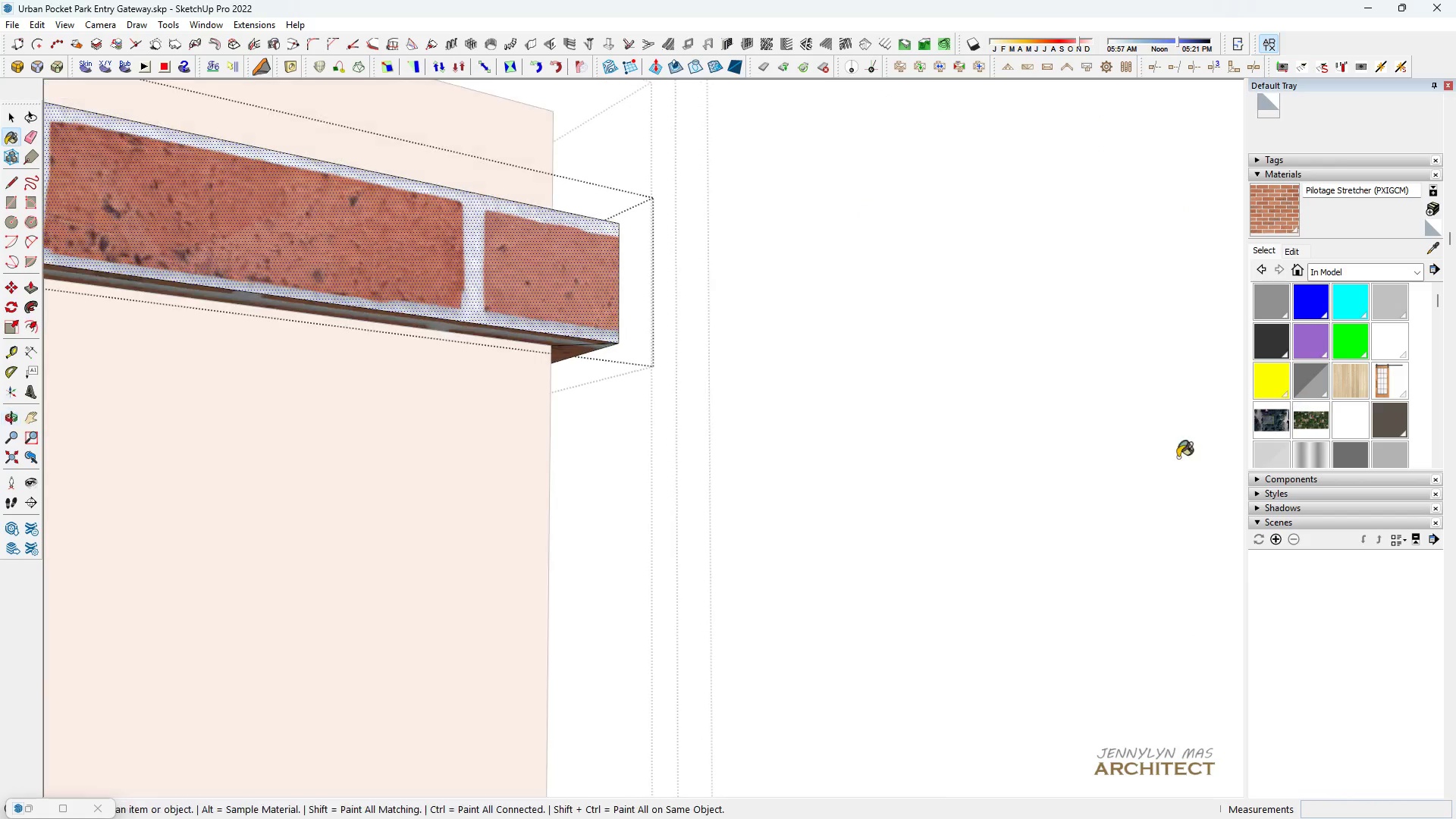 
scroll: coordinate [531, 544], scroll_direction: down, amount: 6.0
 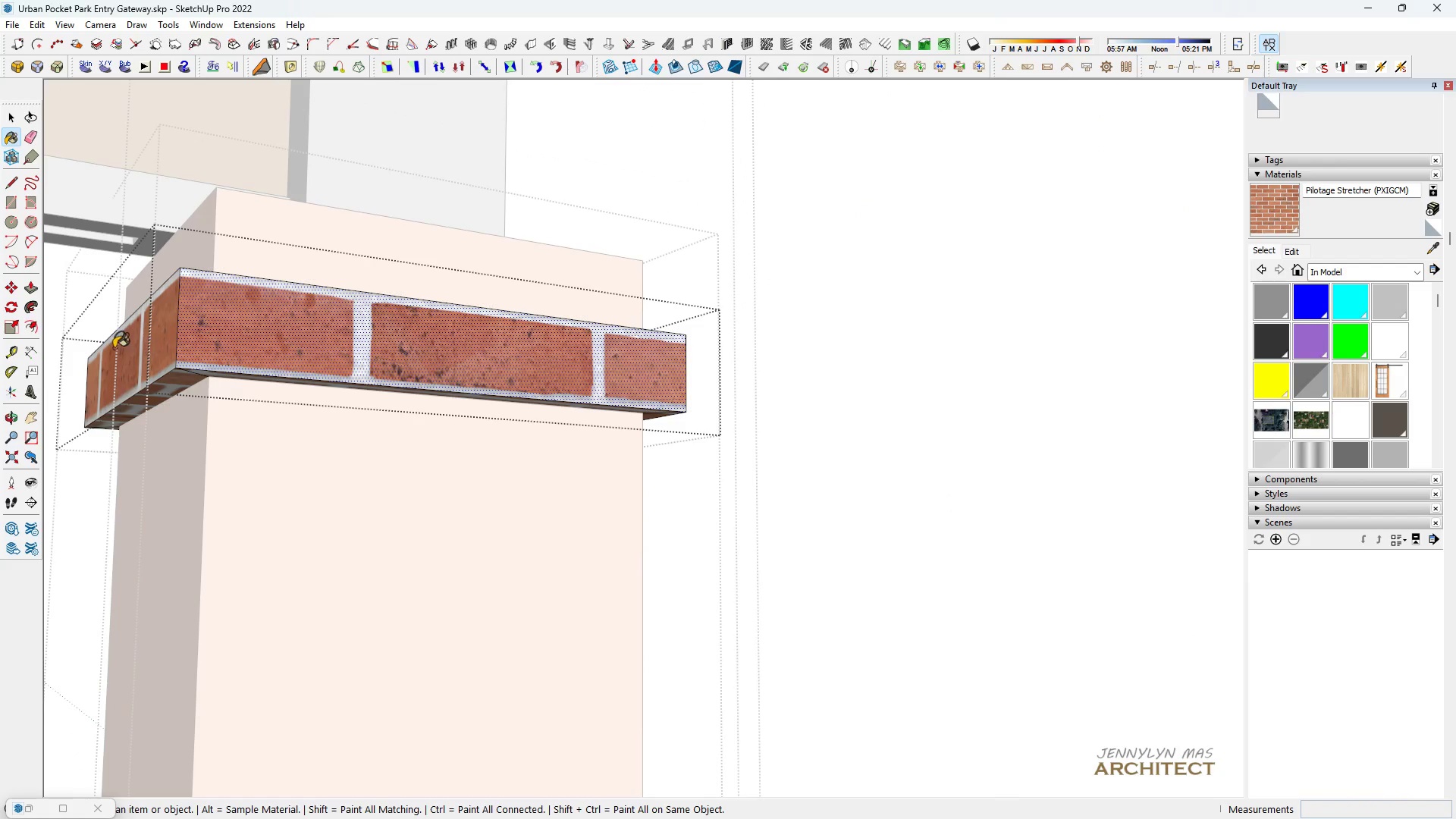 
double_click([115, 348])
 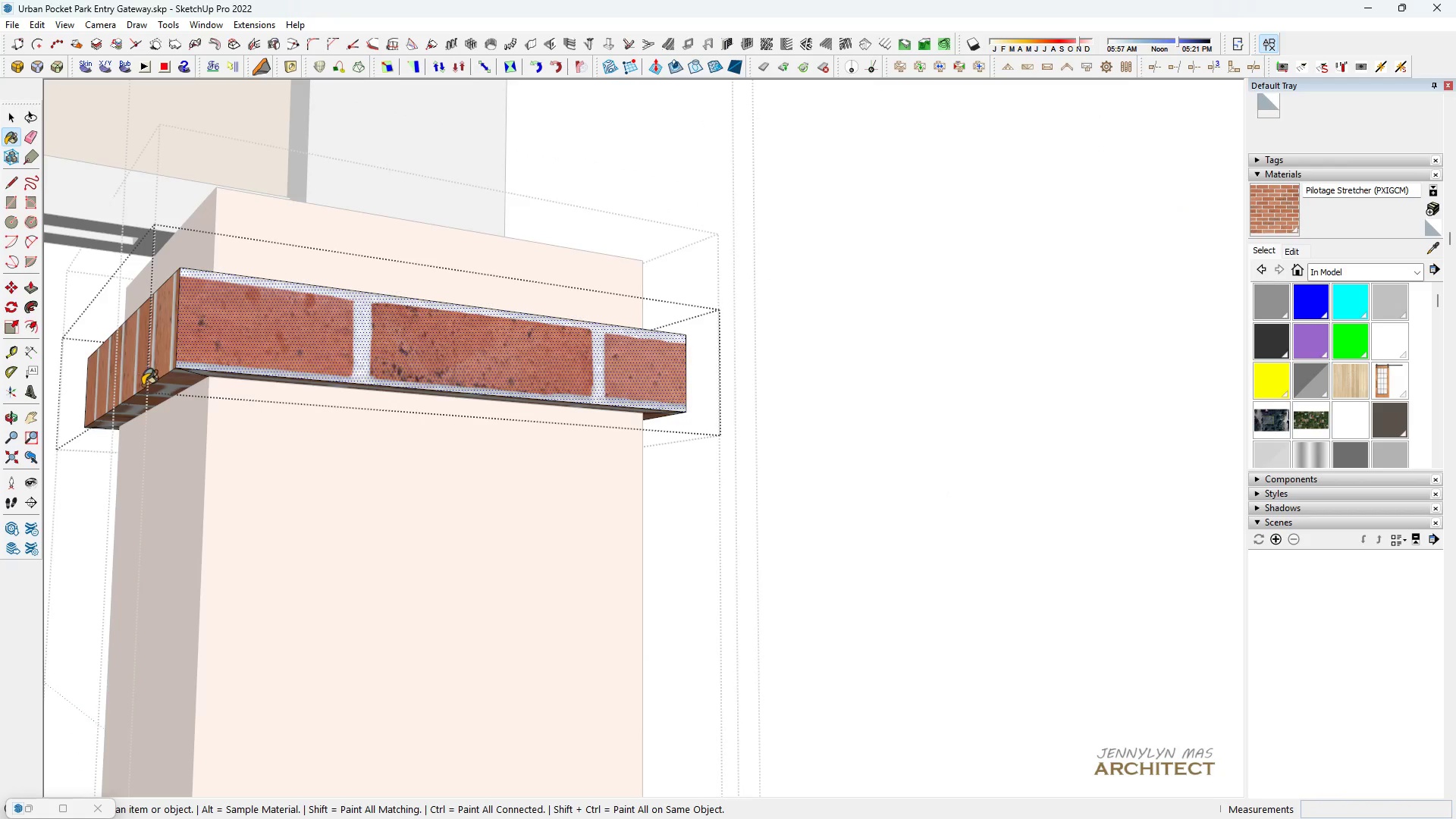 
scroll: coordinate [143, 385], scroll_direction: up, amount: 1.0
 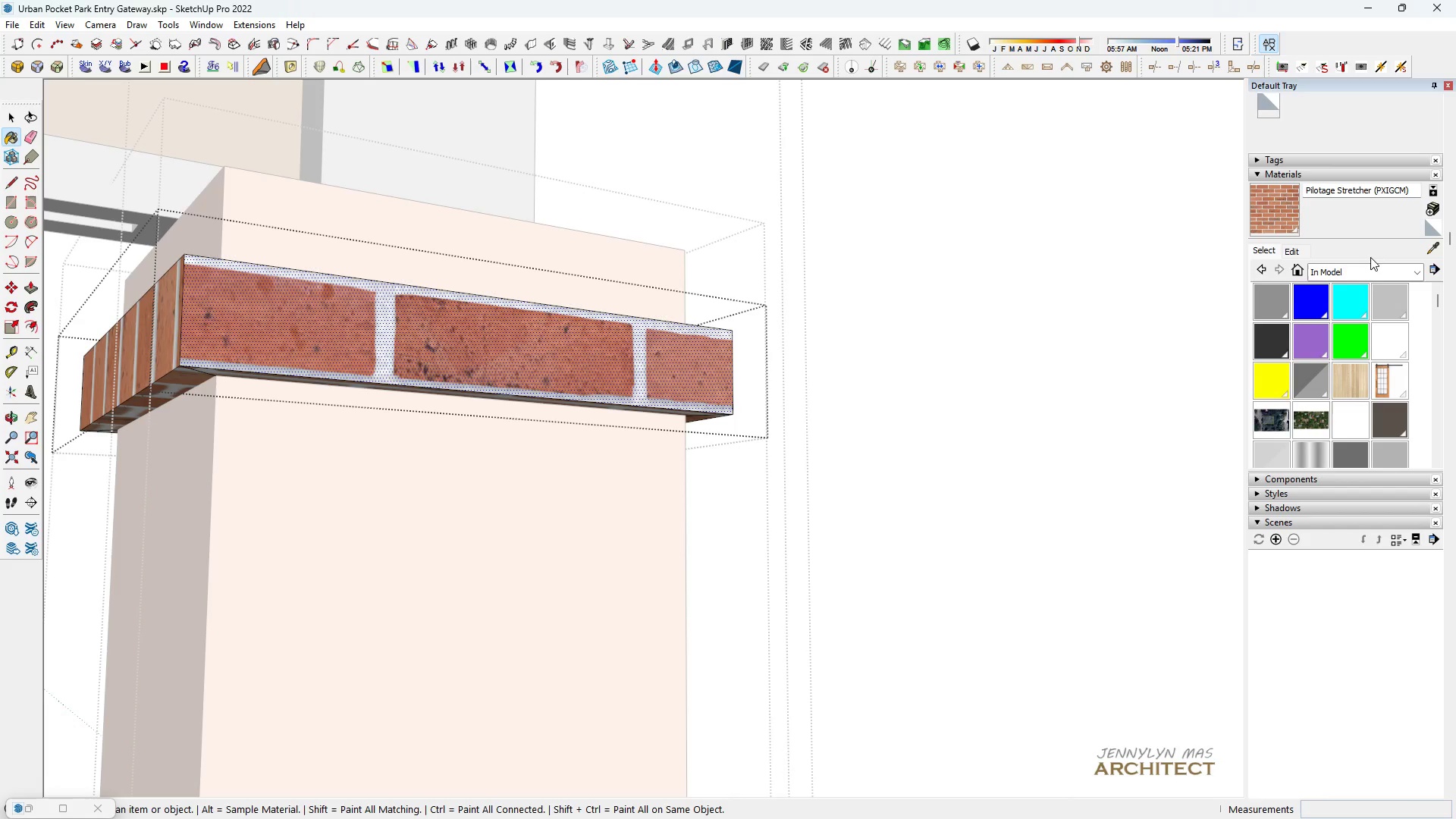 
key(Control+ControlLeft)
 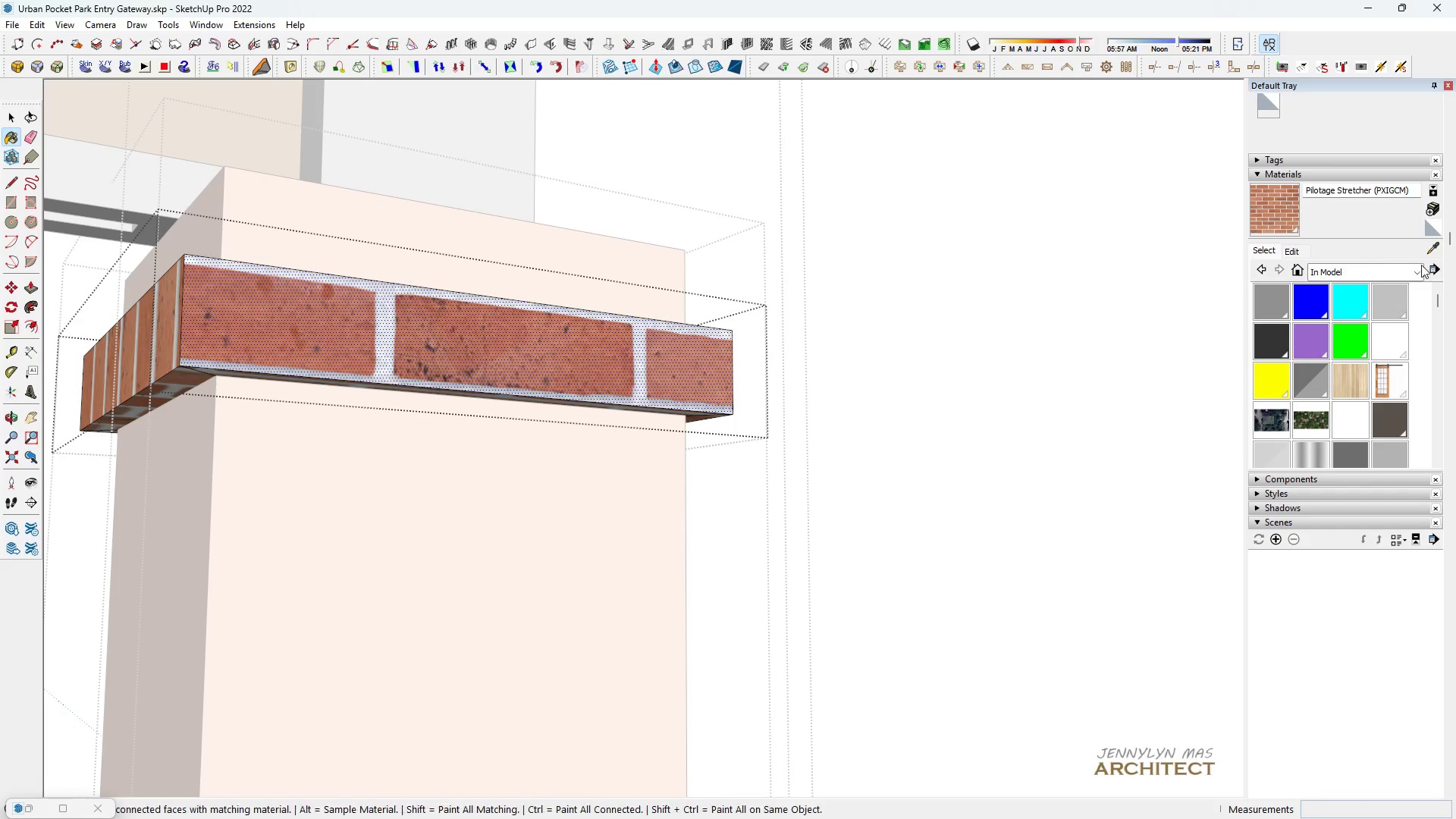 
key(Control+Z)
 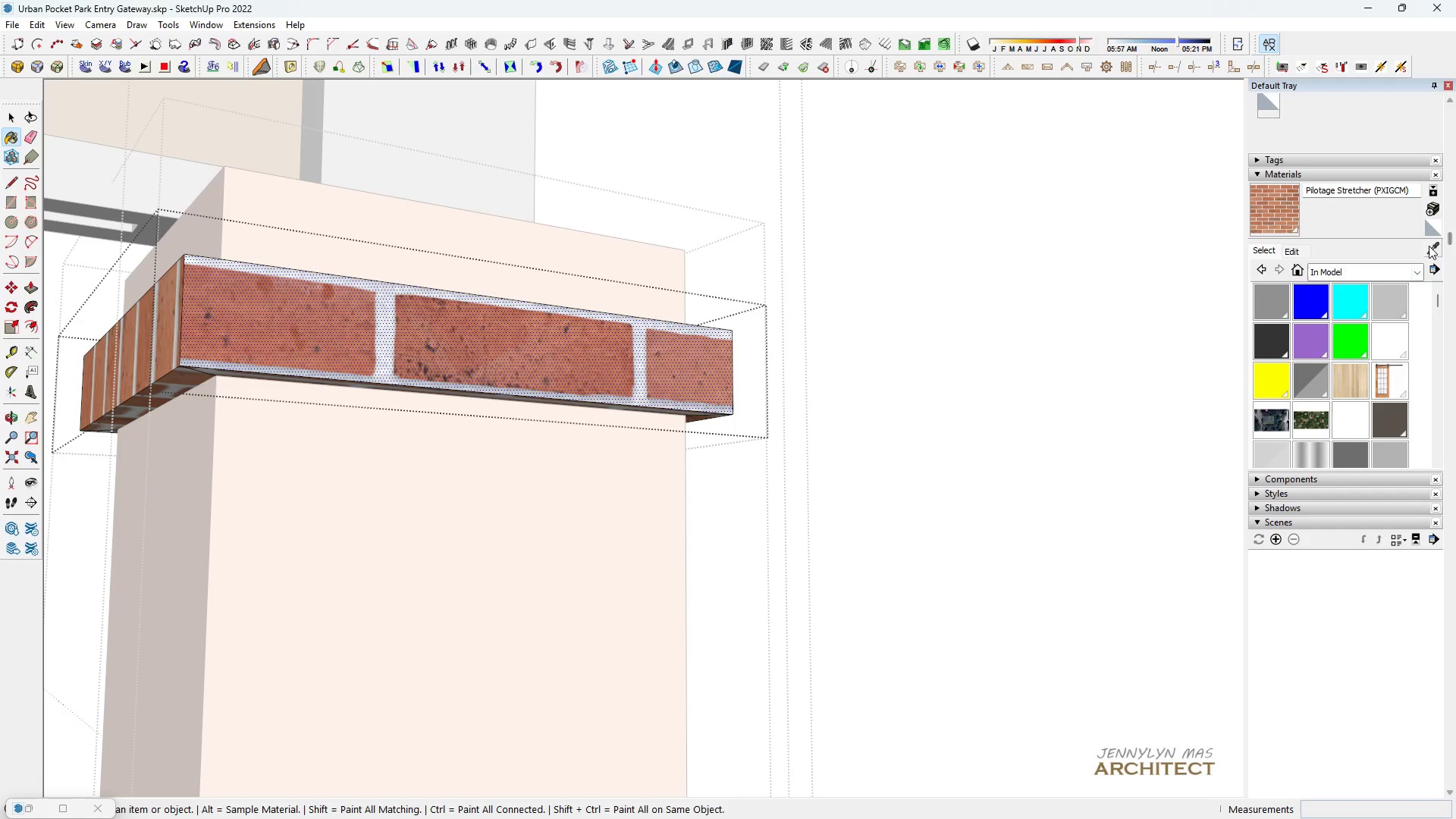 
left_click([1429, 245])
 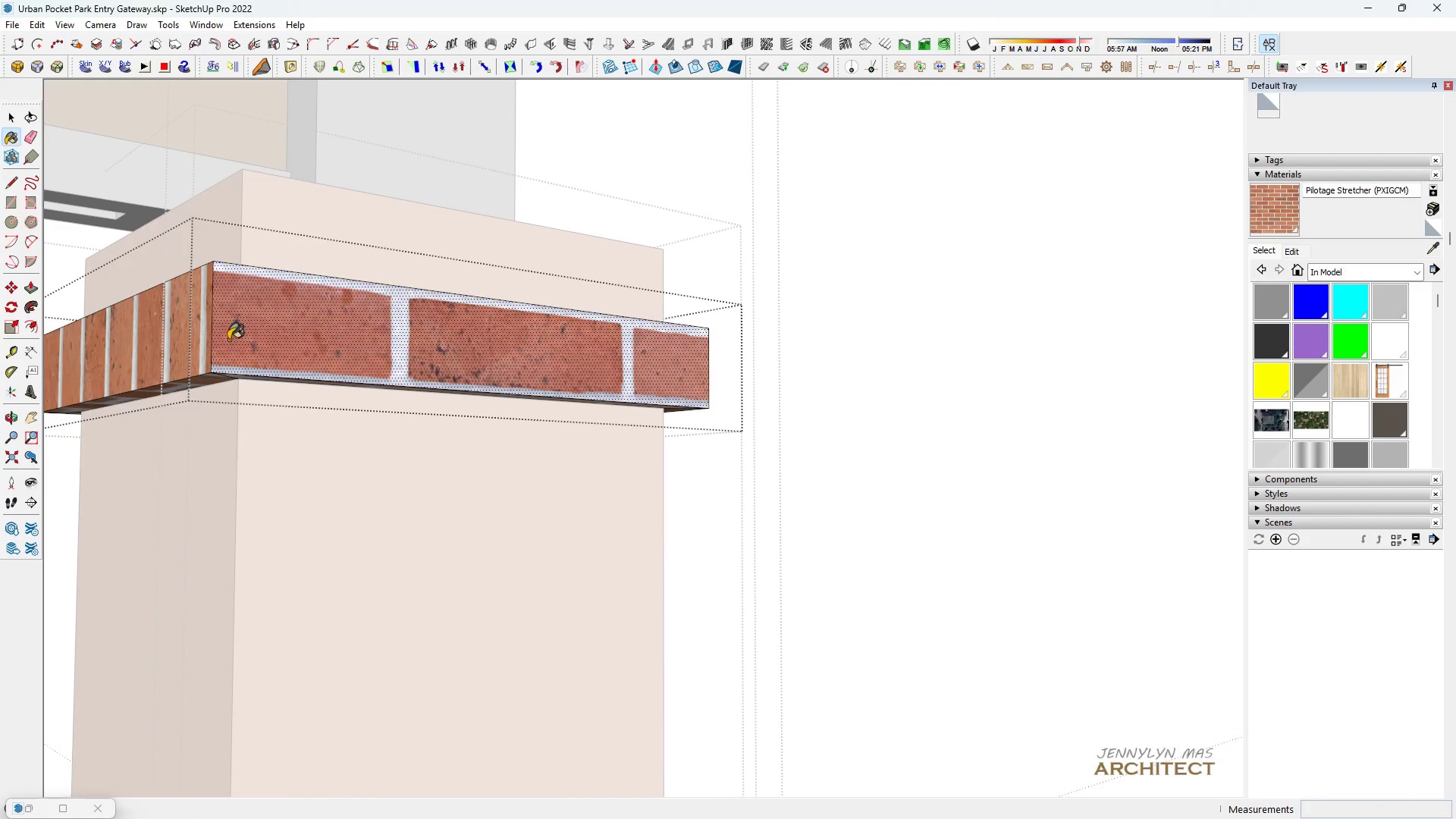 
triple_click([203, 330])
 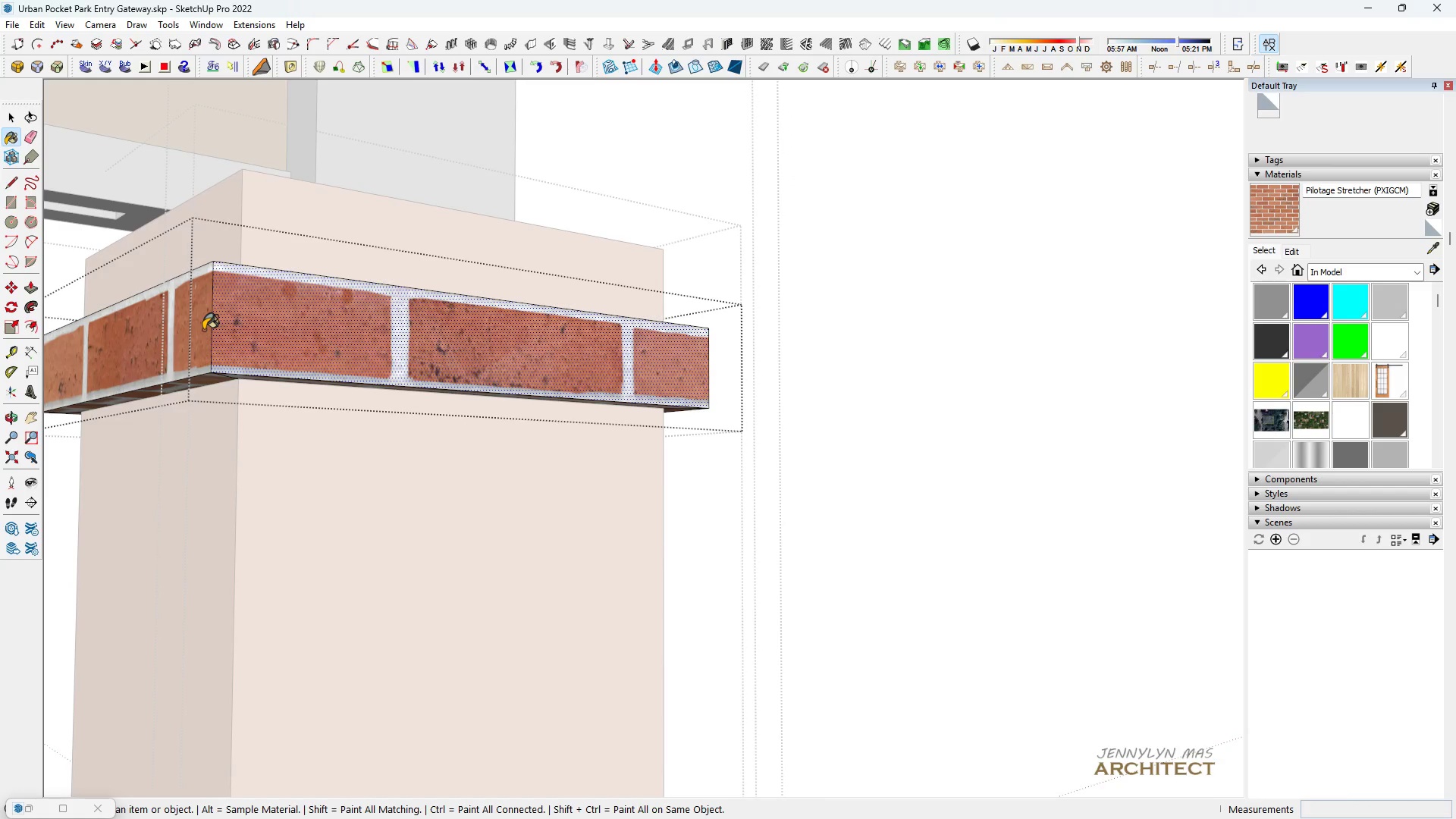 
triple_click([203, 330])
 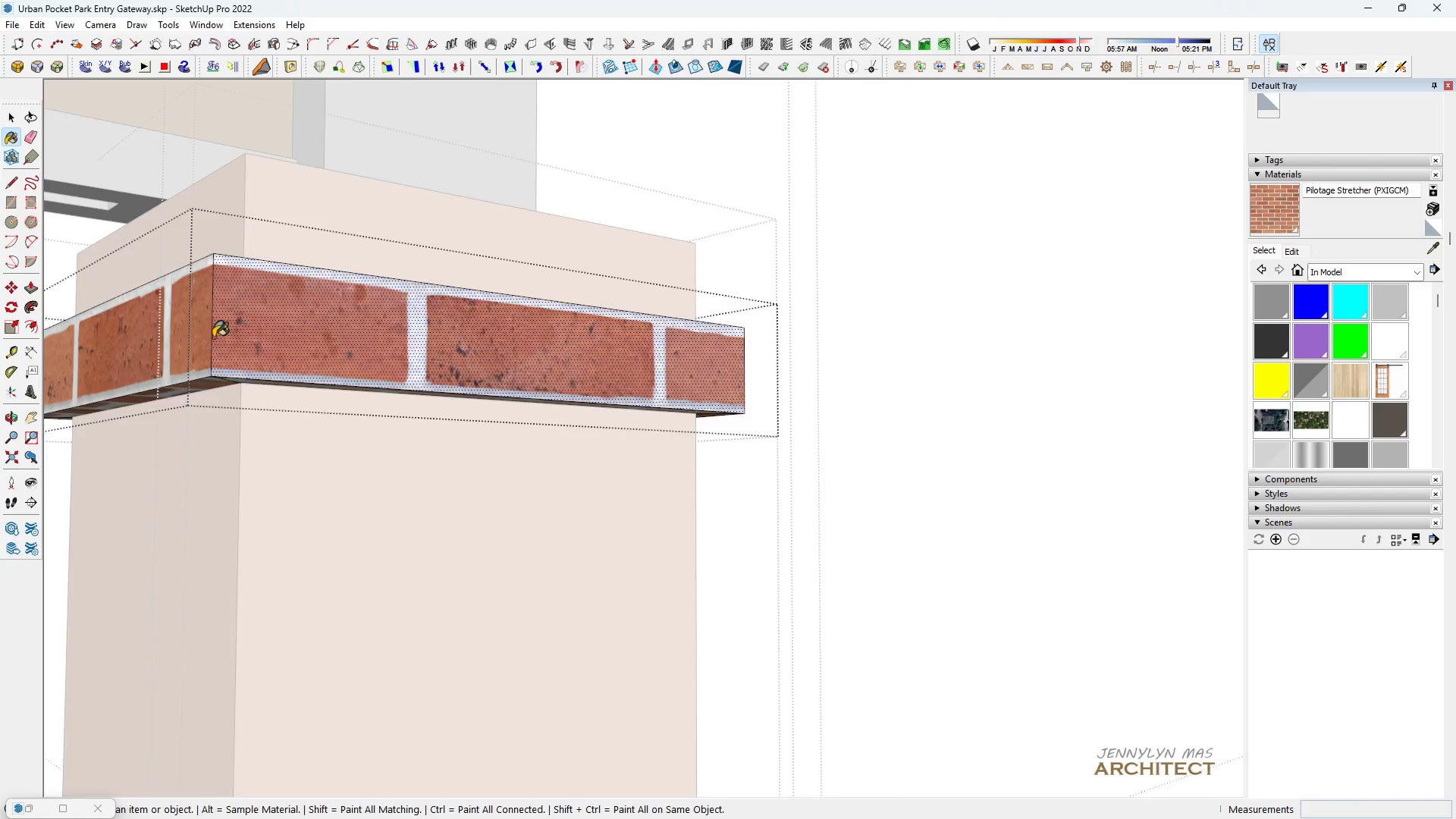 
scroll: coordinate [222, 412], scroll_direction: up, amount: 6.0
 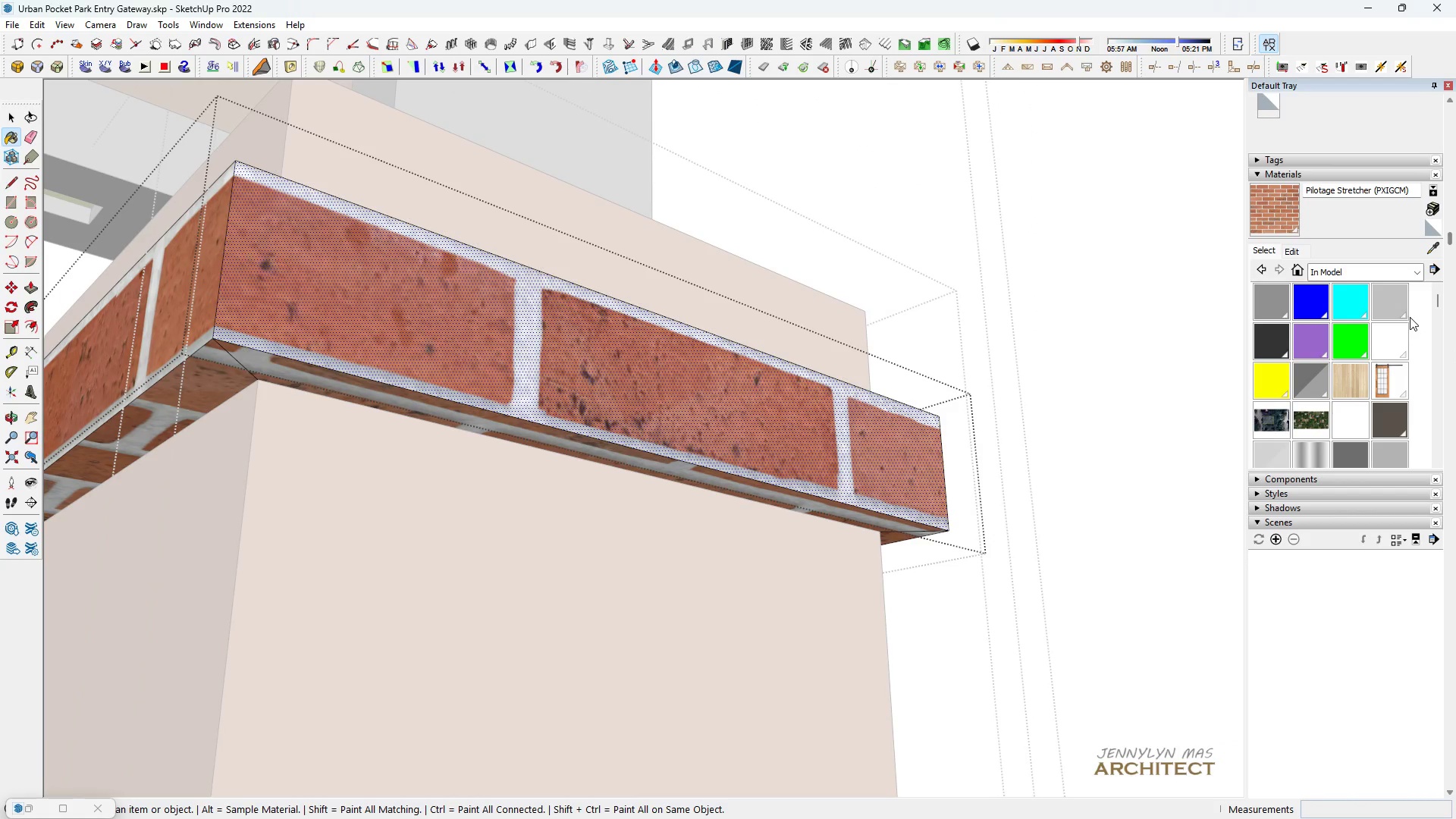 
left_click([1430, 249])
 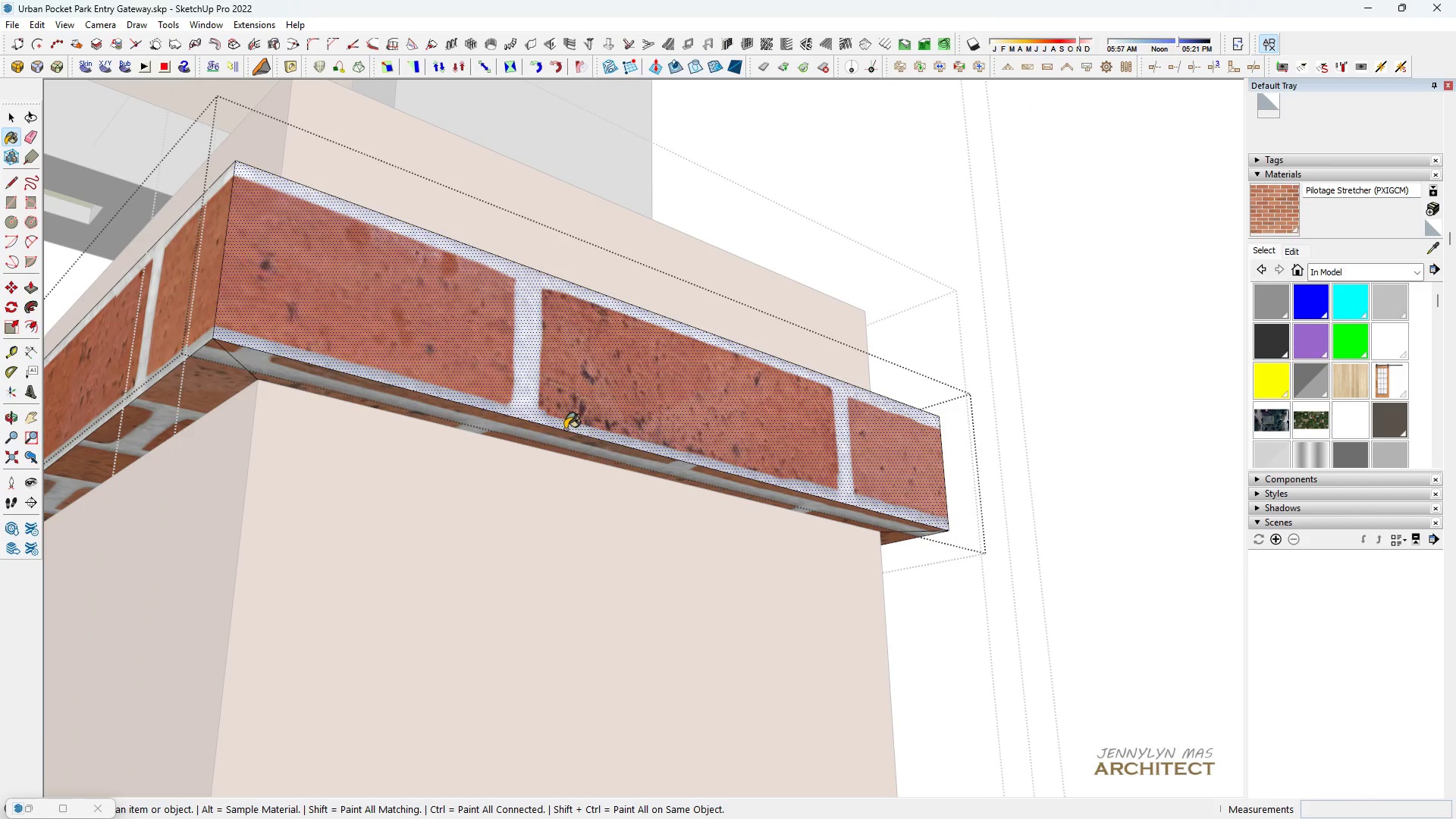 
double_click([557, 446])
 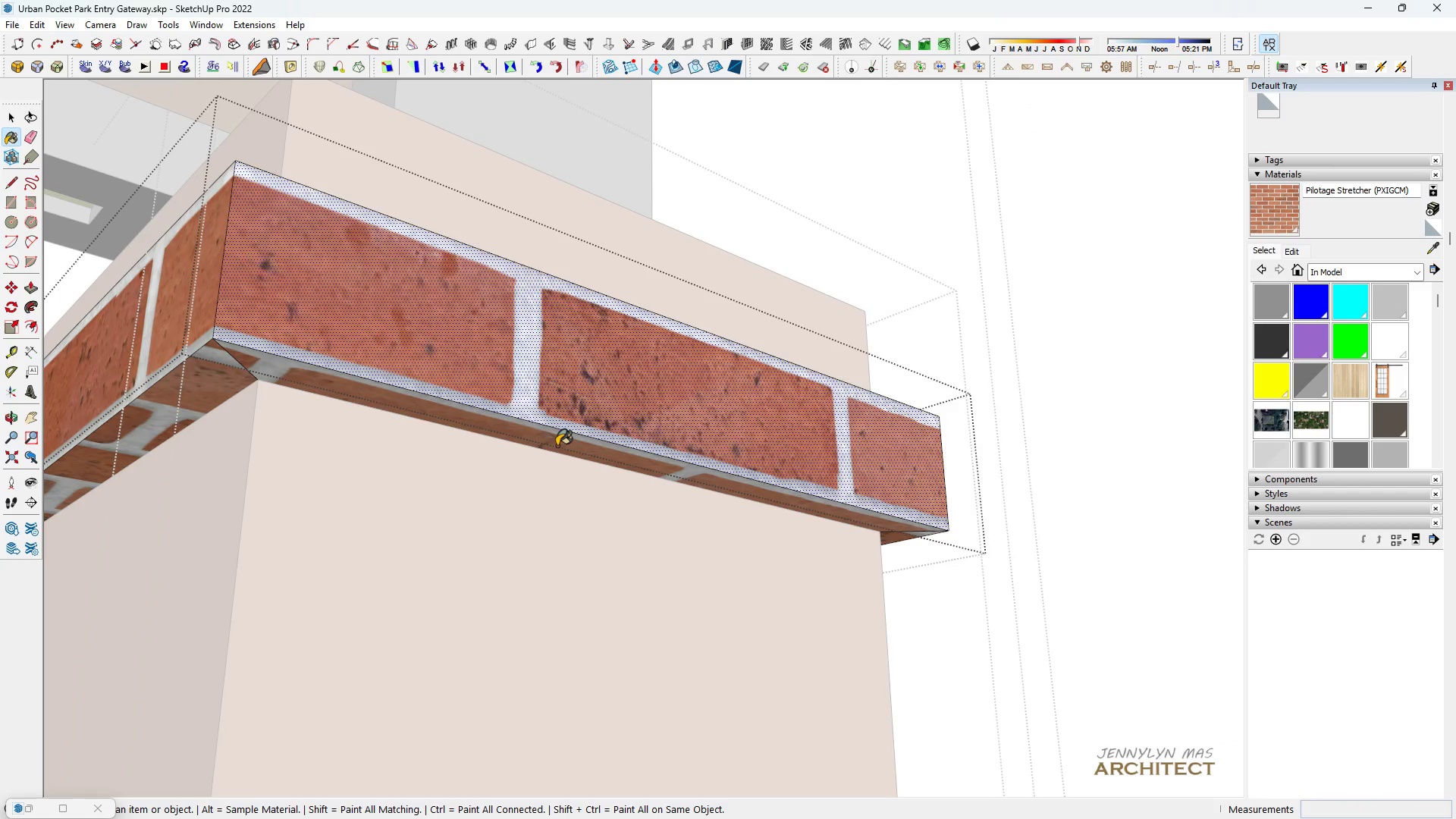 
triple_click([557, 446])
 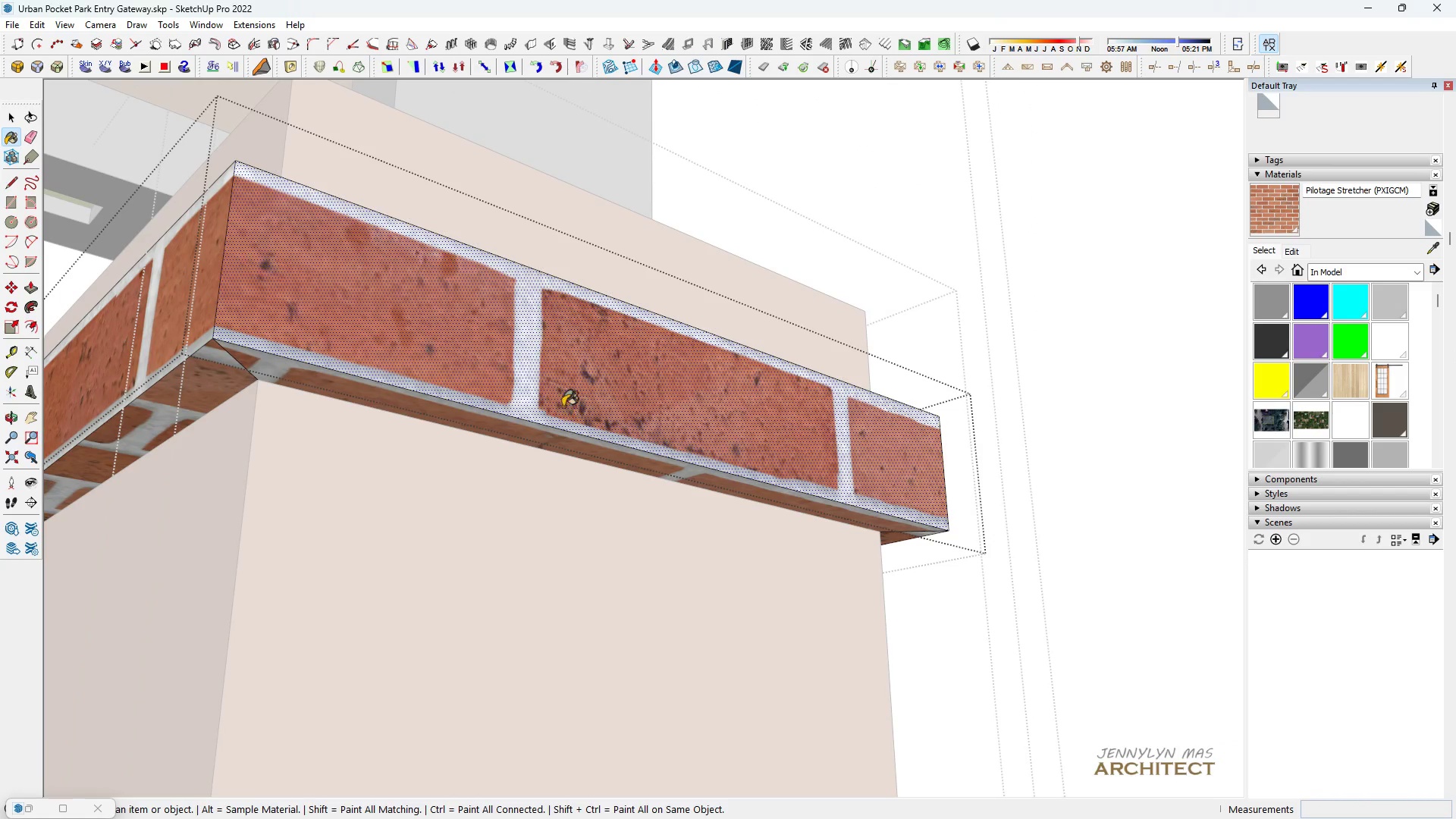 
scroll: coordinate [563, 434], scroll_direction: down, amount: 9.0
 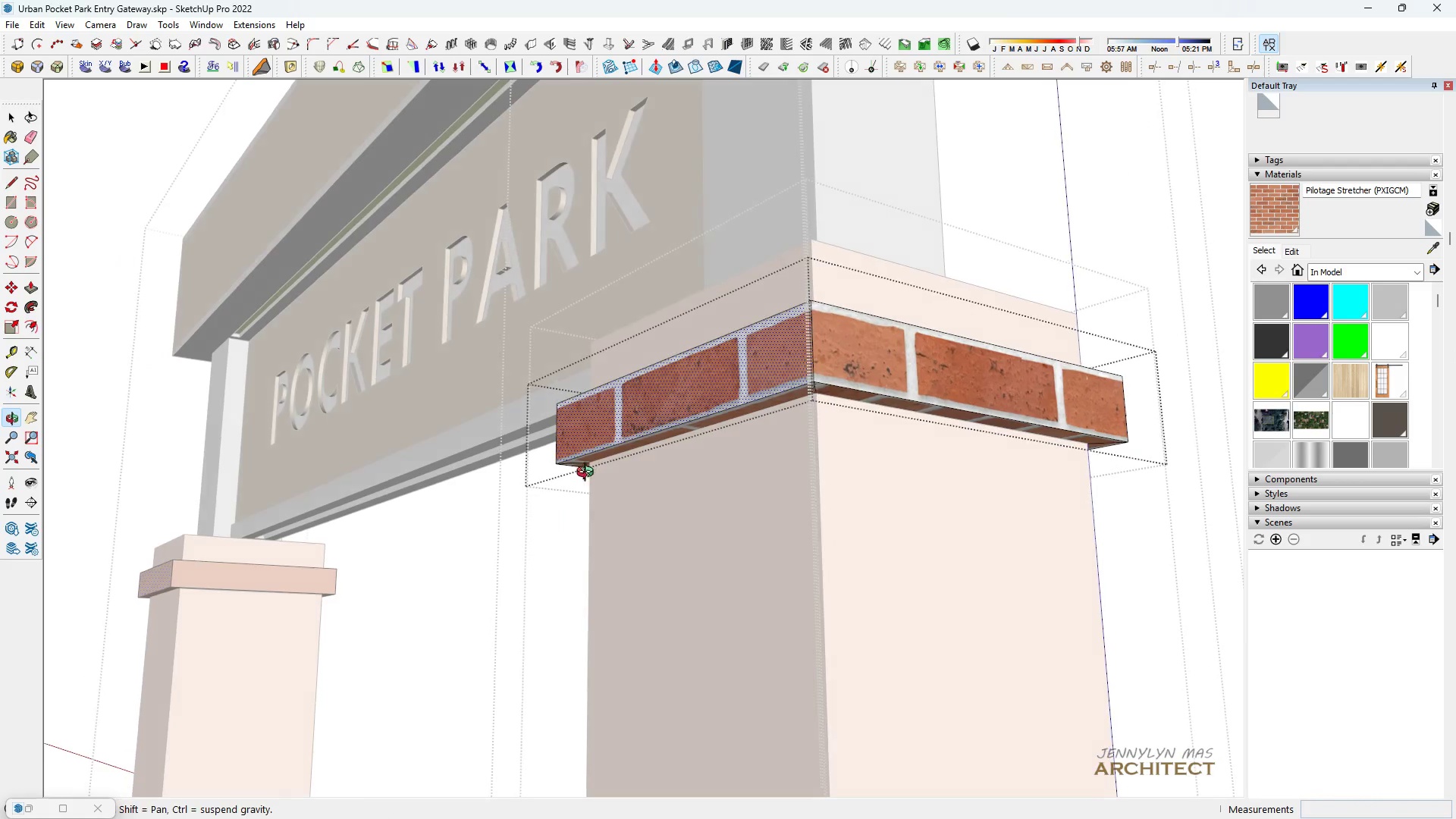 
scroll: coordinate [943, 380], scroll_direction: up, amount: 3.0
 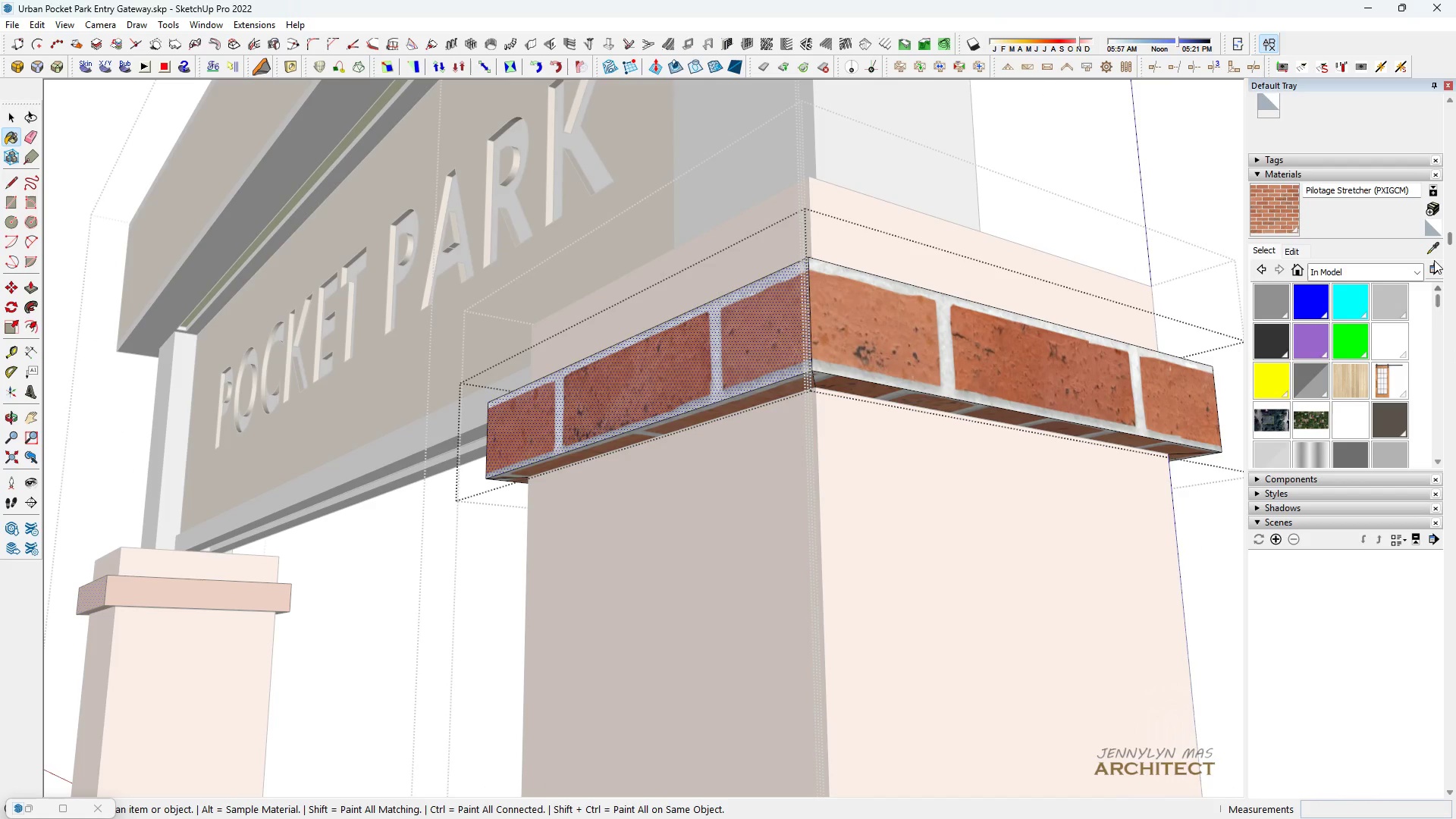 
left_click([1432, 255])
 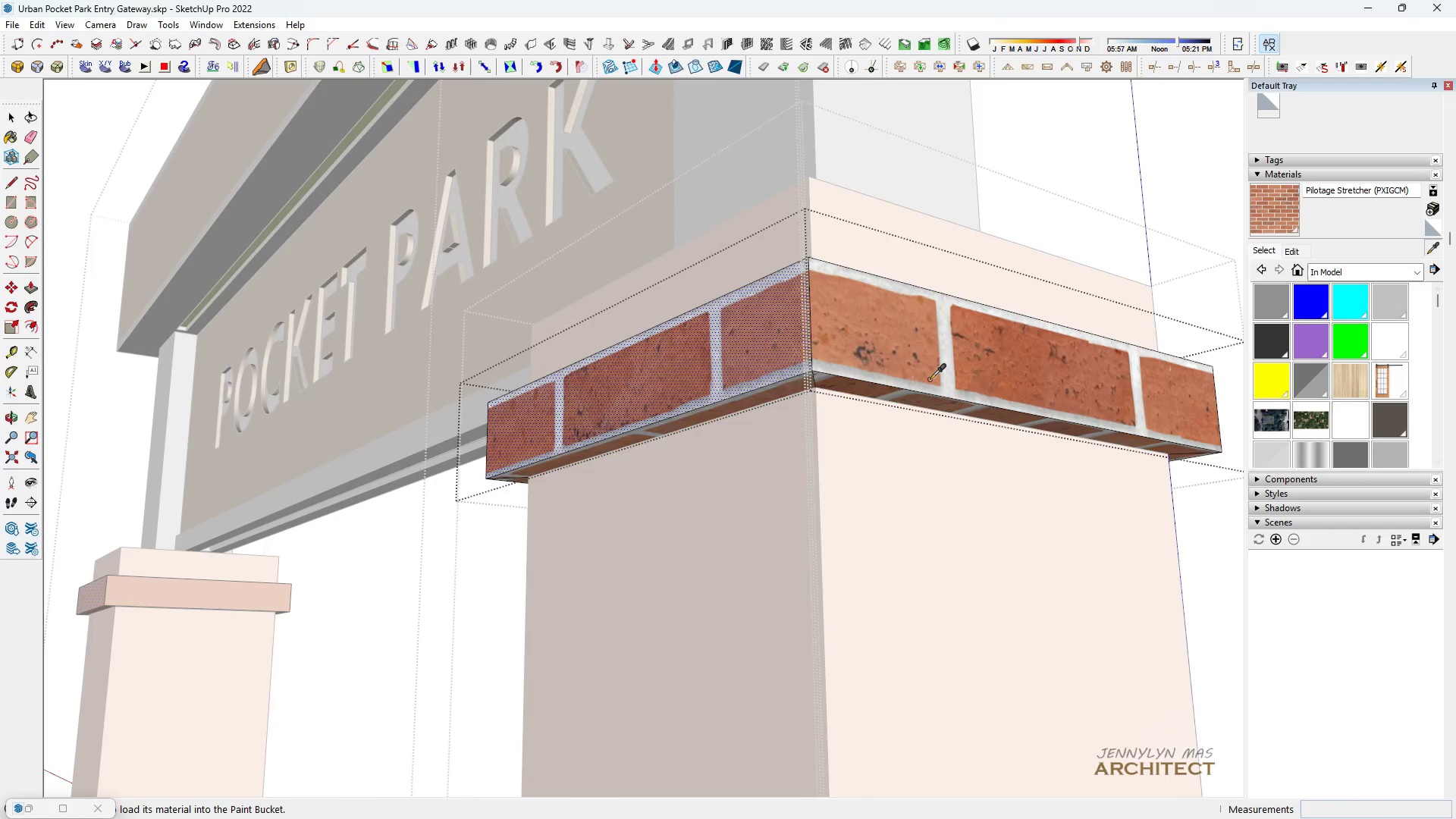 
scroll: coordinate [928, 379], scroll_direction: up, amount: 2.0
 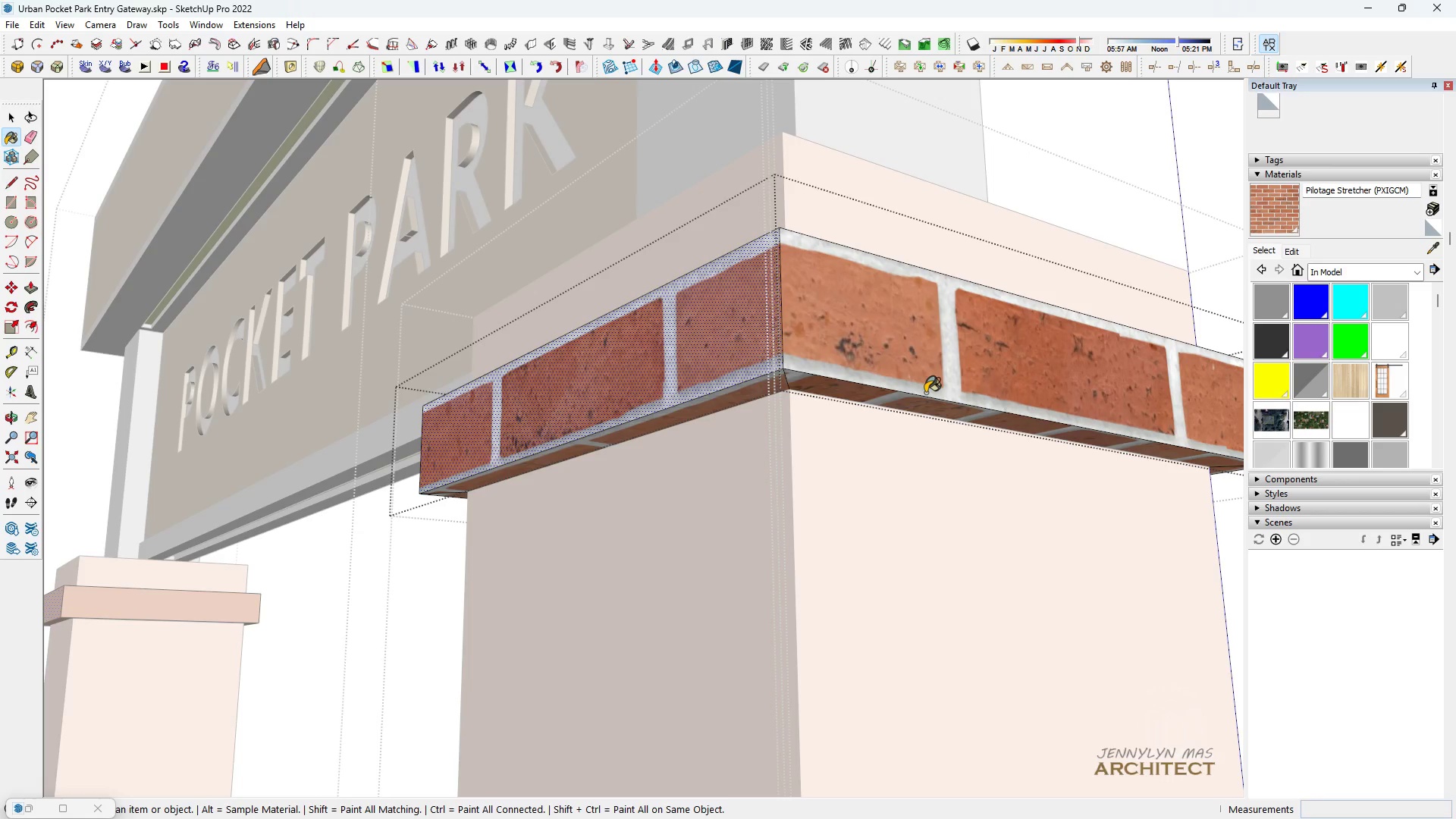 
double_click([923, 402])
 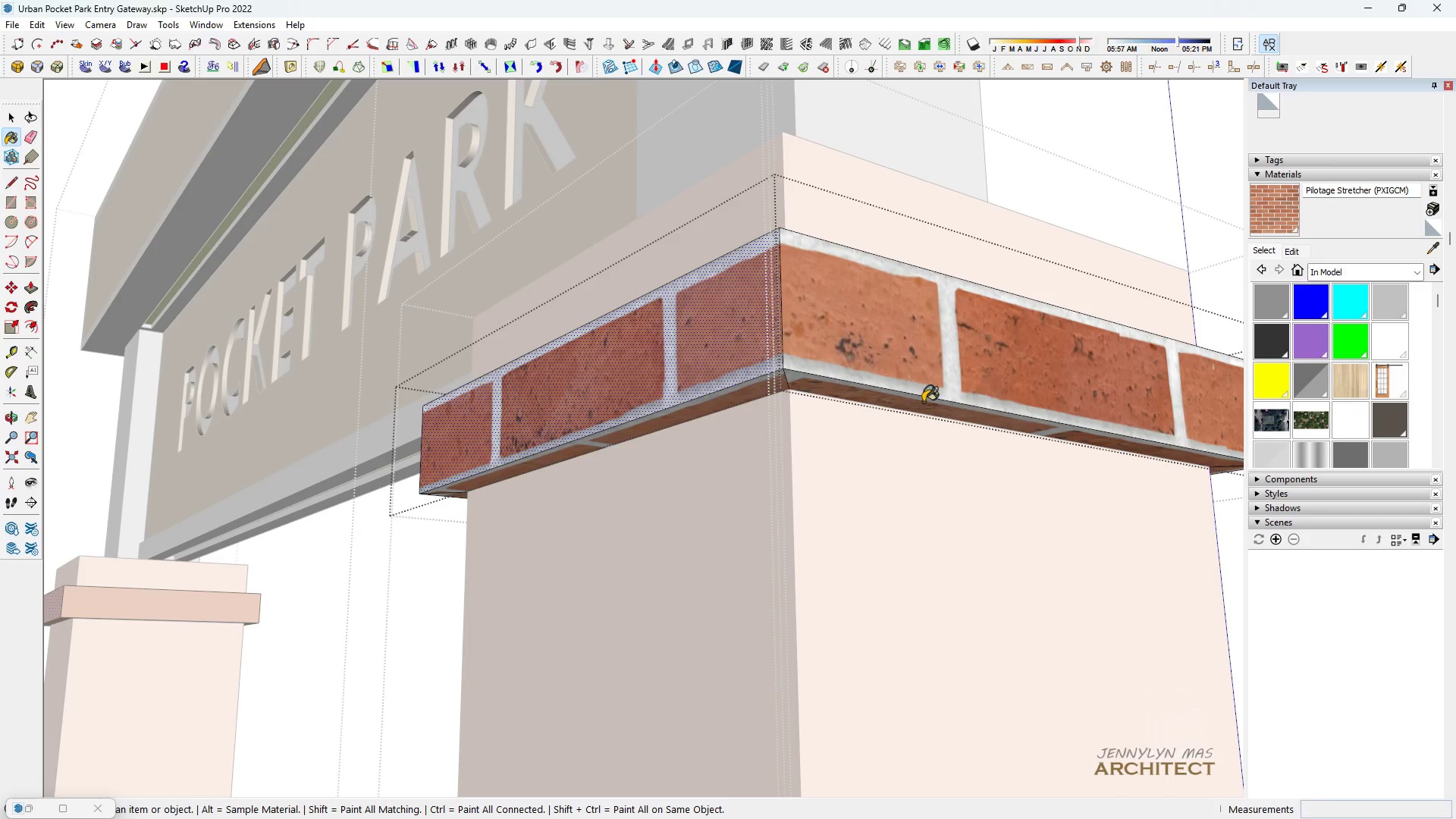 
triple_click([923, 402])
 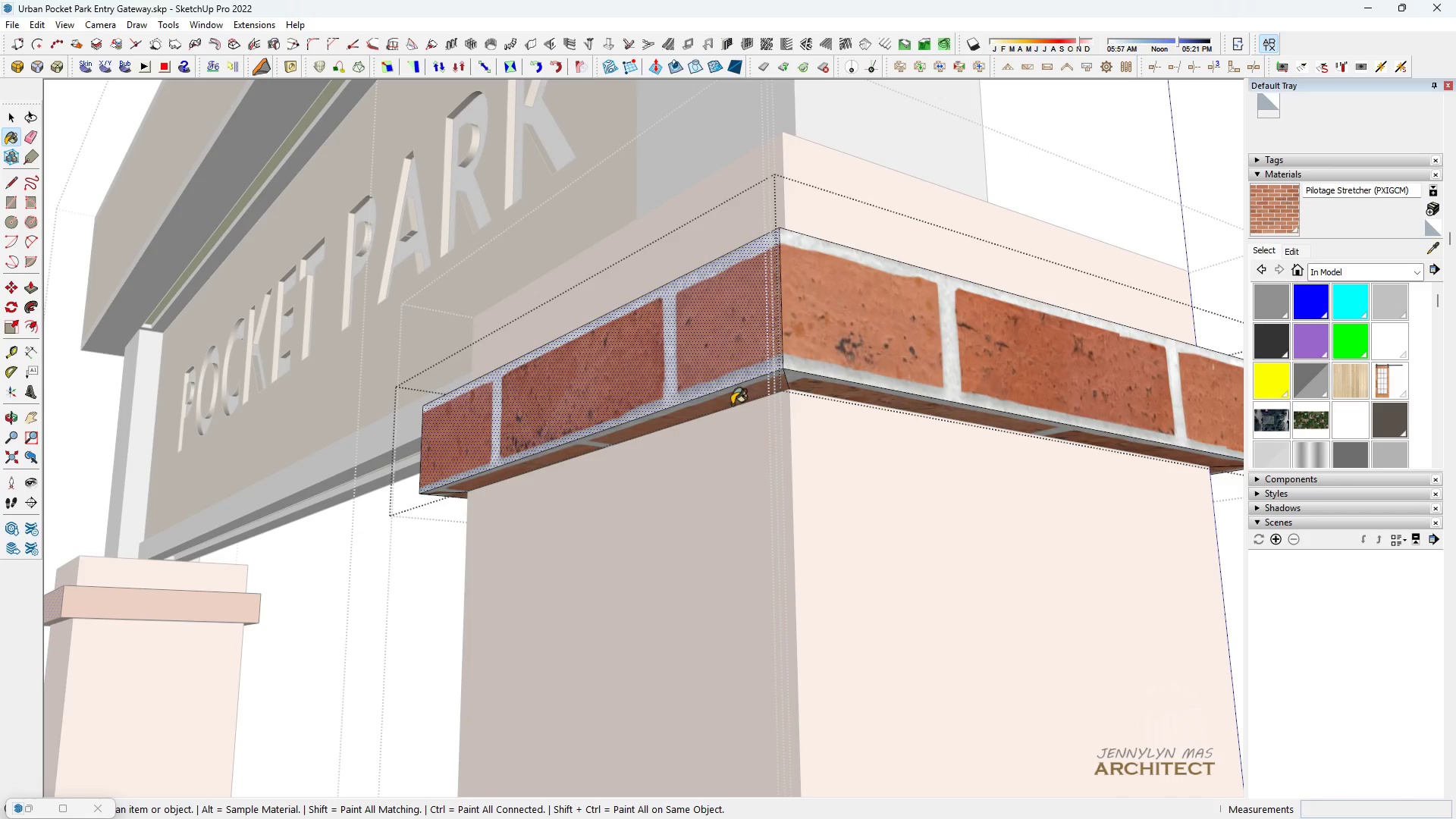 
scroll: coordinate [698, 322], scroll_direction: down, amount: 5.0
 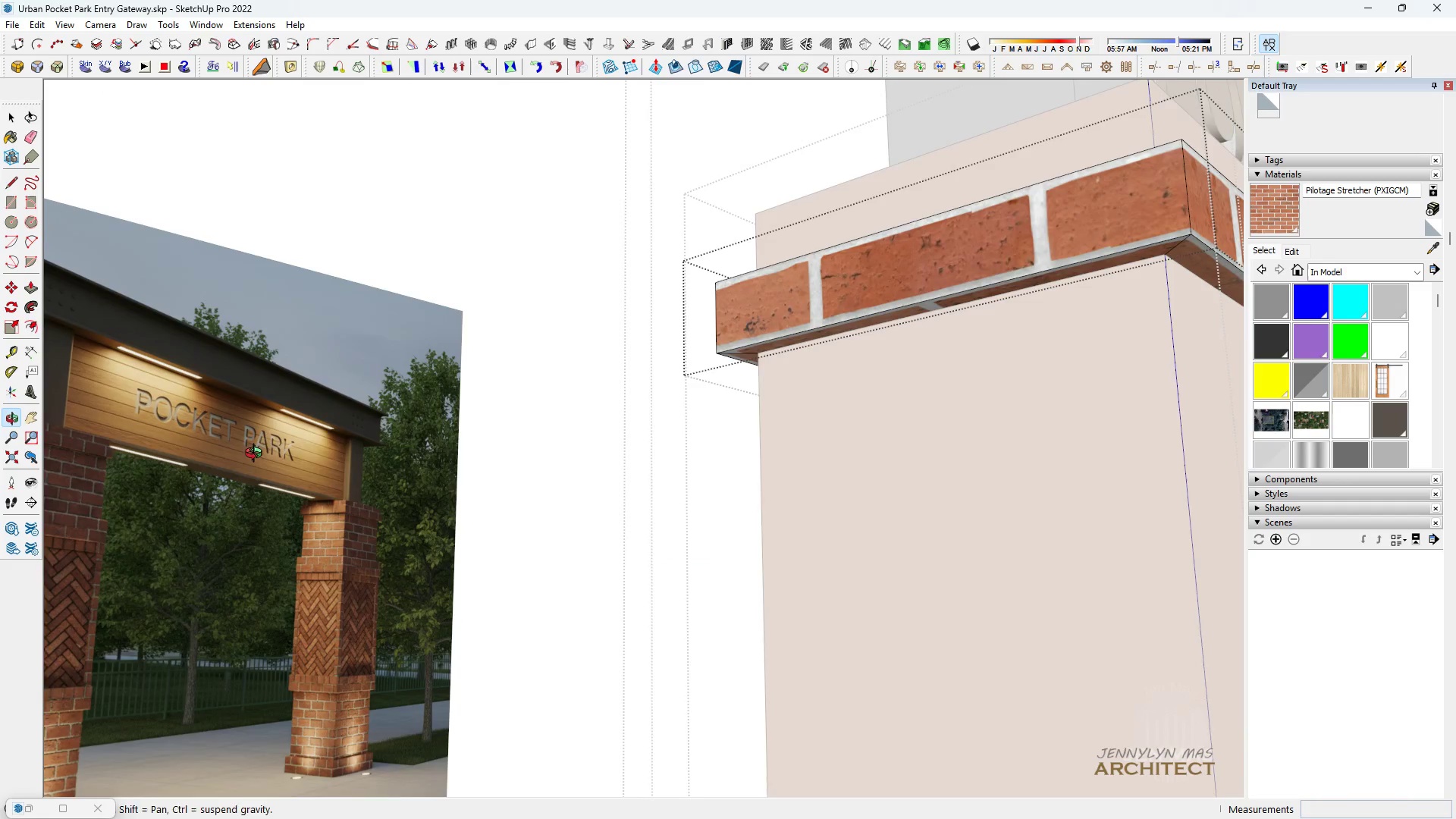 
scroll: coordinate [1073, 251], scroll_direction: up, amount: 6.0
 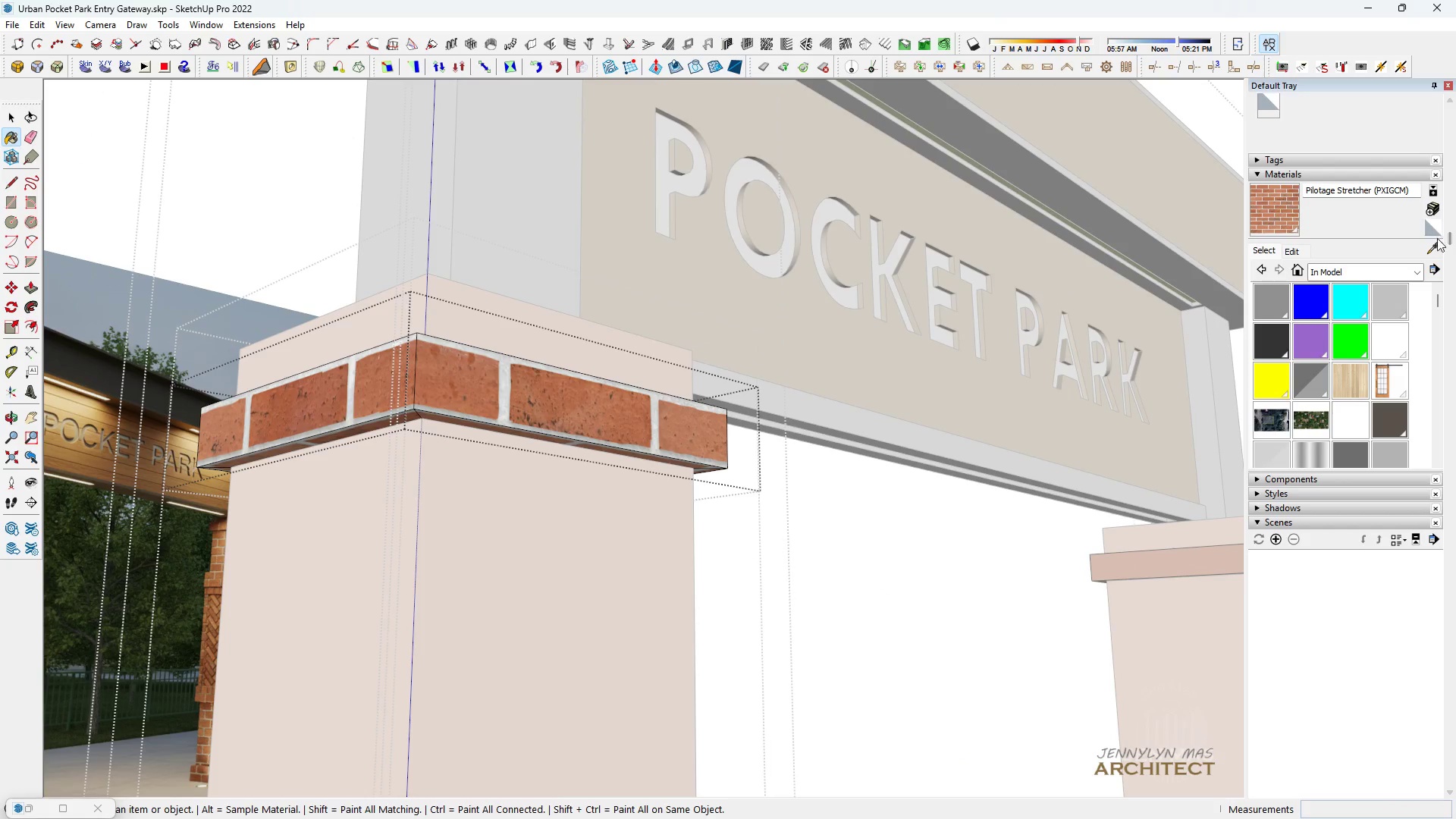 
left_click([1439, 242])
 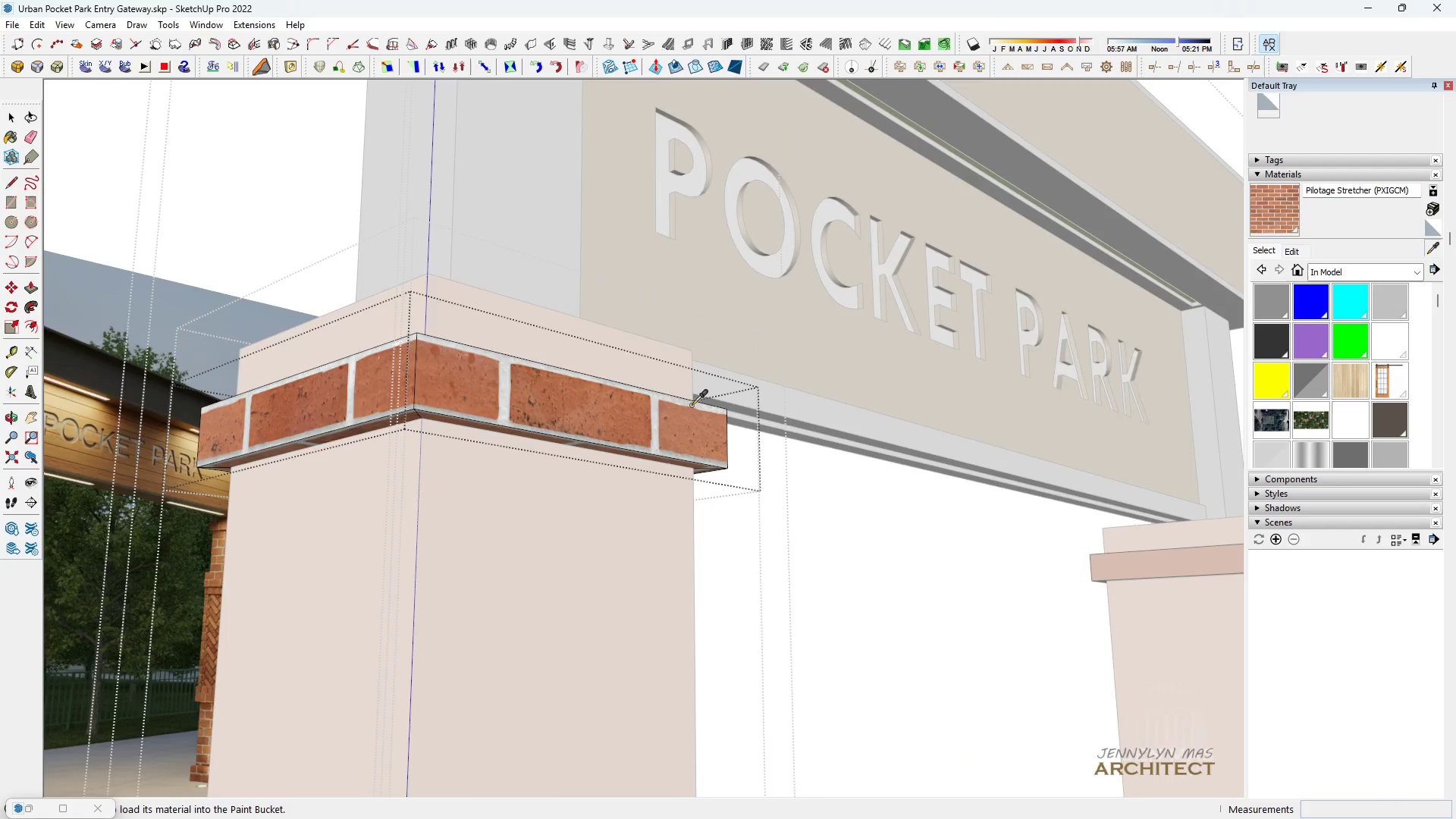 
scroll: coordinate [356, 438], scroll_direction: up, amount: 8.0
 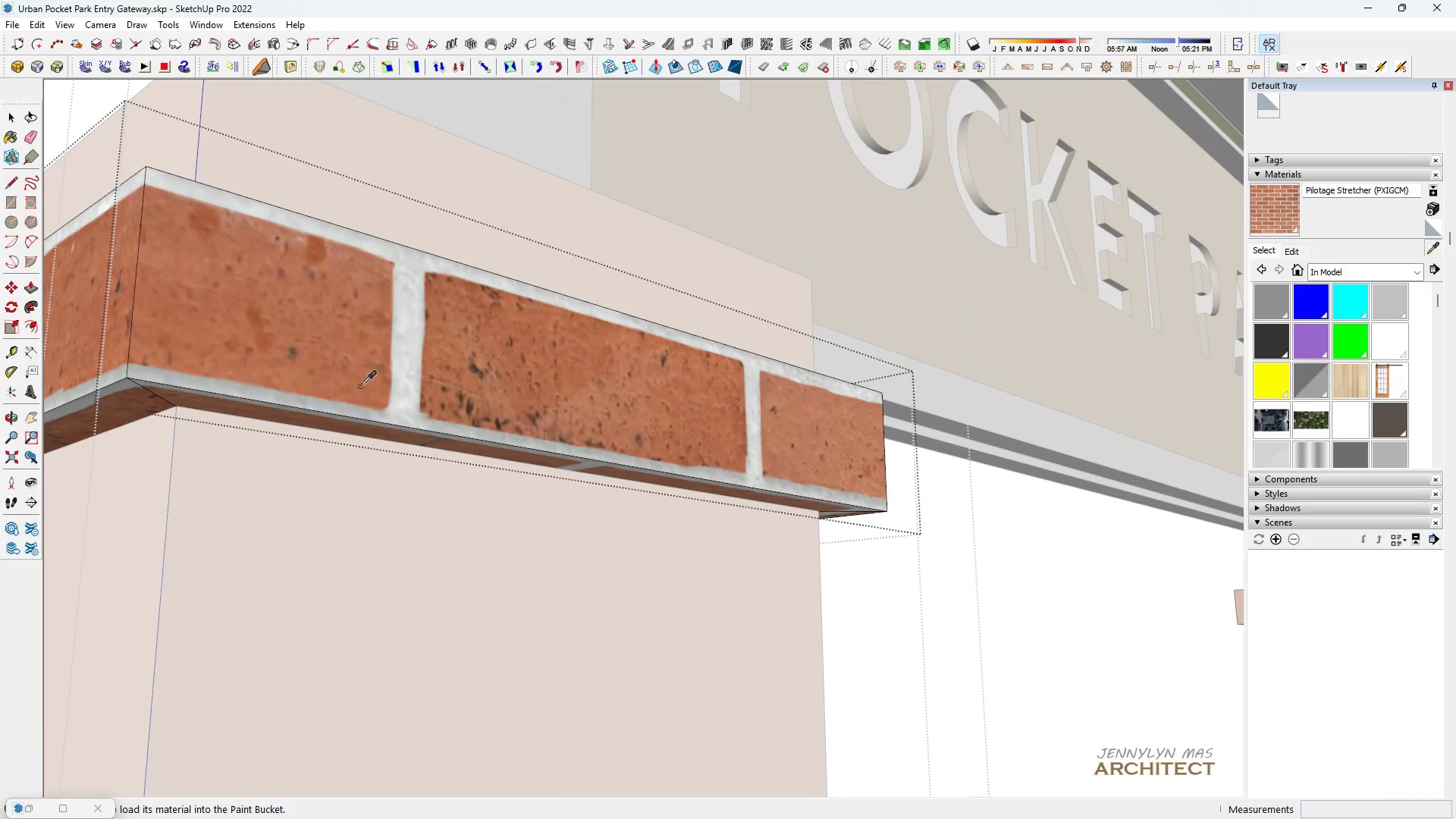 
left_click([360, 386])
 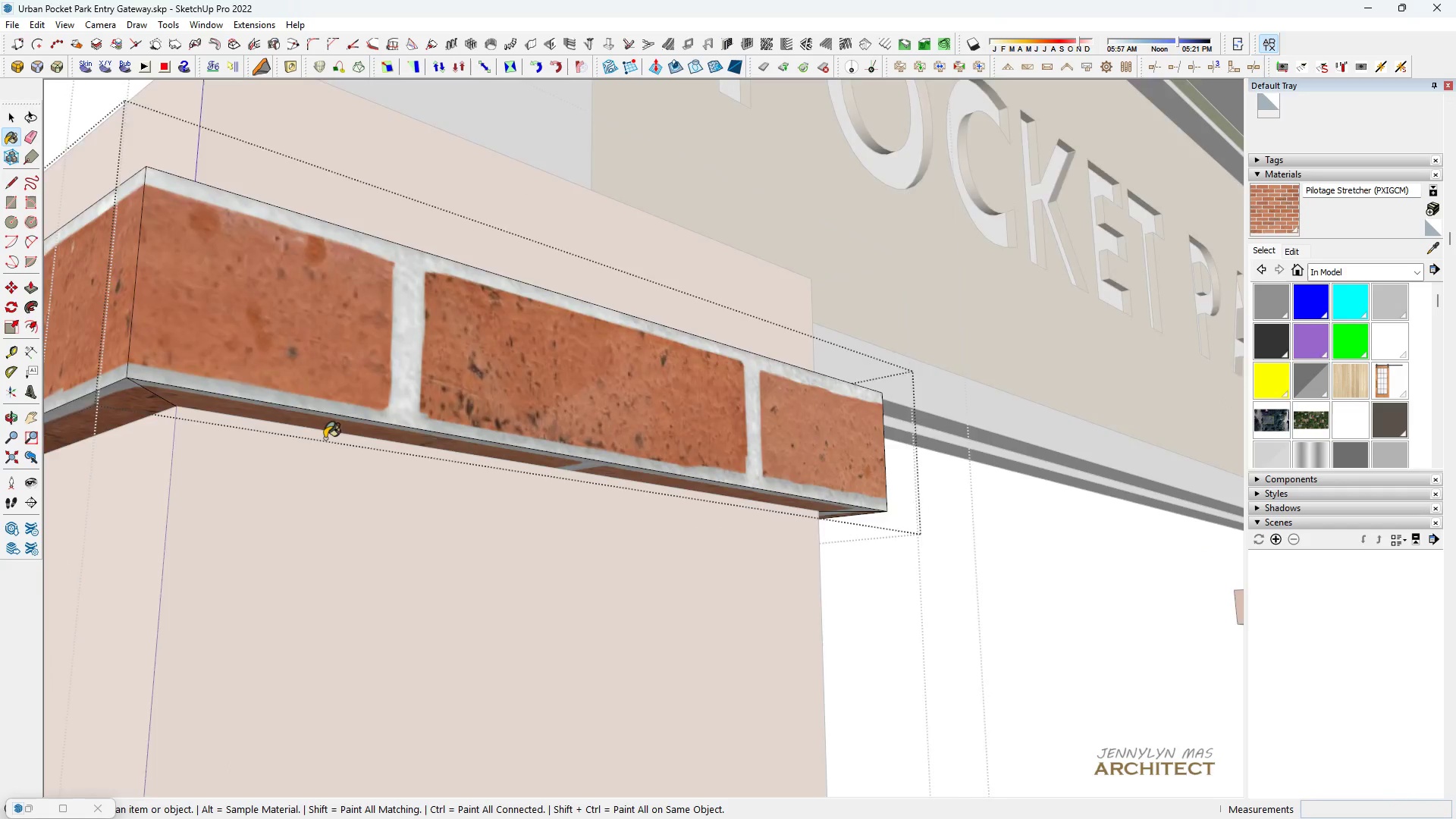 
scroll: coordinate [327, 442], scroll_direction: up, amount: 4.0
 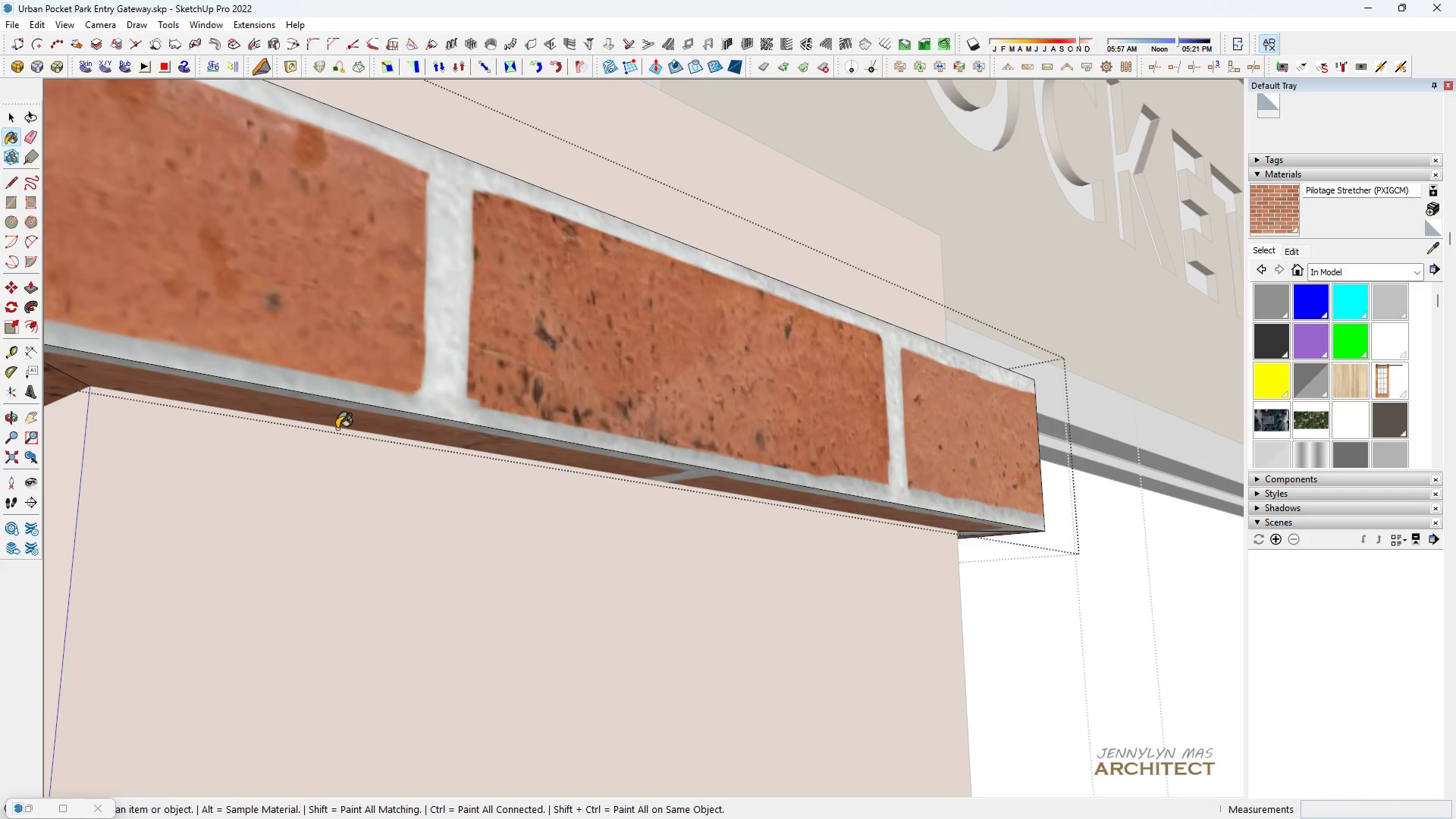 
double_click([337, 428])
 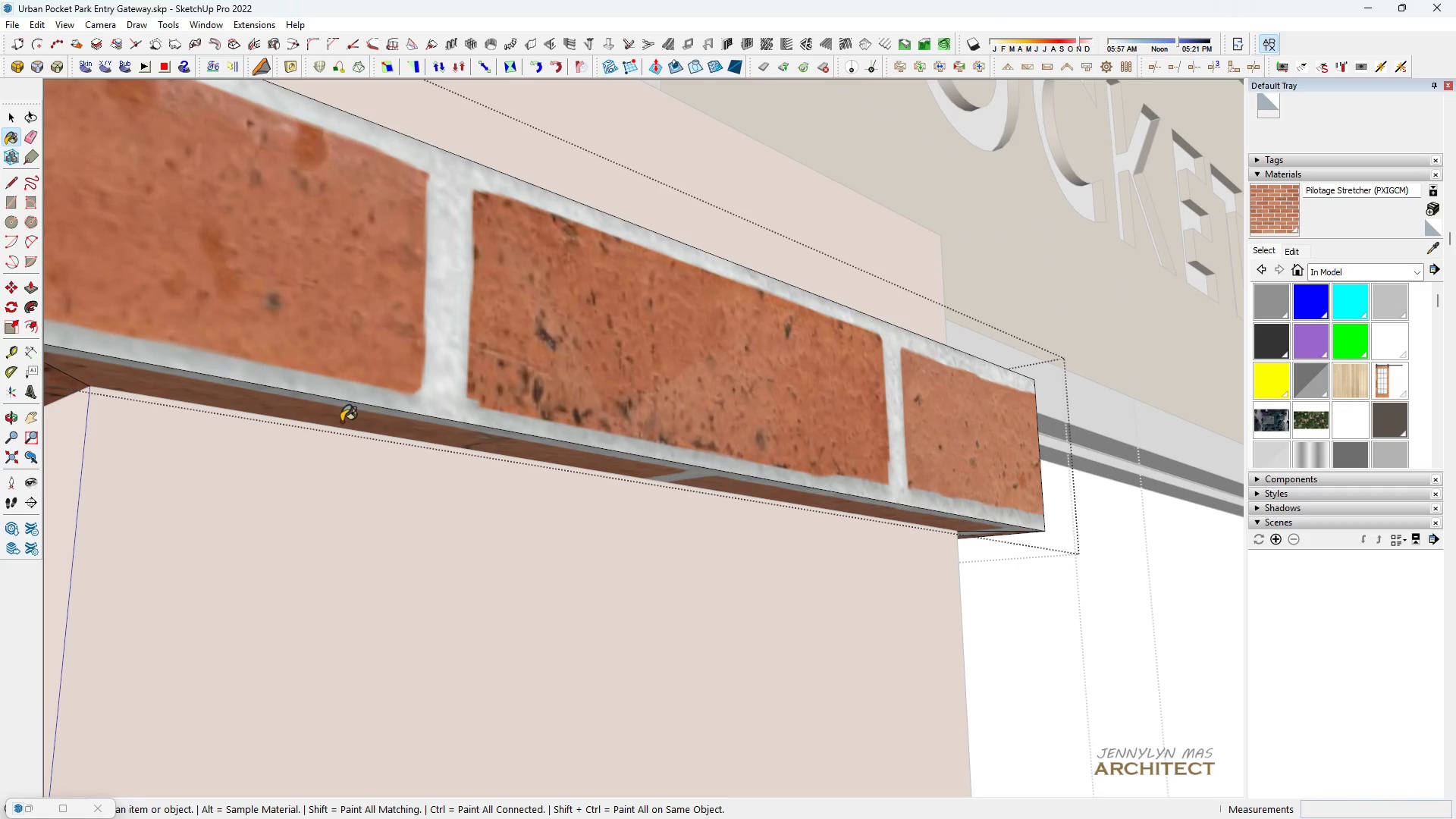 
triple_click([341, 422])
 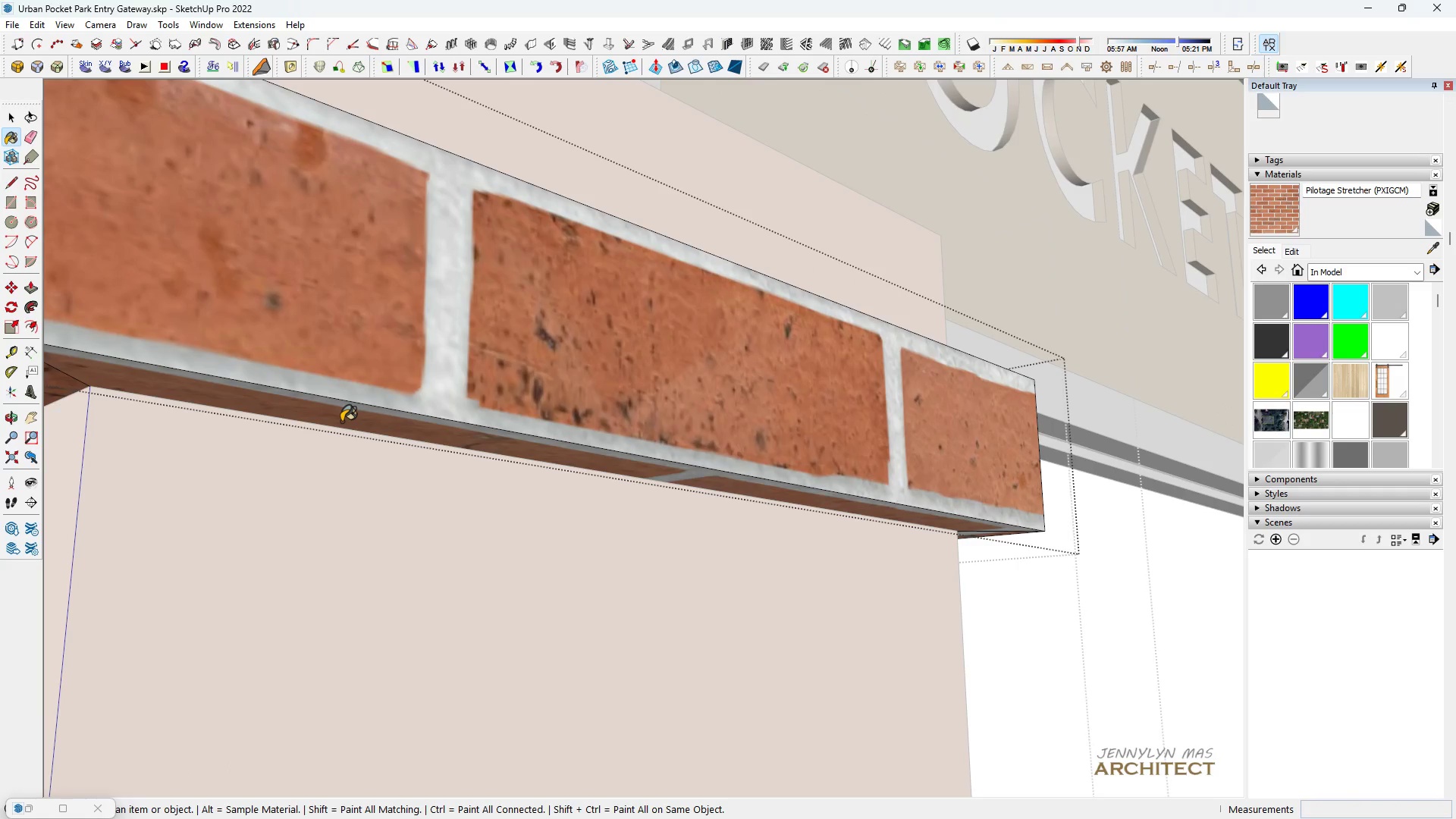 
triple_click([341, 422])
 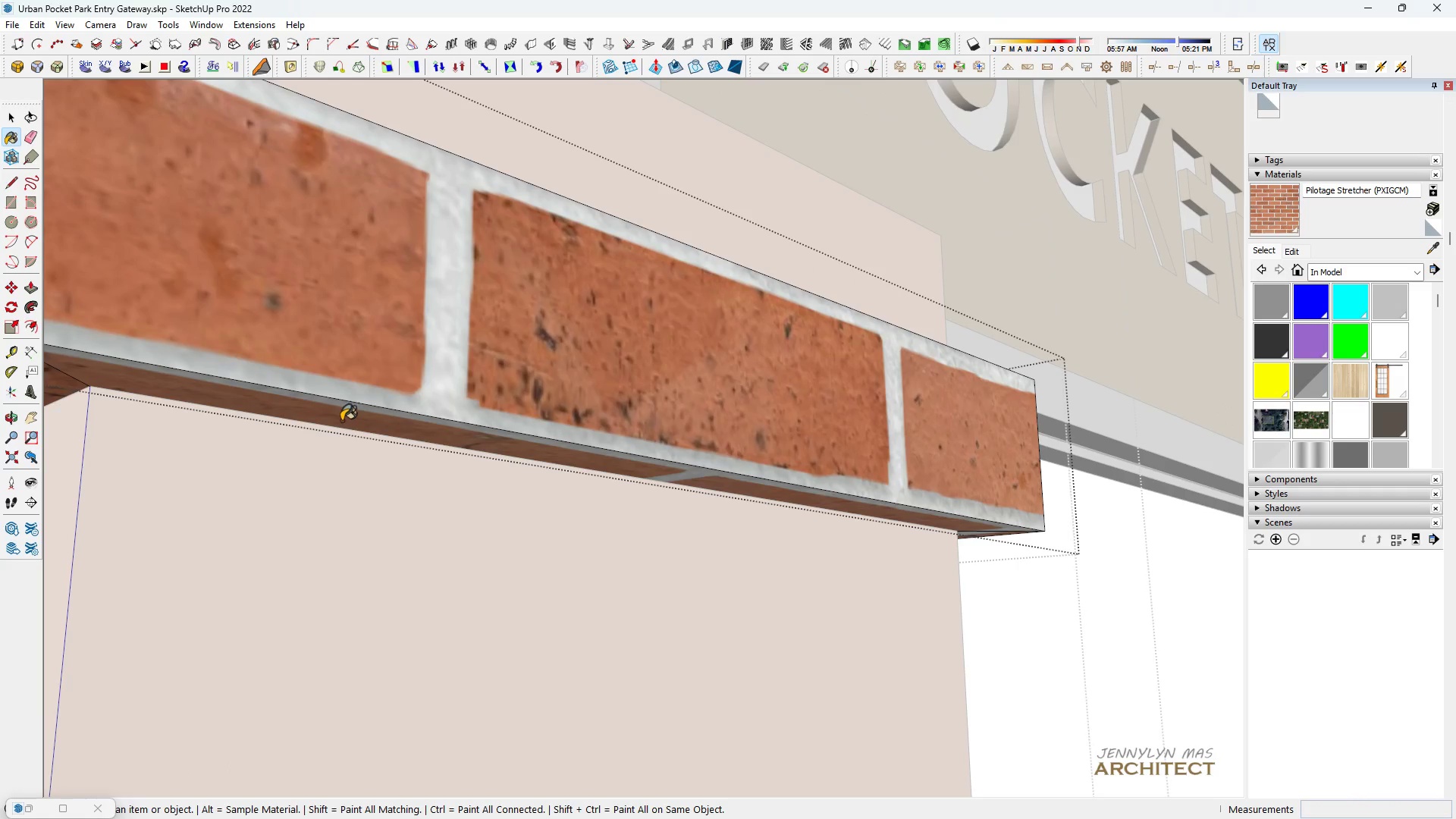 
triple_click([341, 422])
 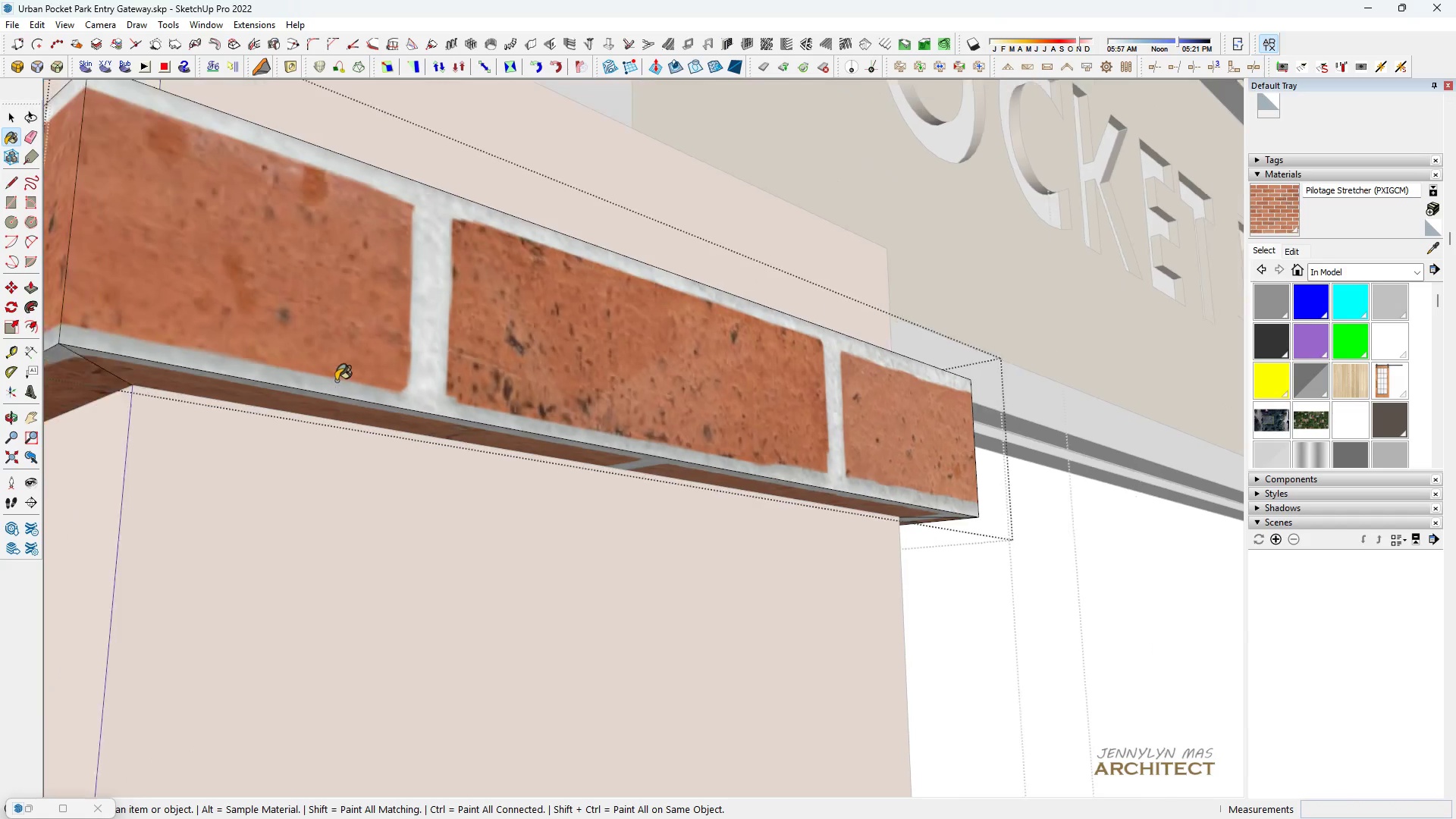 
scroll: coordinate [1109, 379], scroll_direction: down, amount: 1.0
 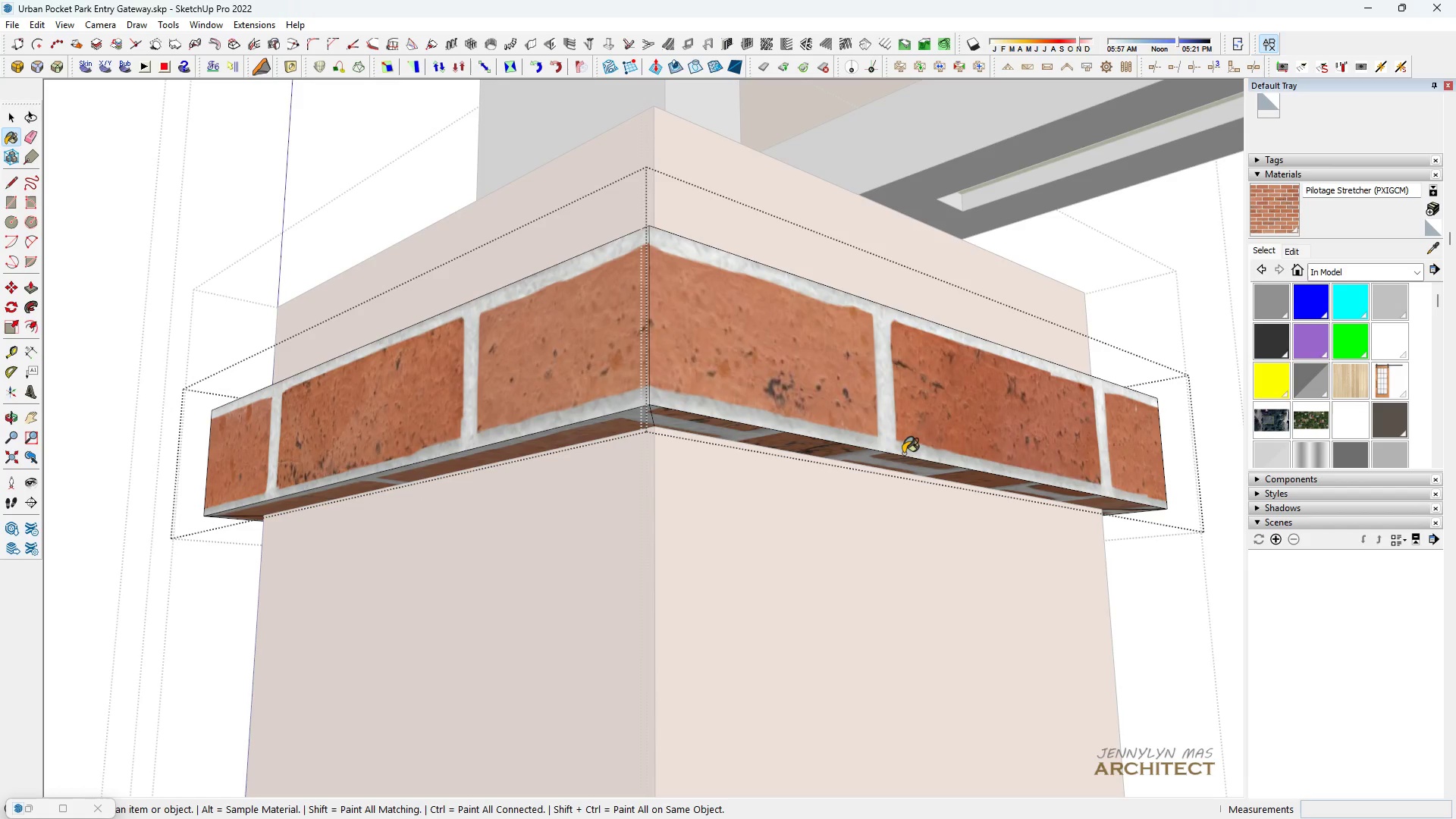 
double_click([901, 458])
 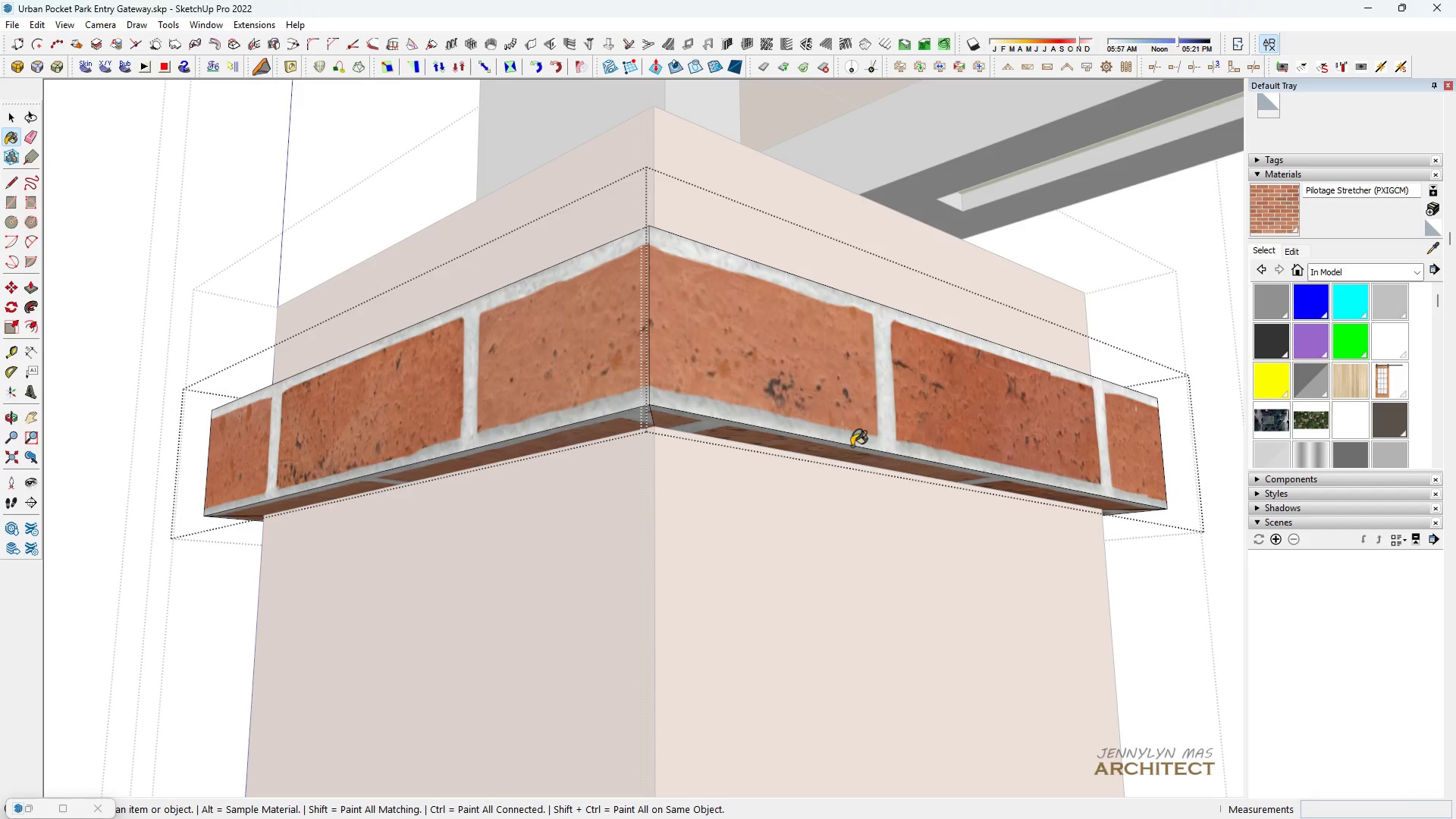 
triple_click([901, 458])
 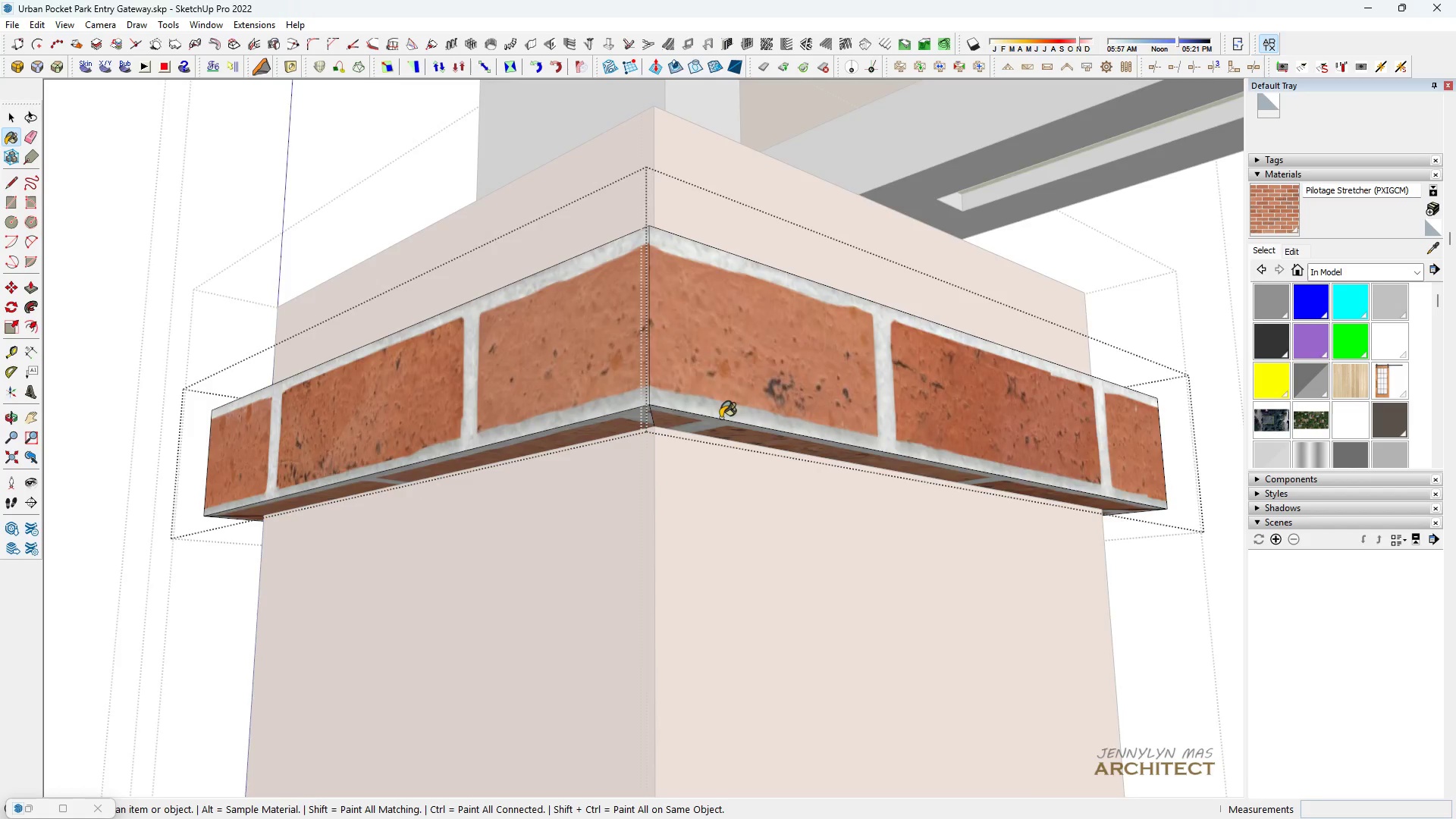 
scroll: coordinate [591, 466], scroll_direction: down, amount: 15.0
 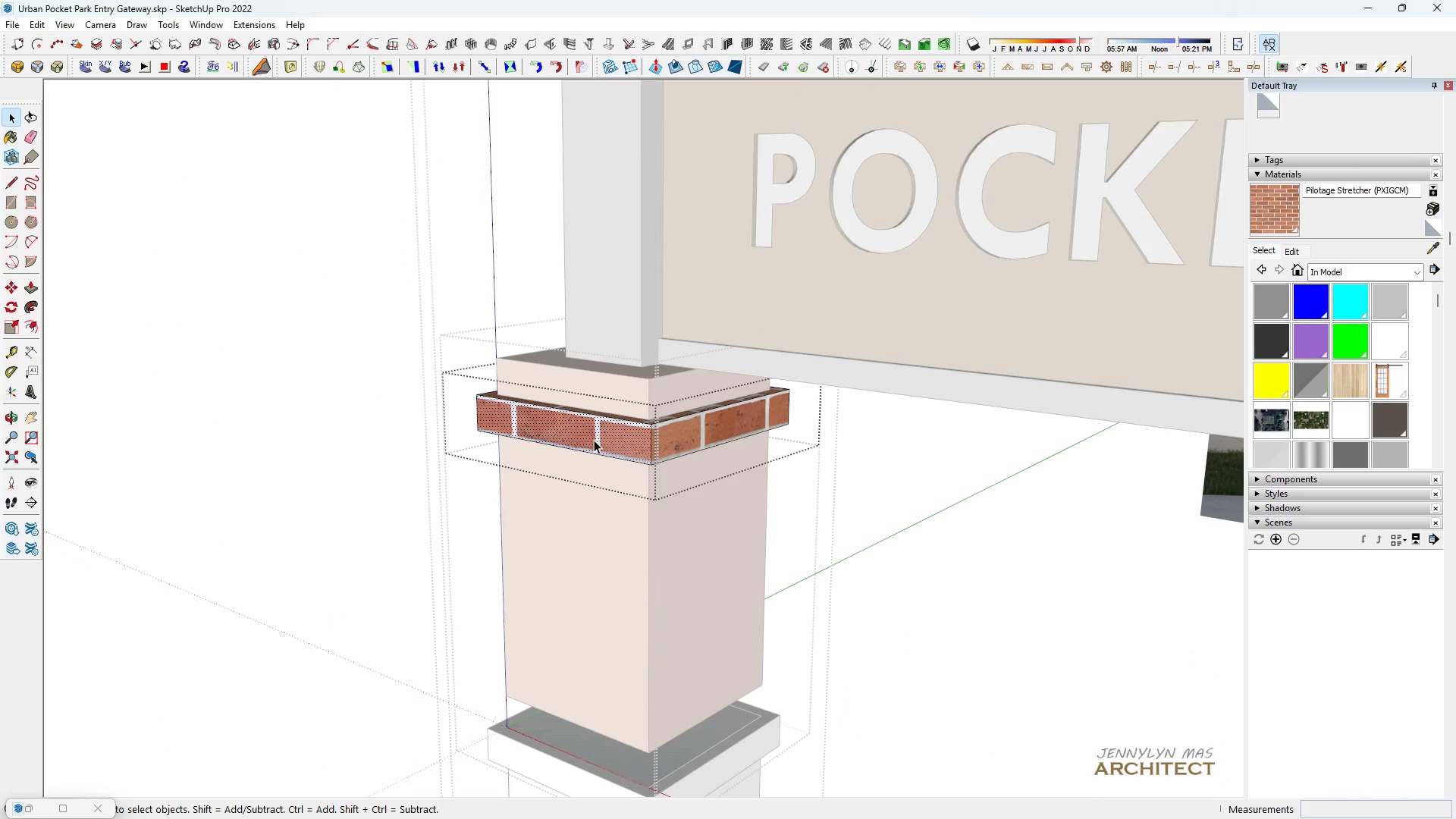 
key(Space)
 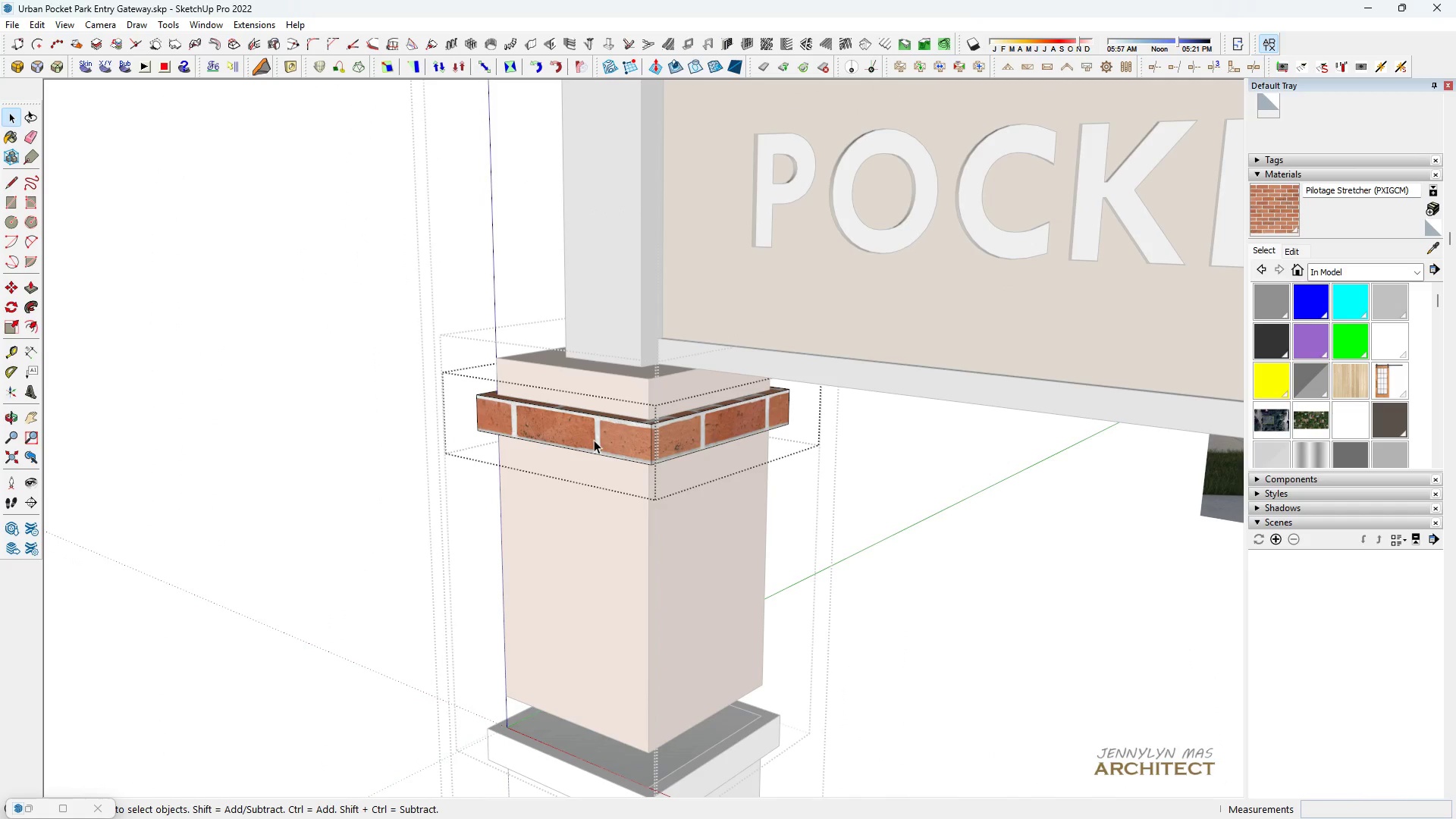 
double_click([594, 440])
 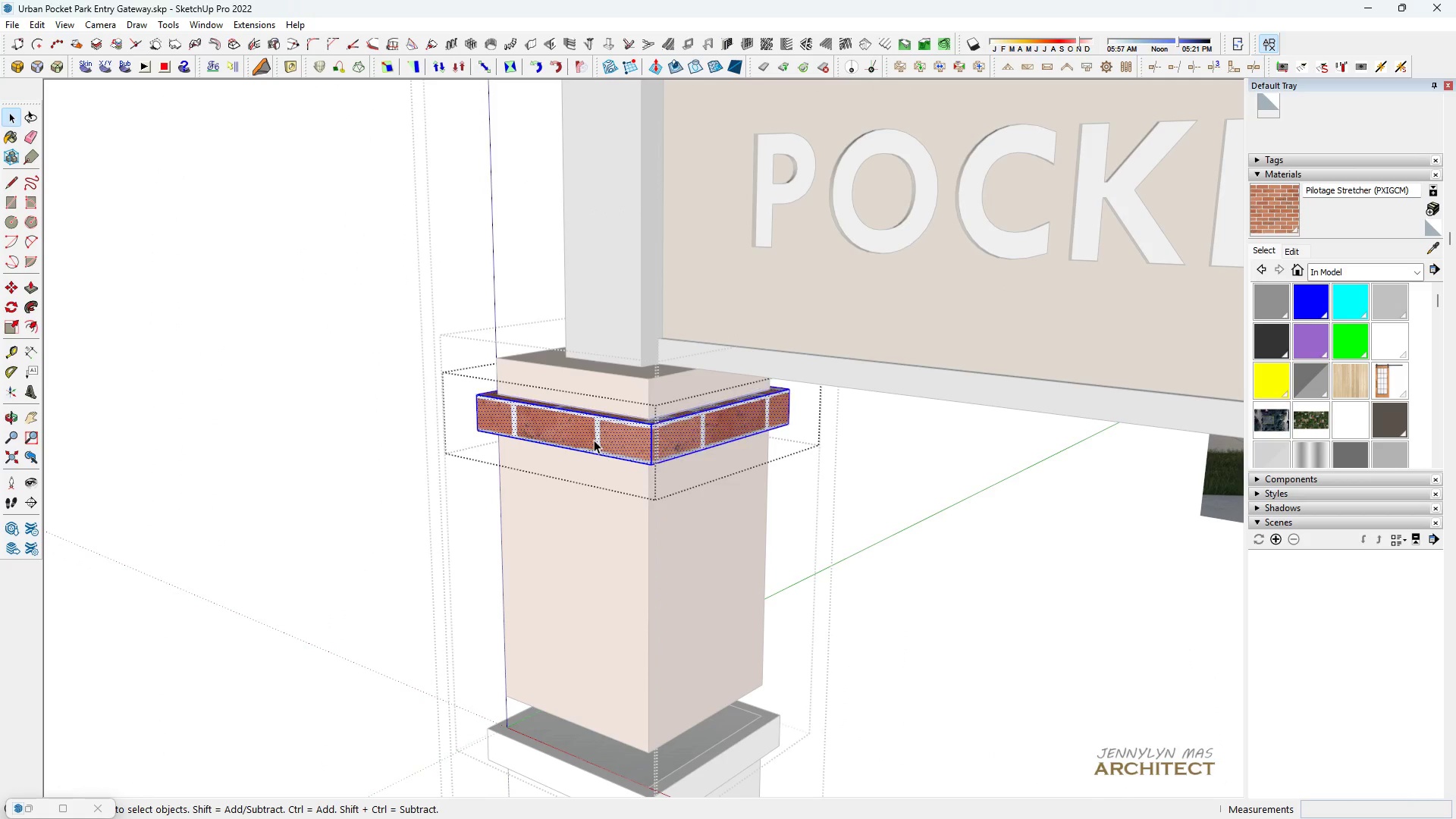 
triple_click([594, 440])
 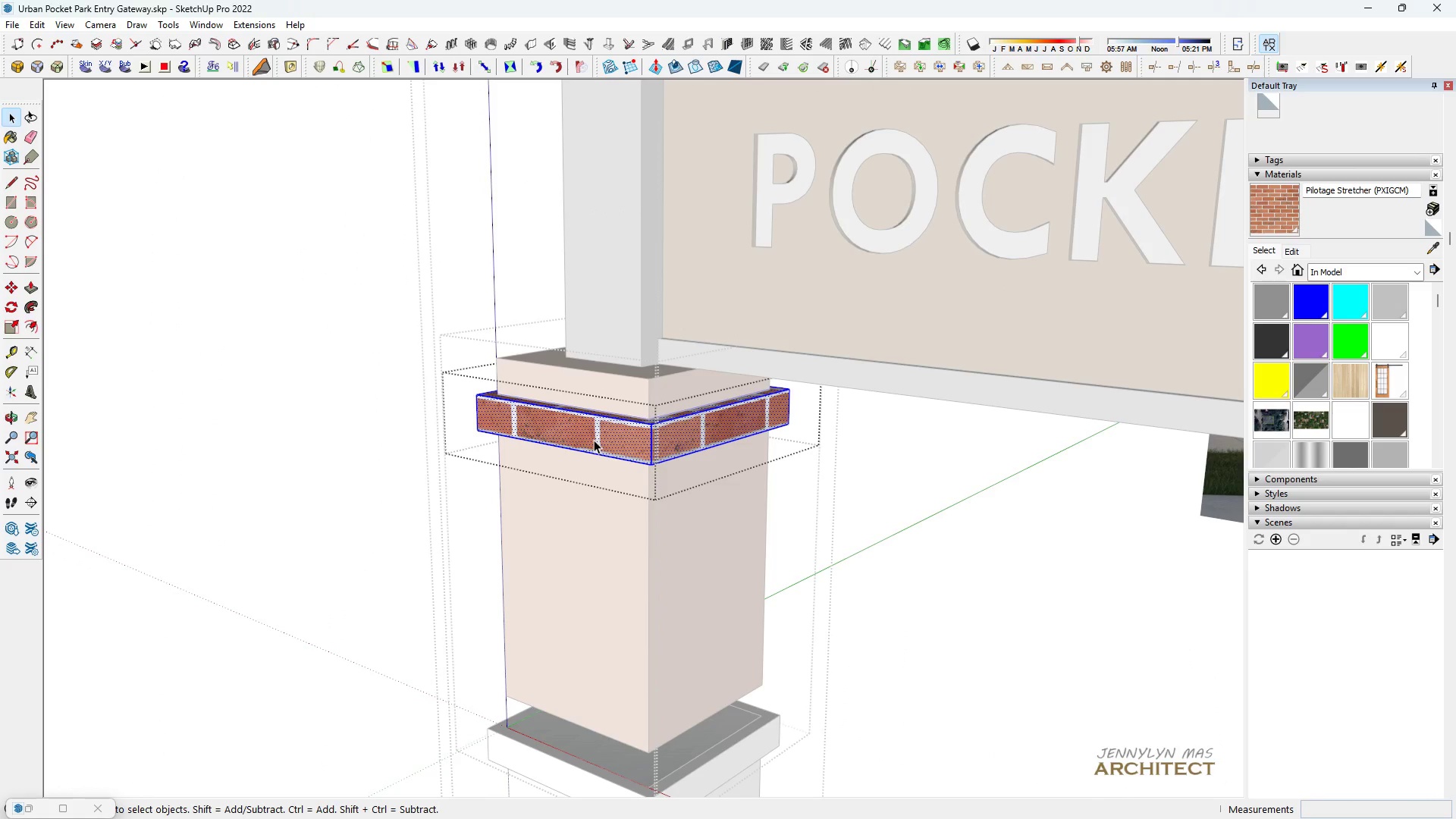 
triple_click([594, 440])
 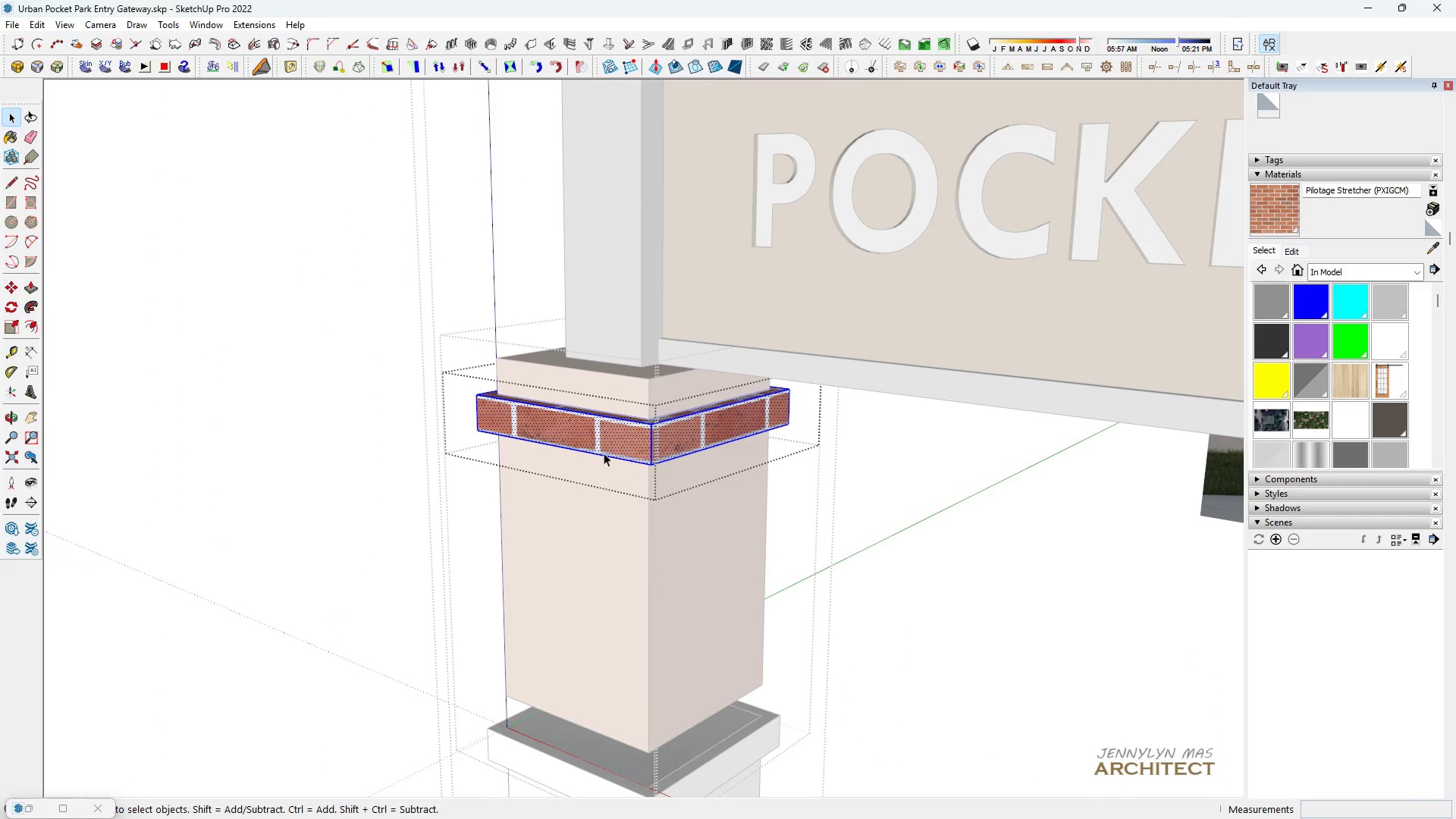 
type( HH M)
 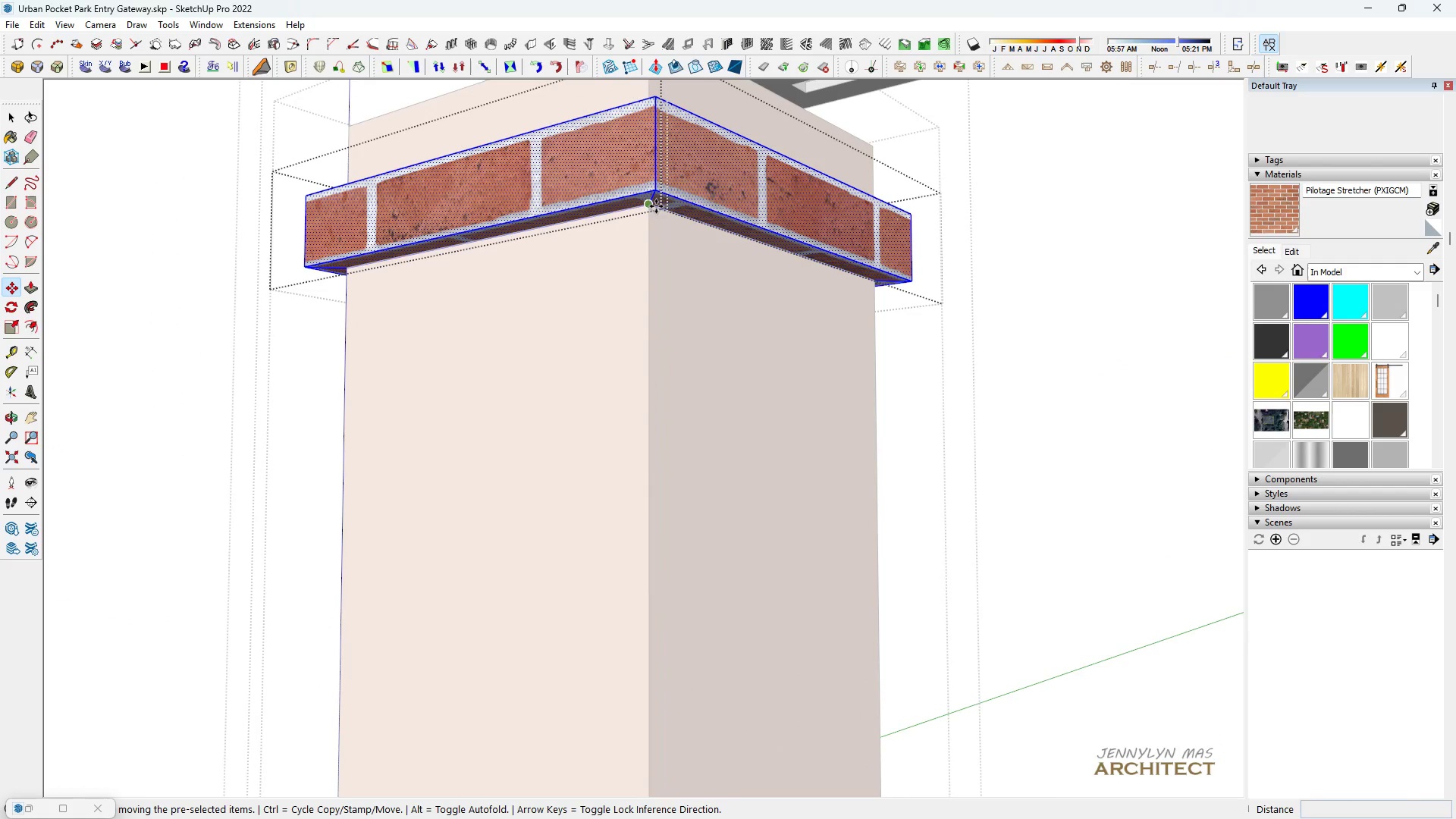 
left_click_drag(start_coordinate=[598, 477], to_coordinate=[601, 264])
 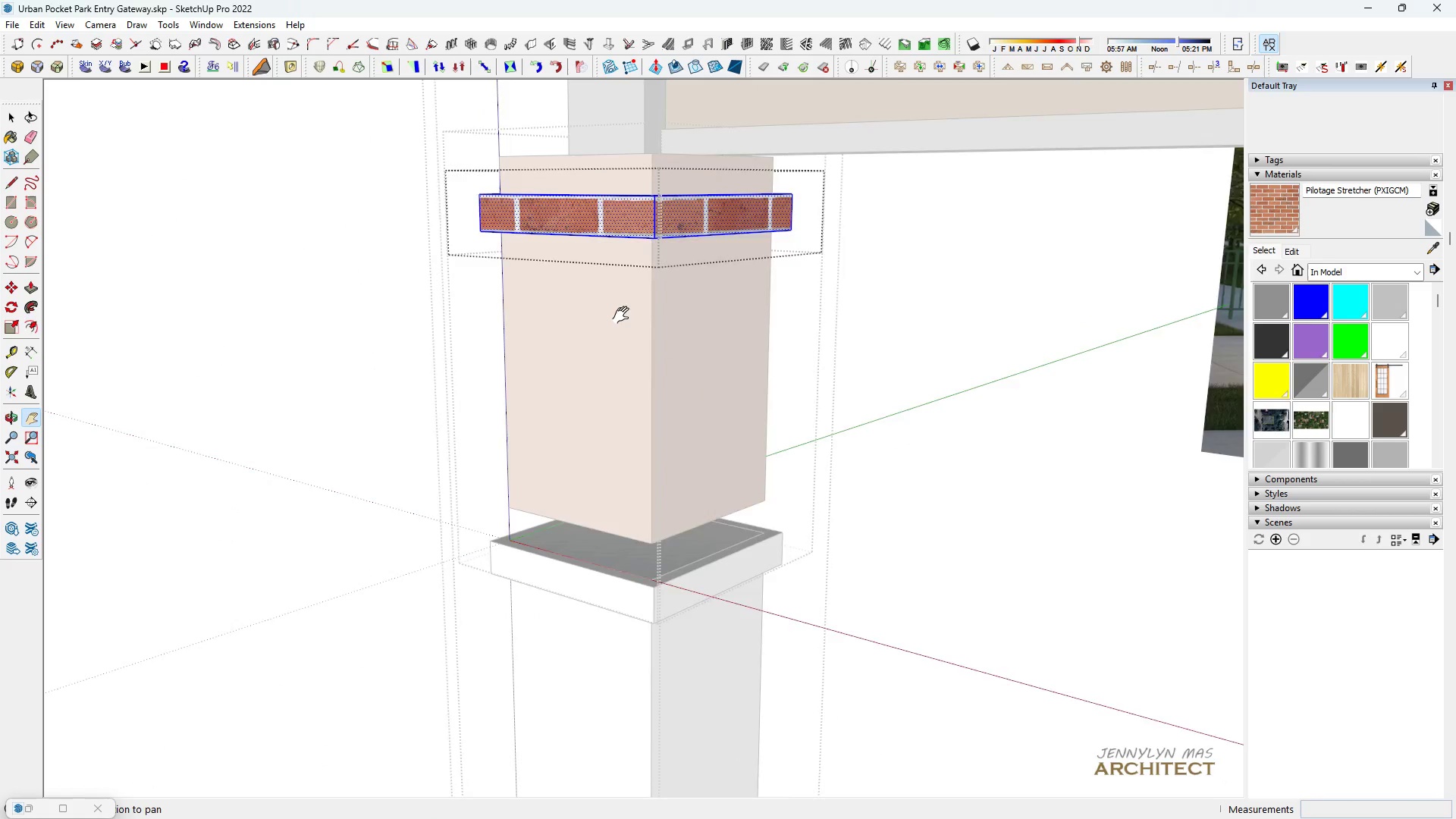 
scroll: coordinate [683, 196], scroll_direction: up, amount: 8.0
 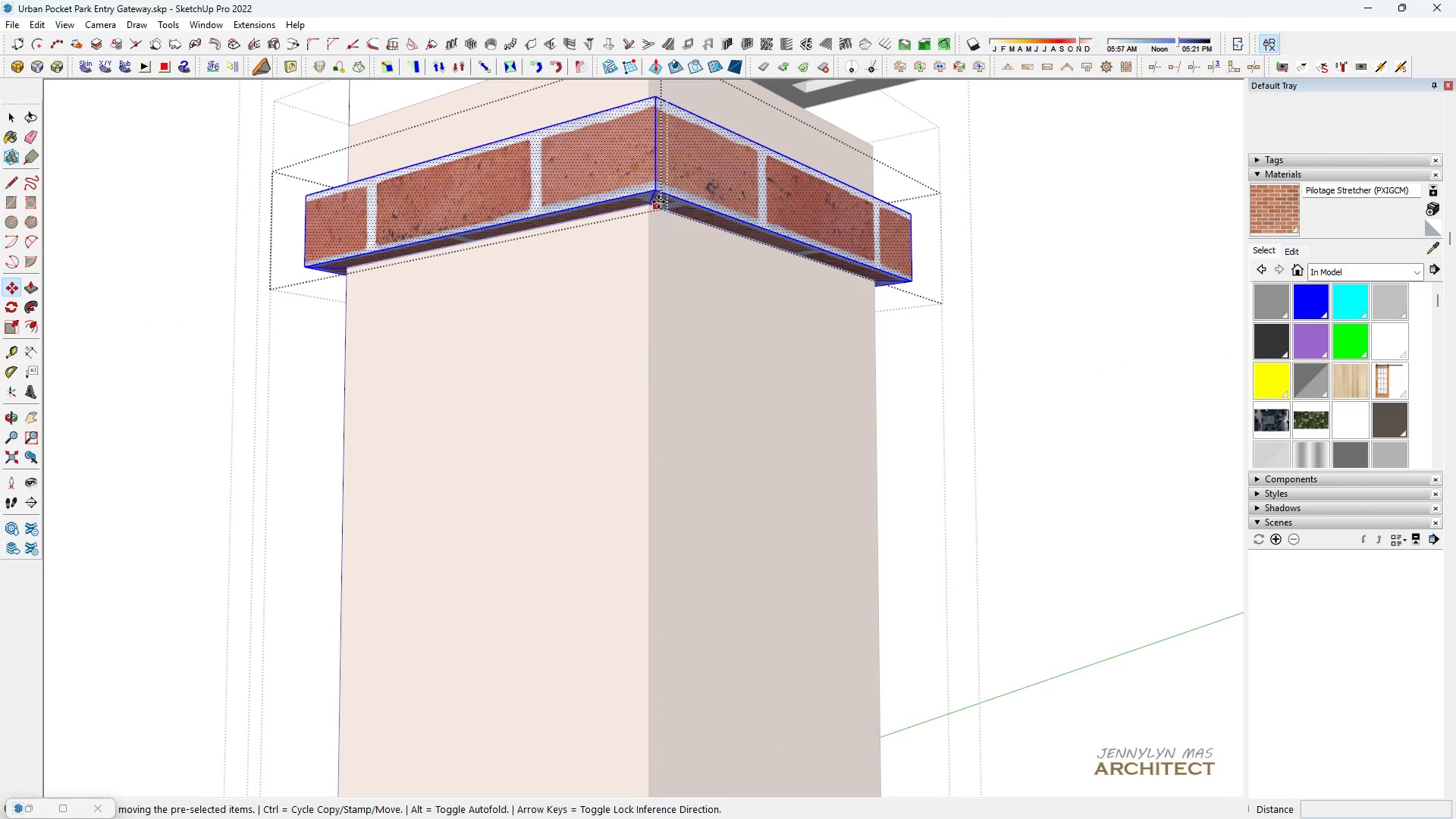 
key(Control+ControlLeft)
 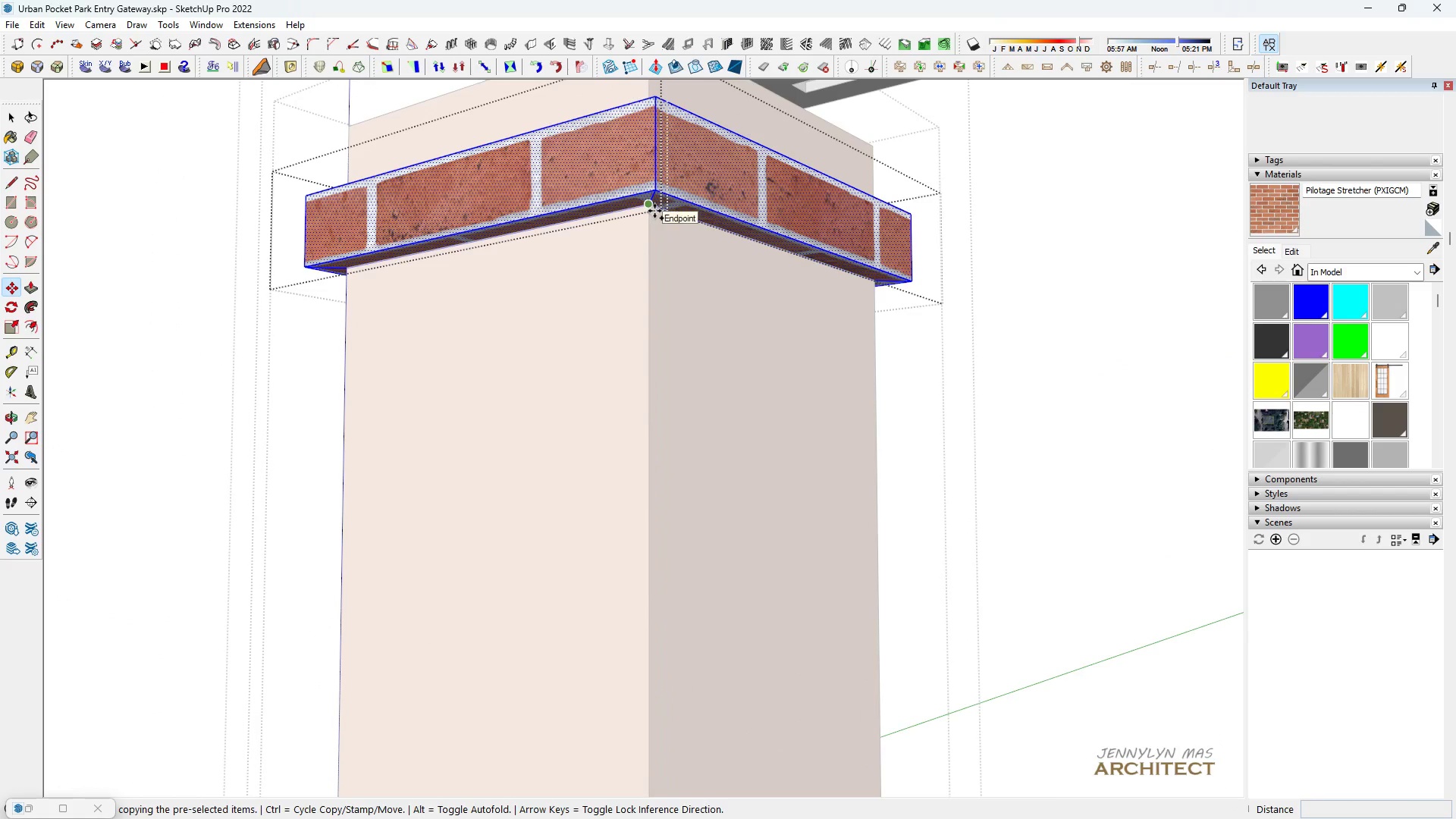 
left_click([654, 211])
 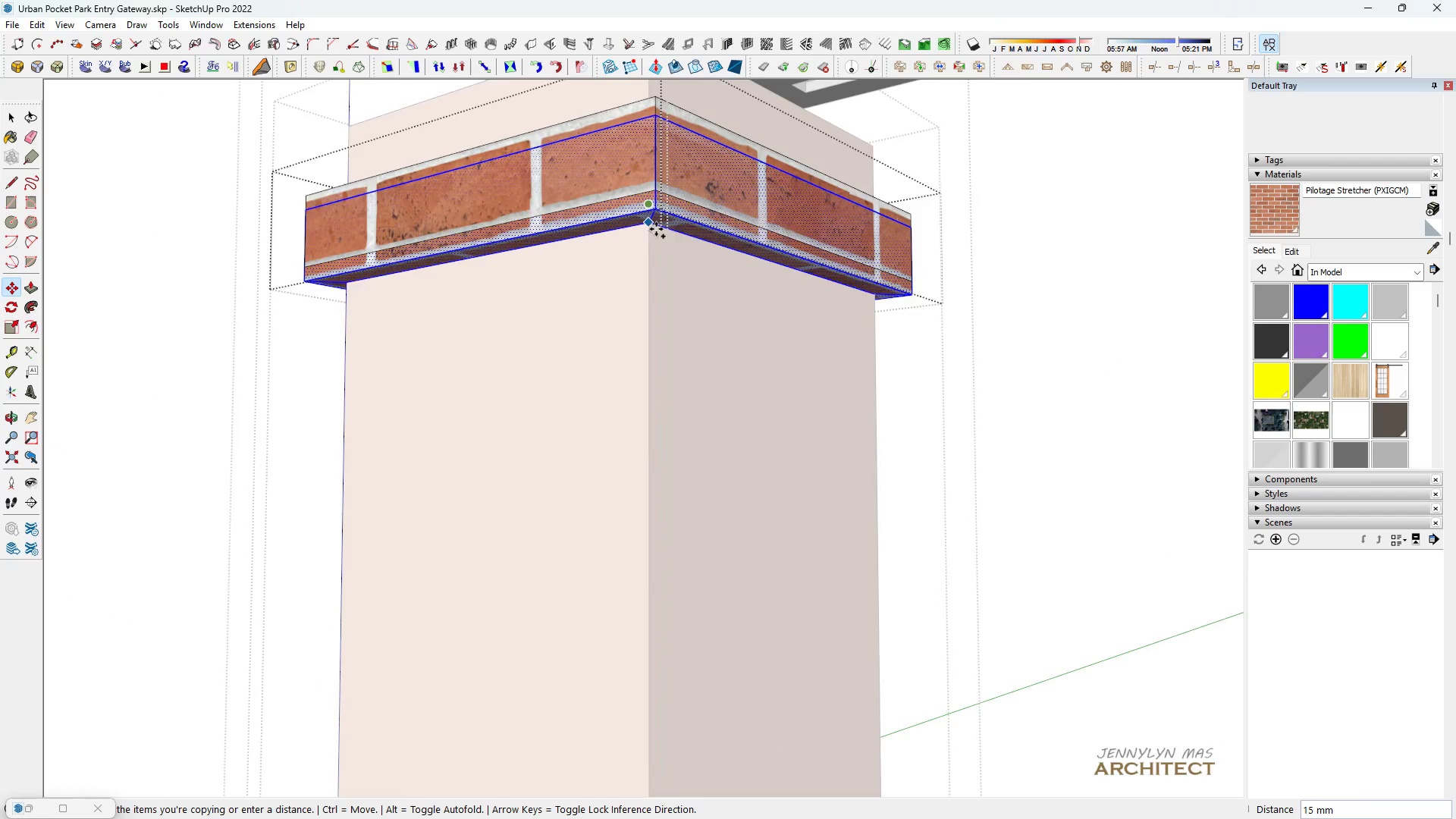 
hold_key(key=ShiftLeft, duration=1.53)
scroll: coordinate [648, 275], scroll_direction: down, amount: 8.0
 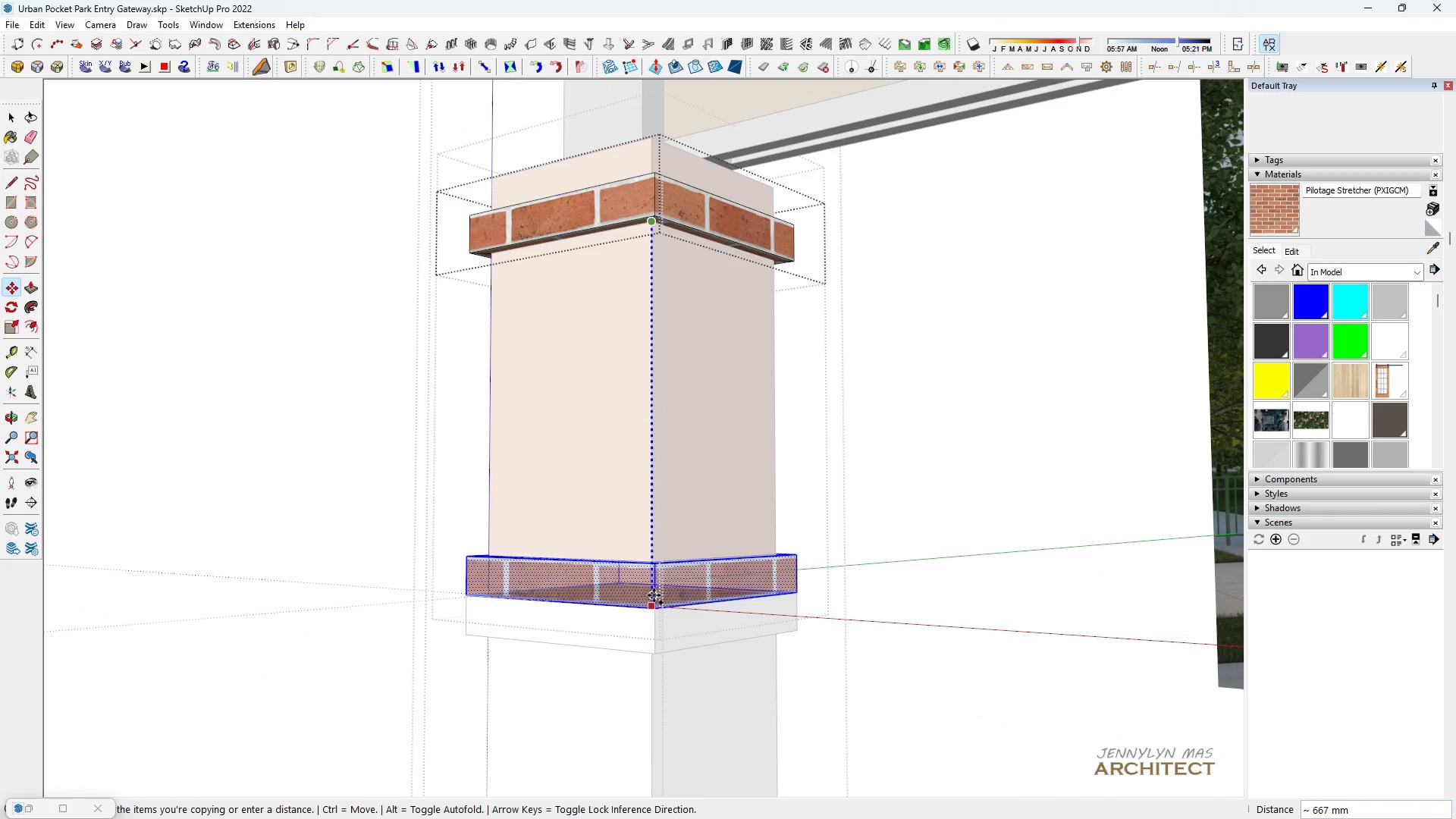 
left_click([654, 595])
 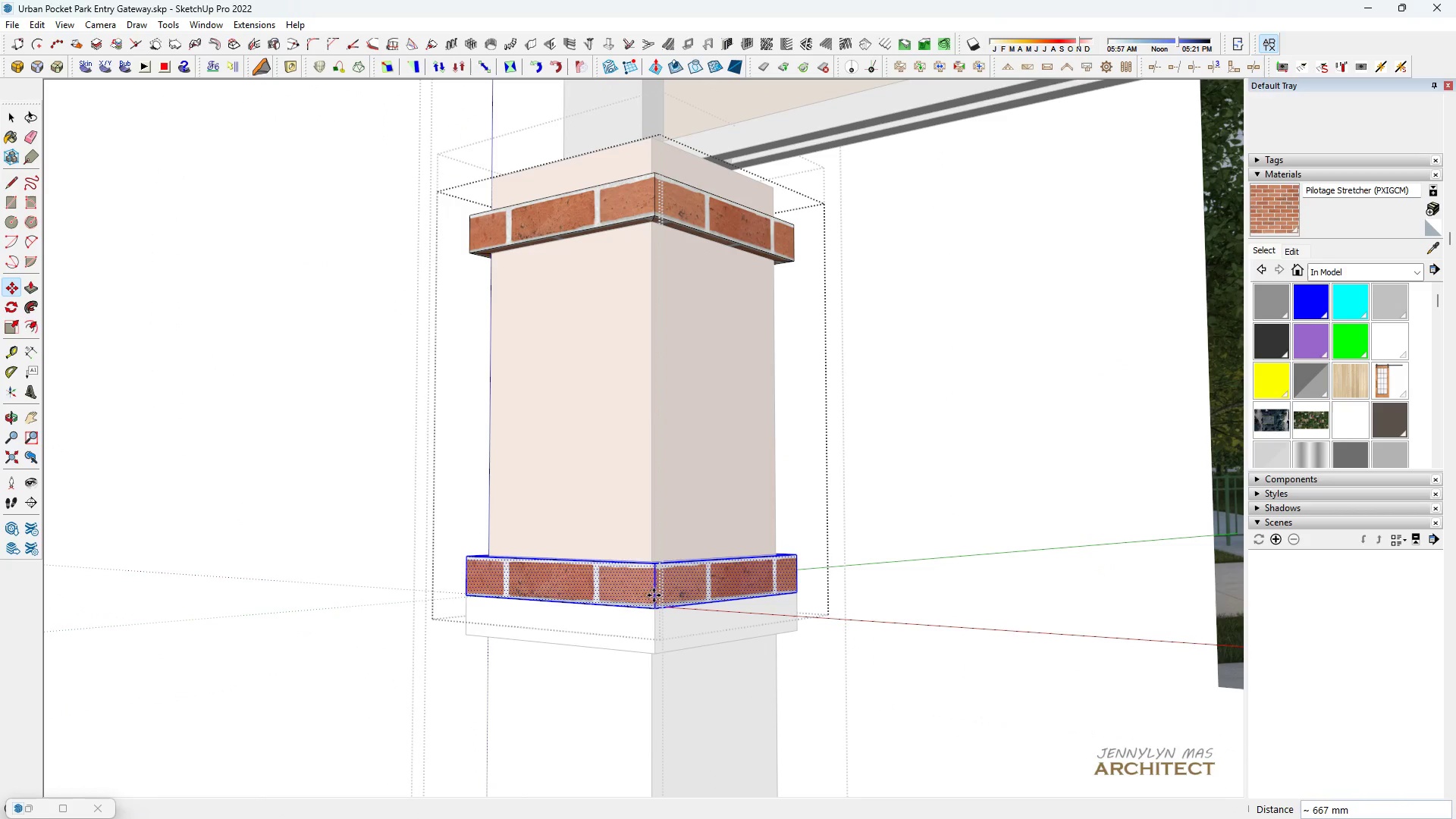 
key(Shift+ShiftLeft)
 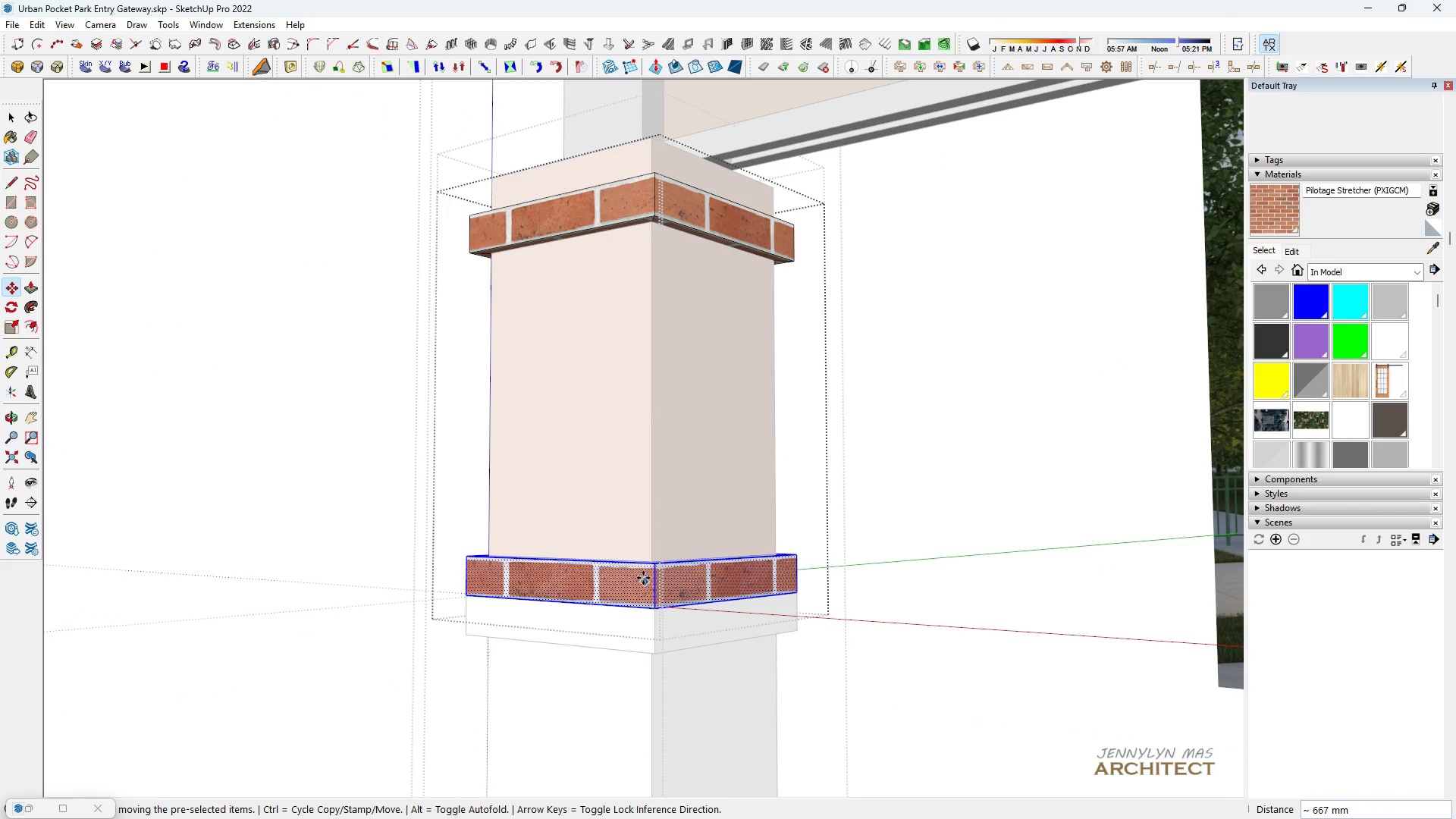 
key(Shift+ShiftLeft)
 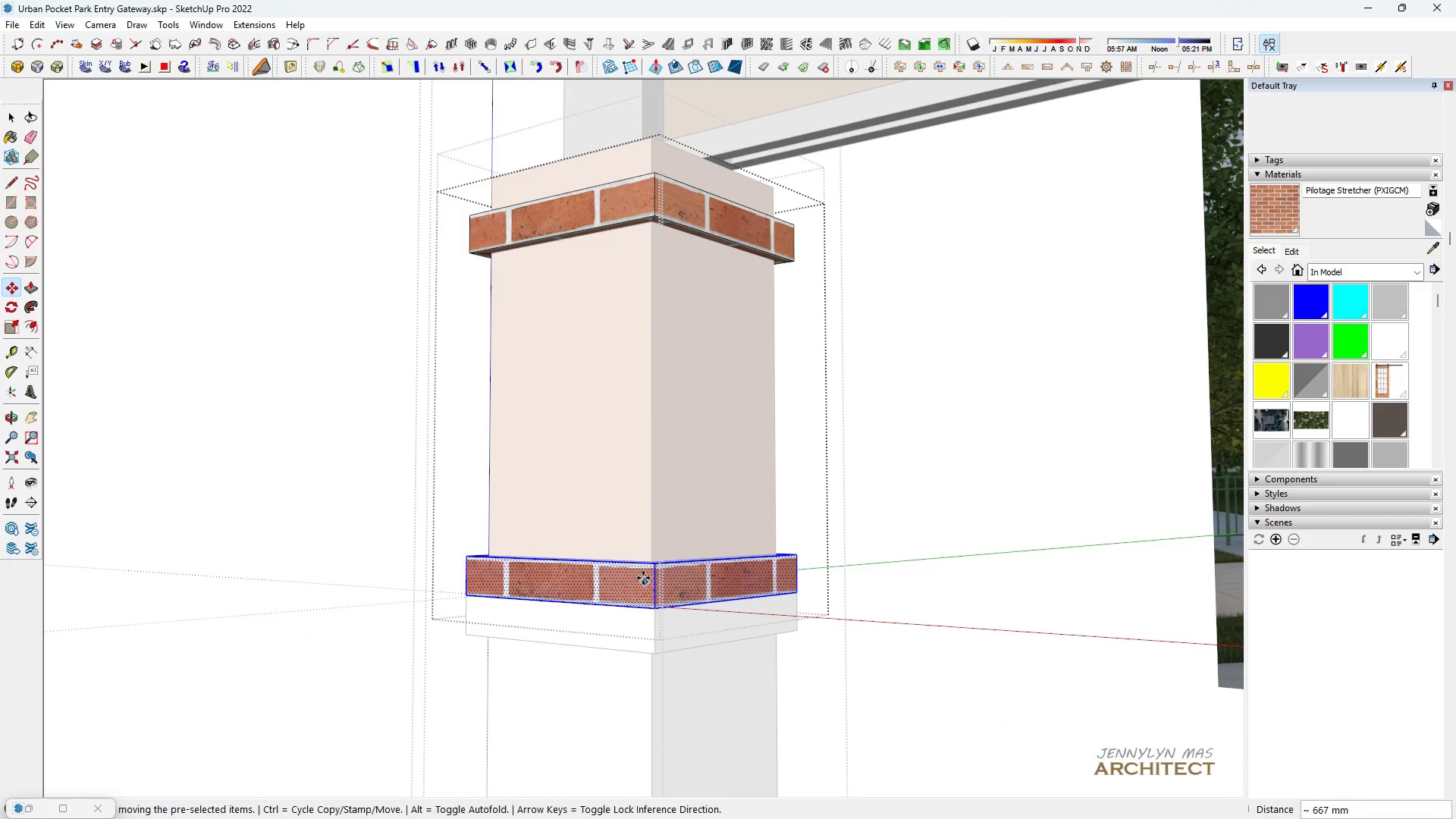 
key(Shift+ShiftLeft)
 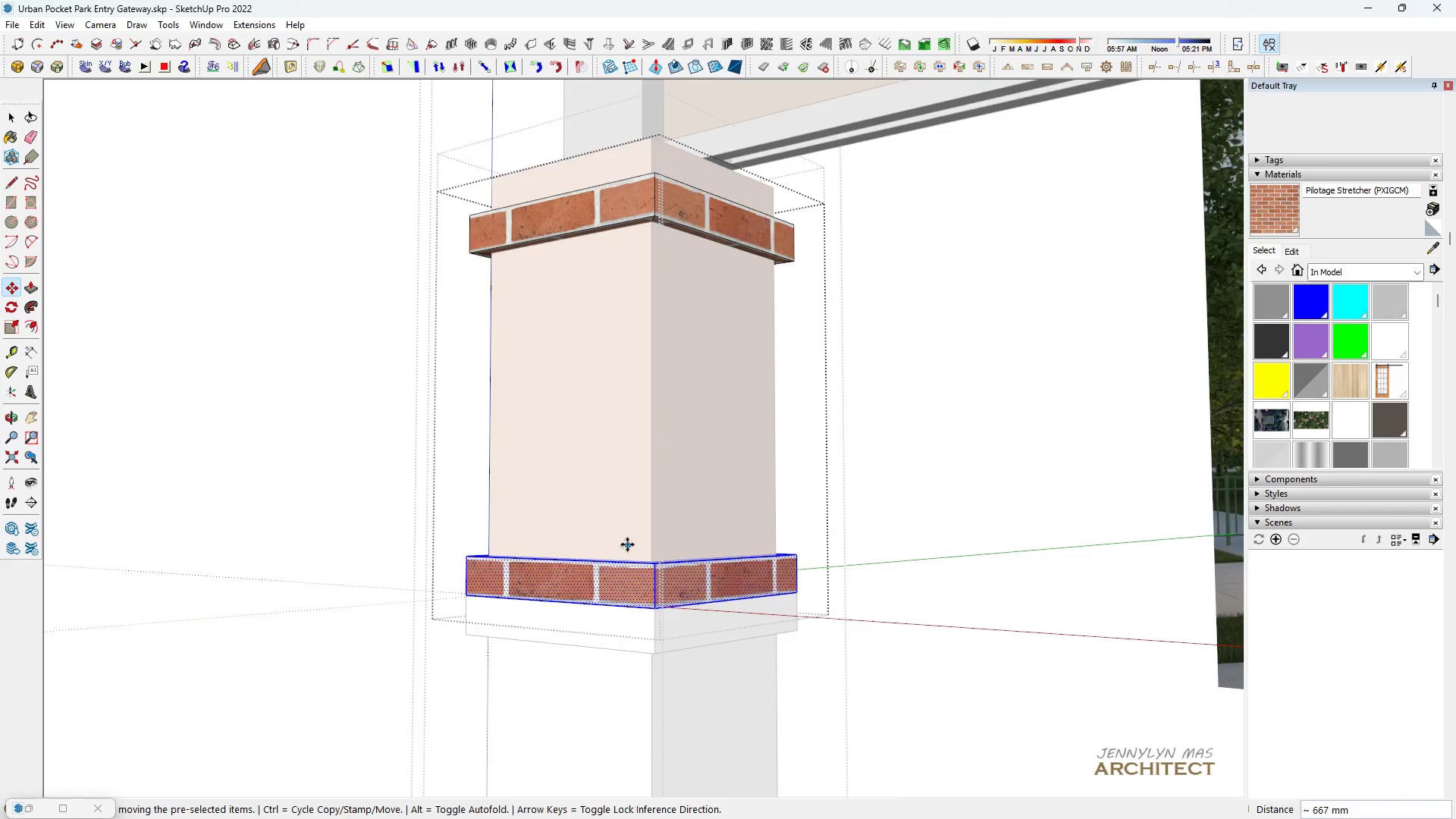 
scroll: coordinate [554, 598], scroll_direction: down, amount: 10.0
 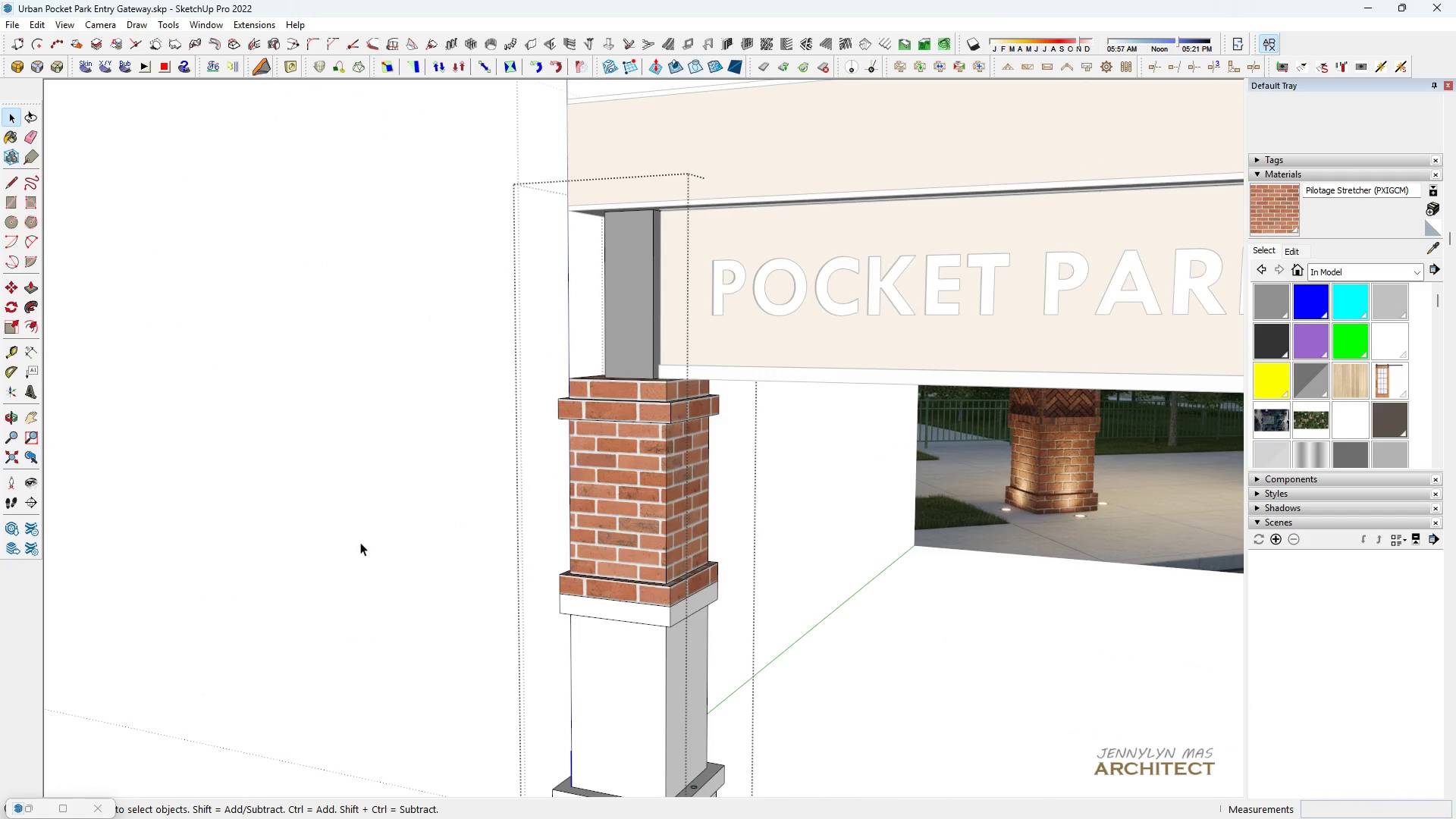 
key(Space)
 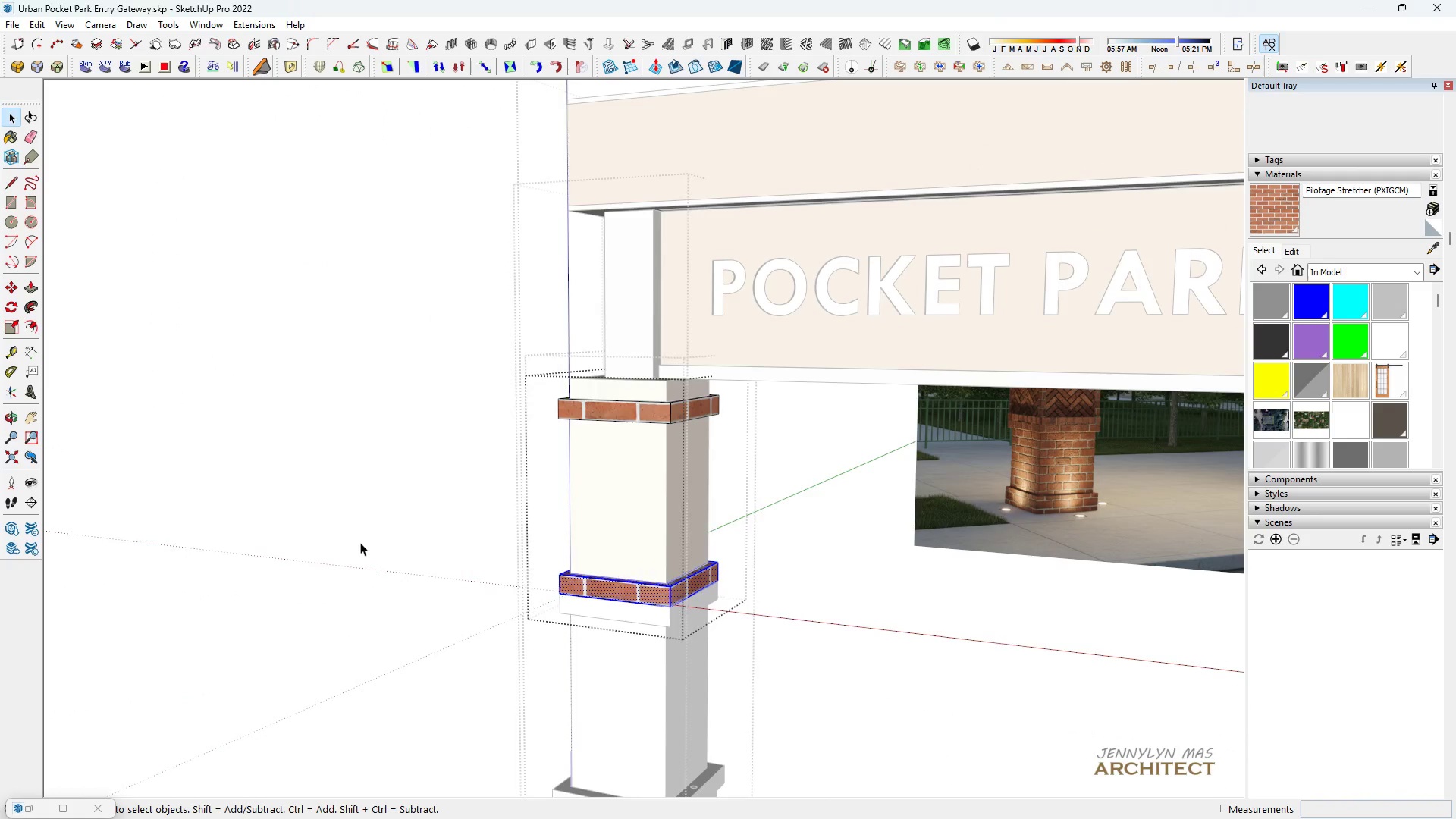 
double_click([360, 542])
 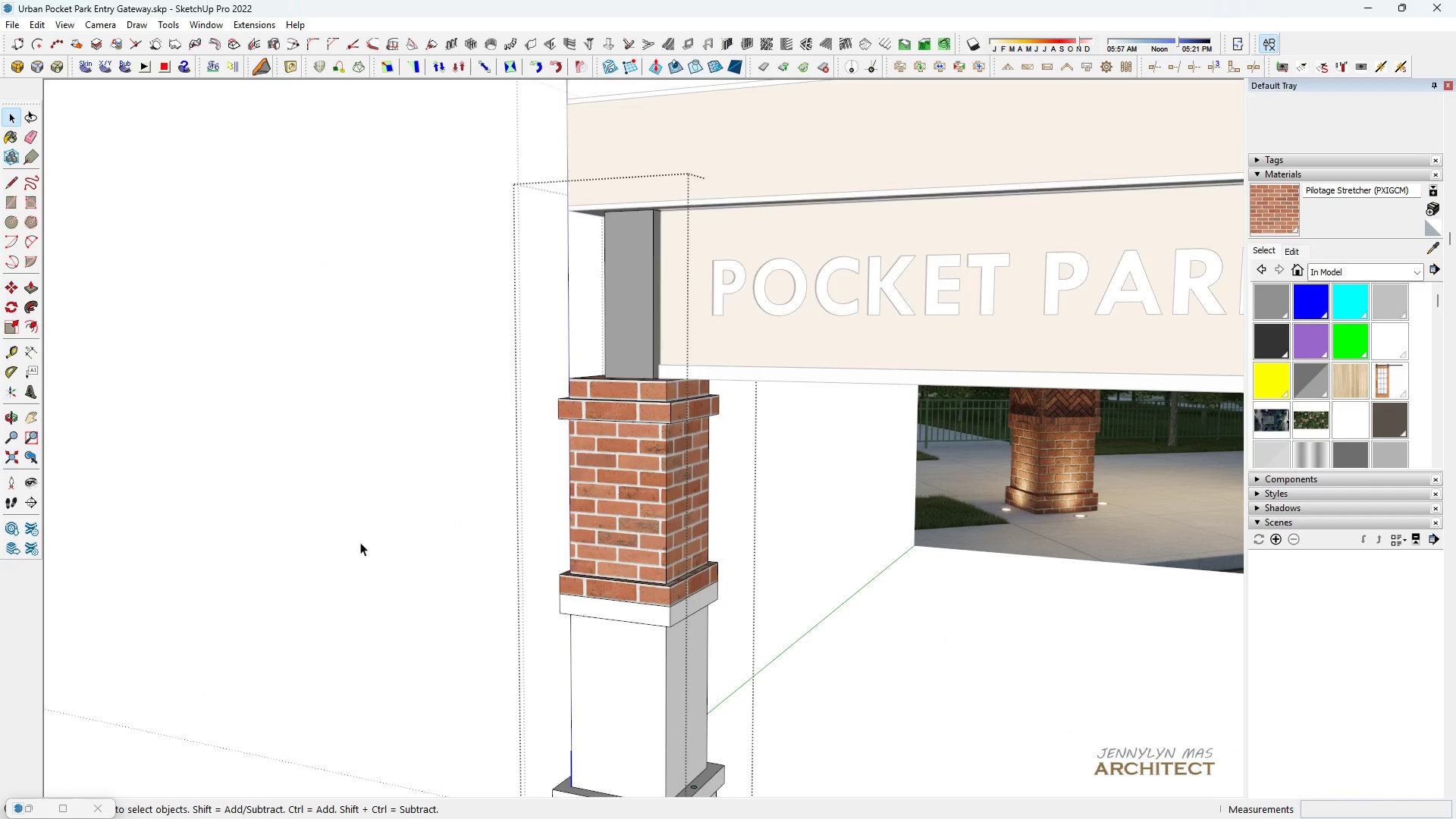 
triple_click([360, 542])
 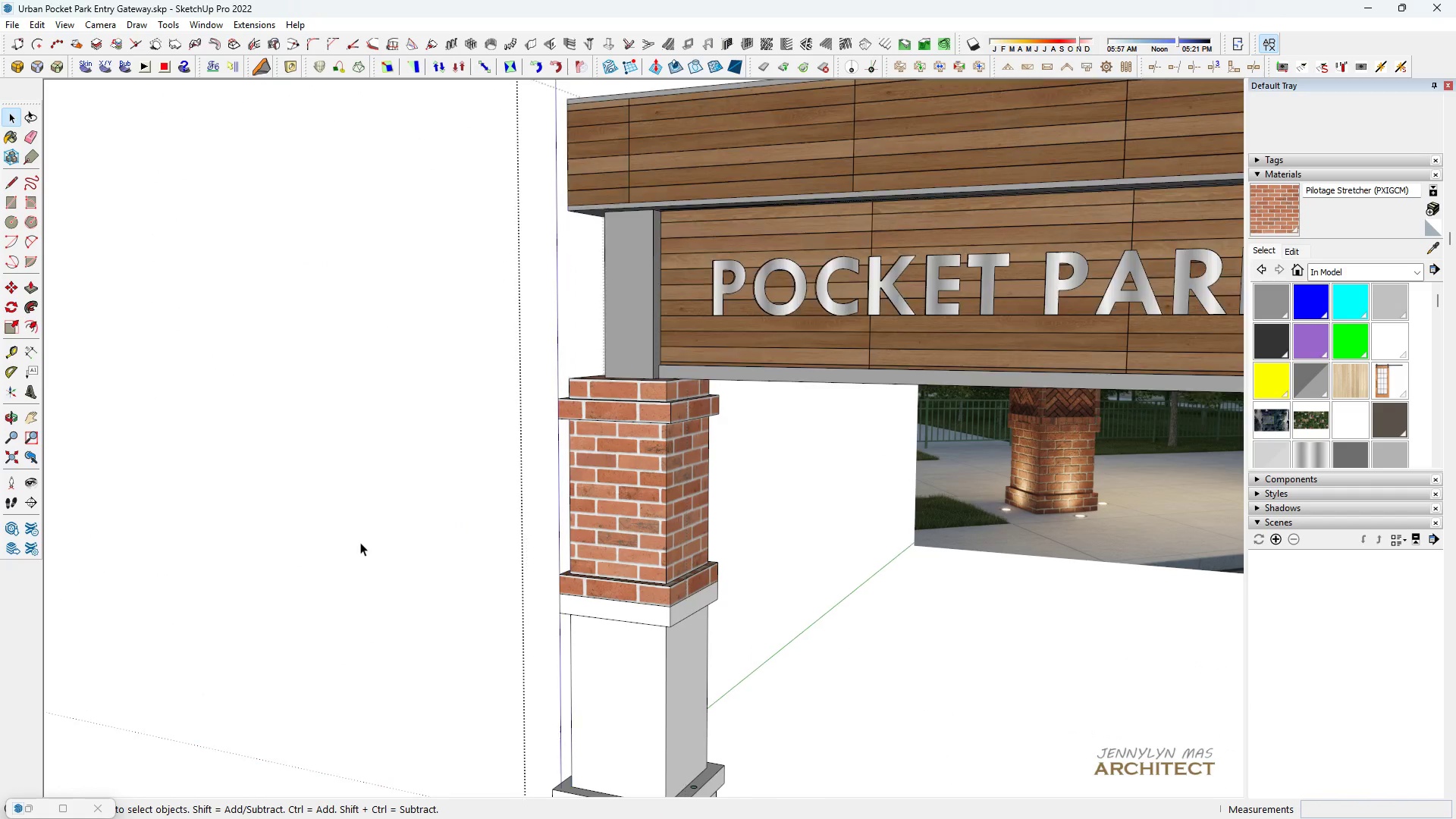 
triple_click([360, 542])
 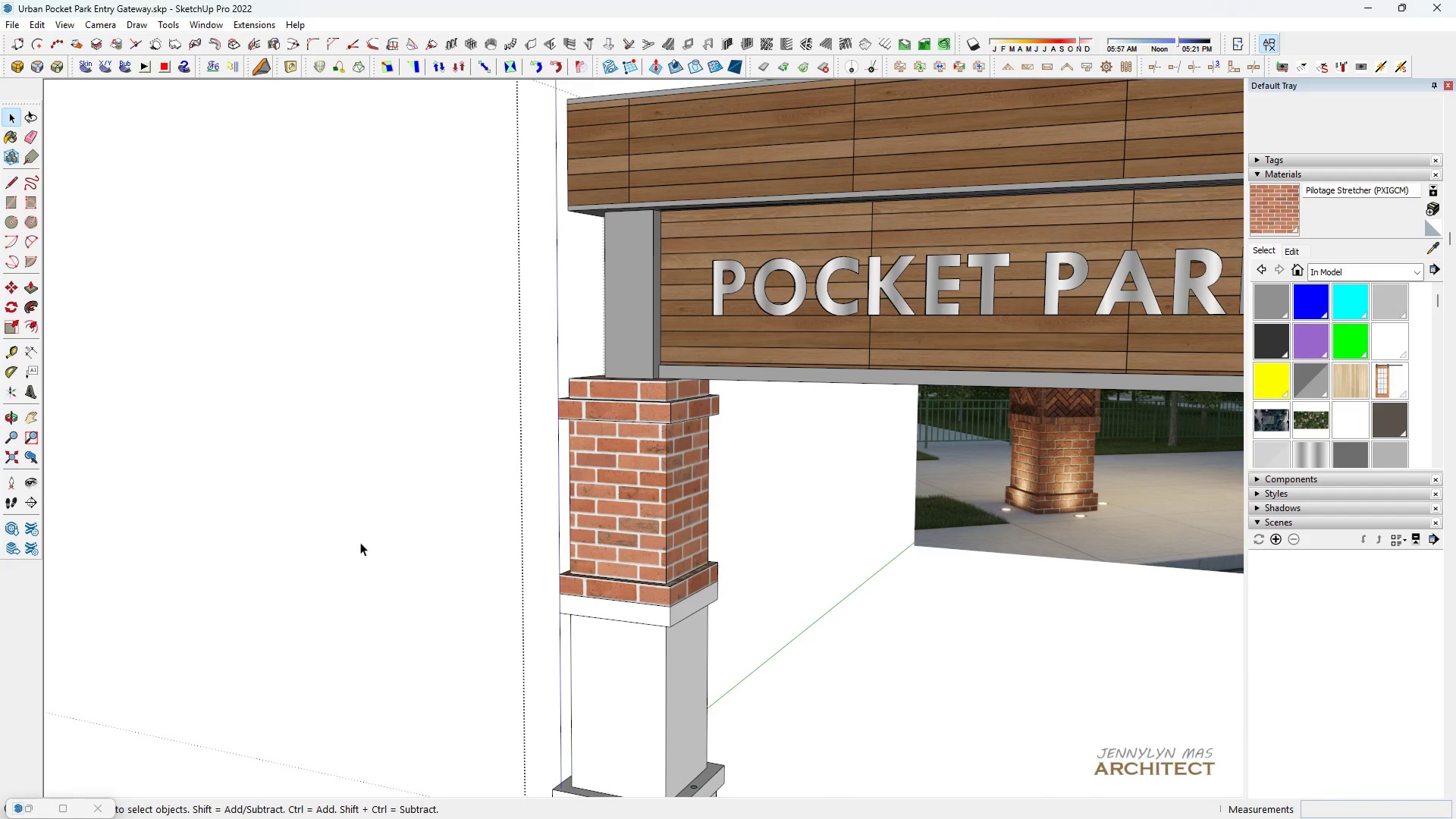 
triple_click([360, 542])
 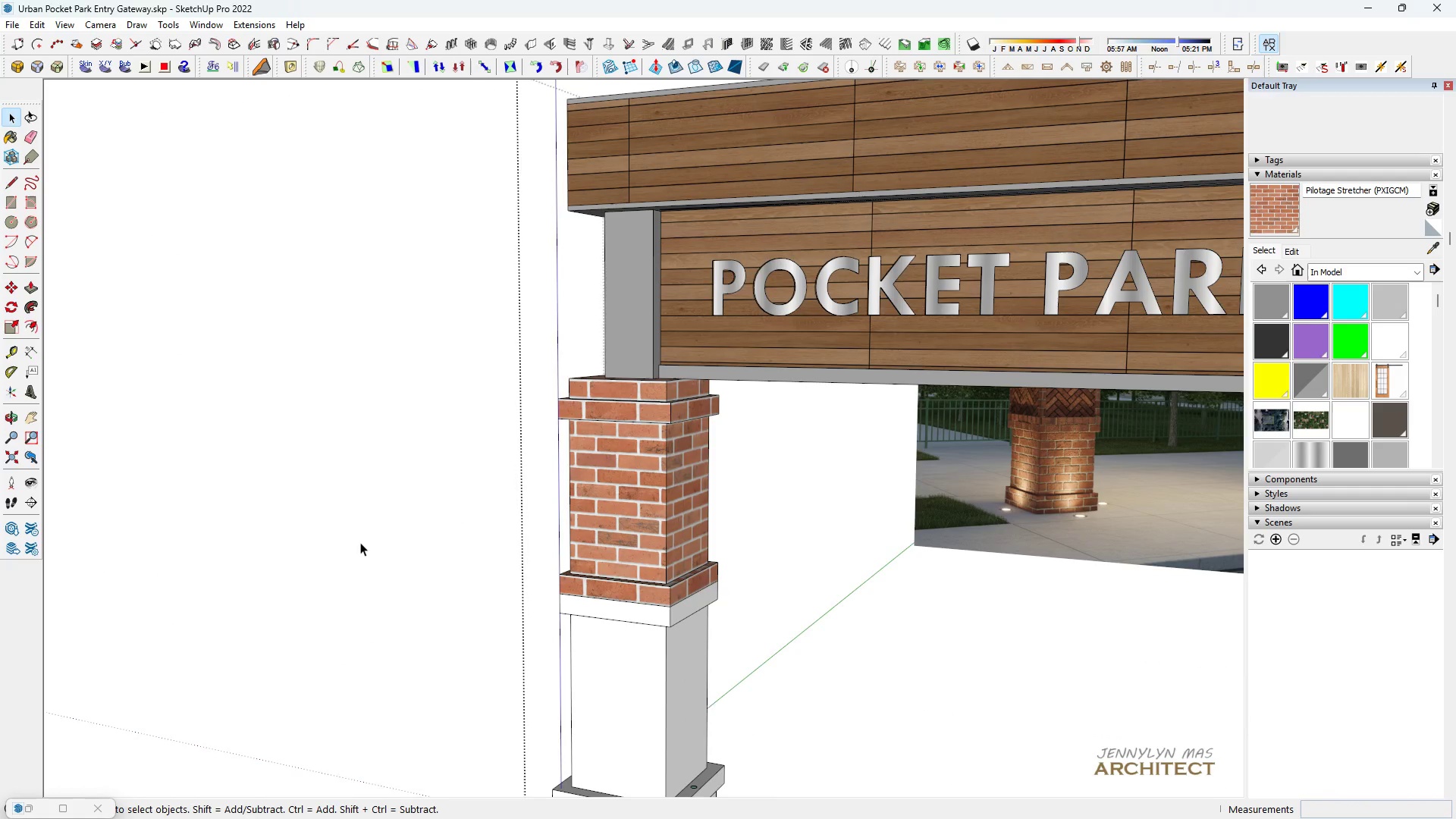 
triple_click([360, 542])
 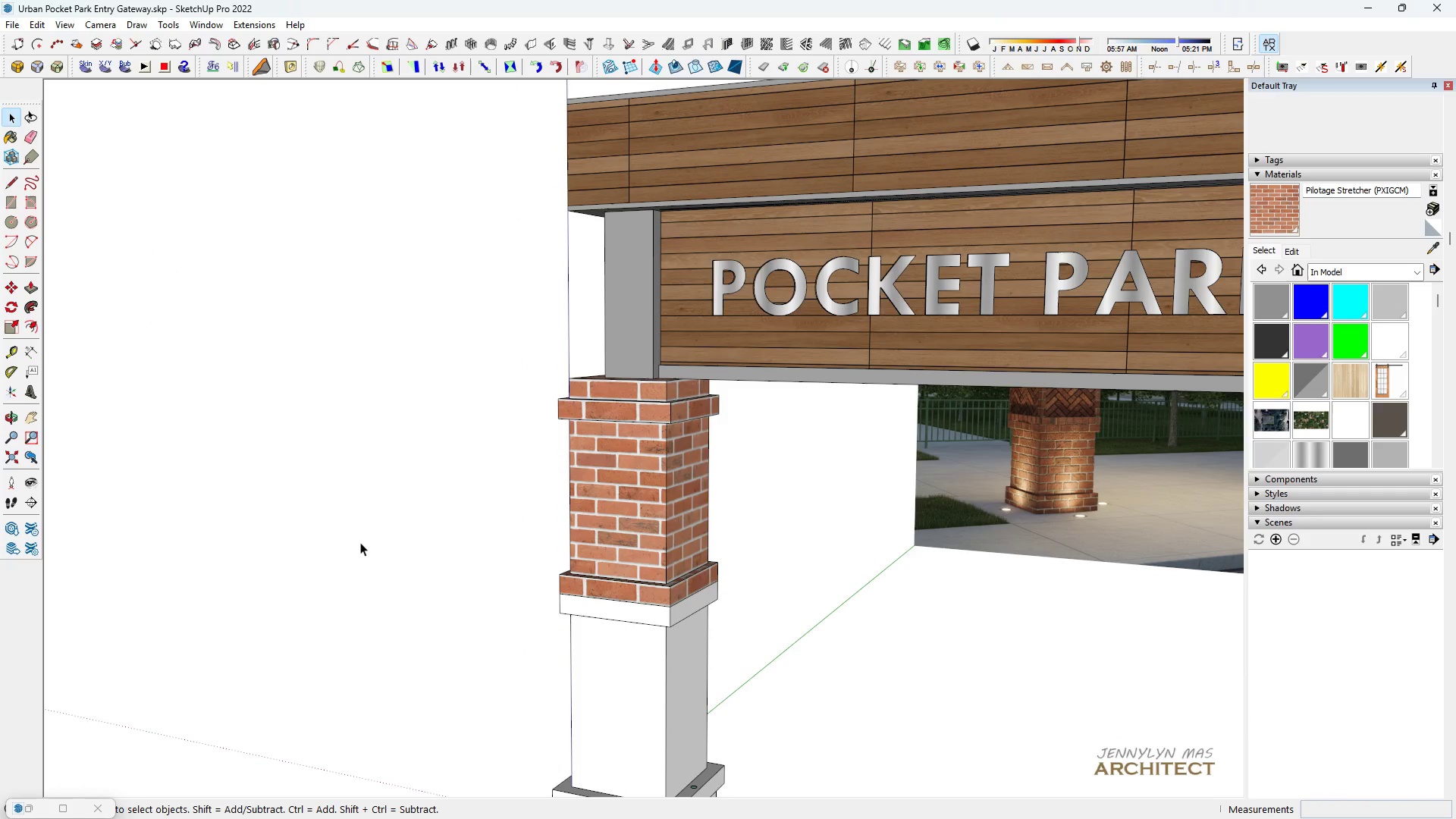 
triple_click([360, 542])
 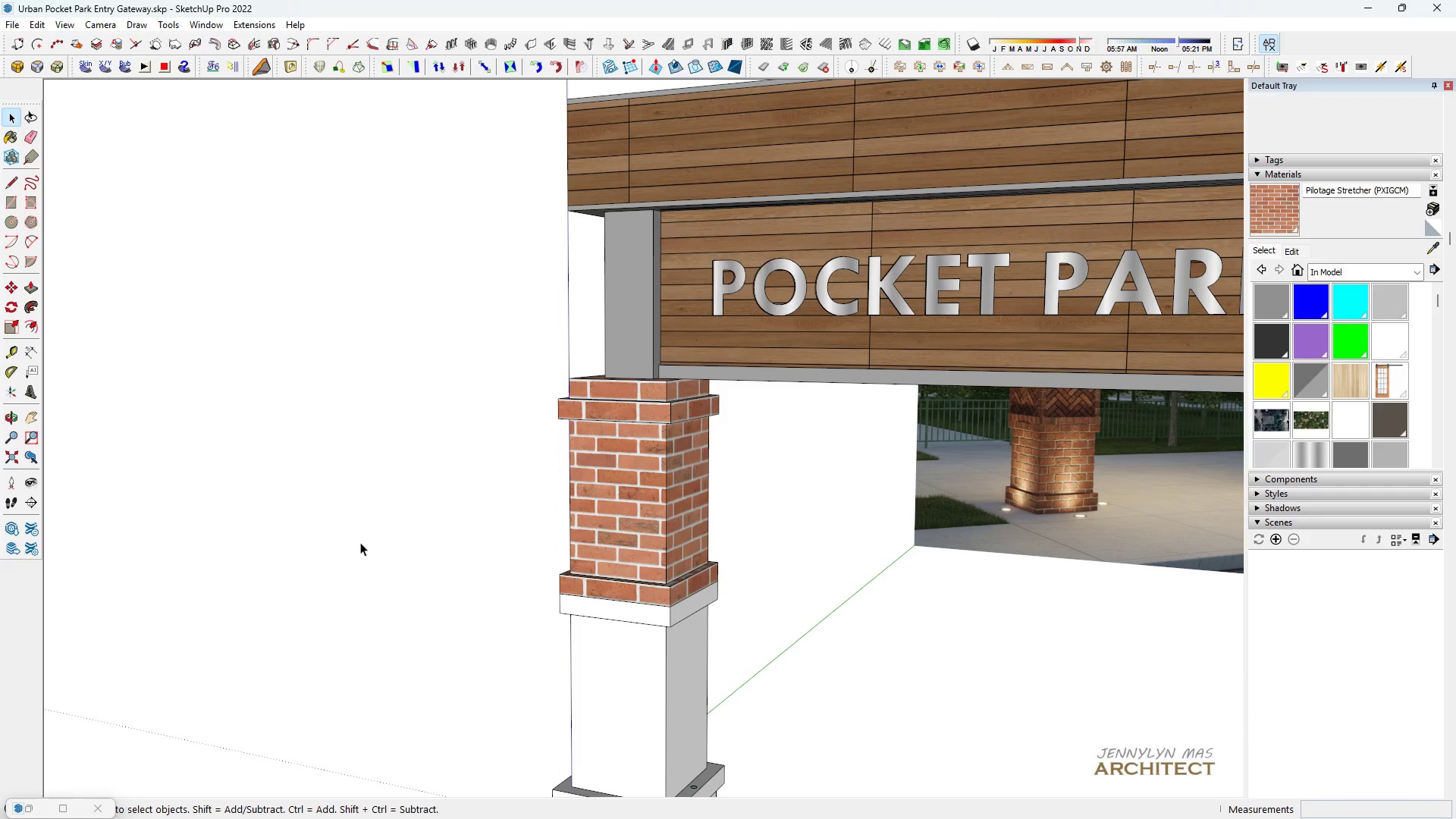 
key(Space)
 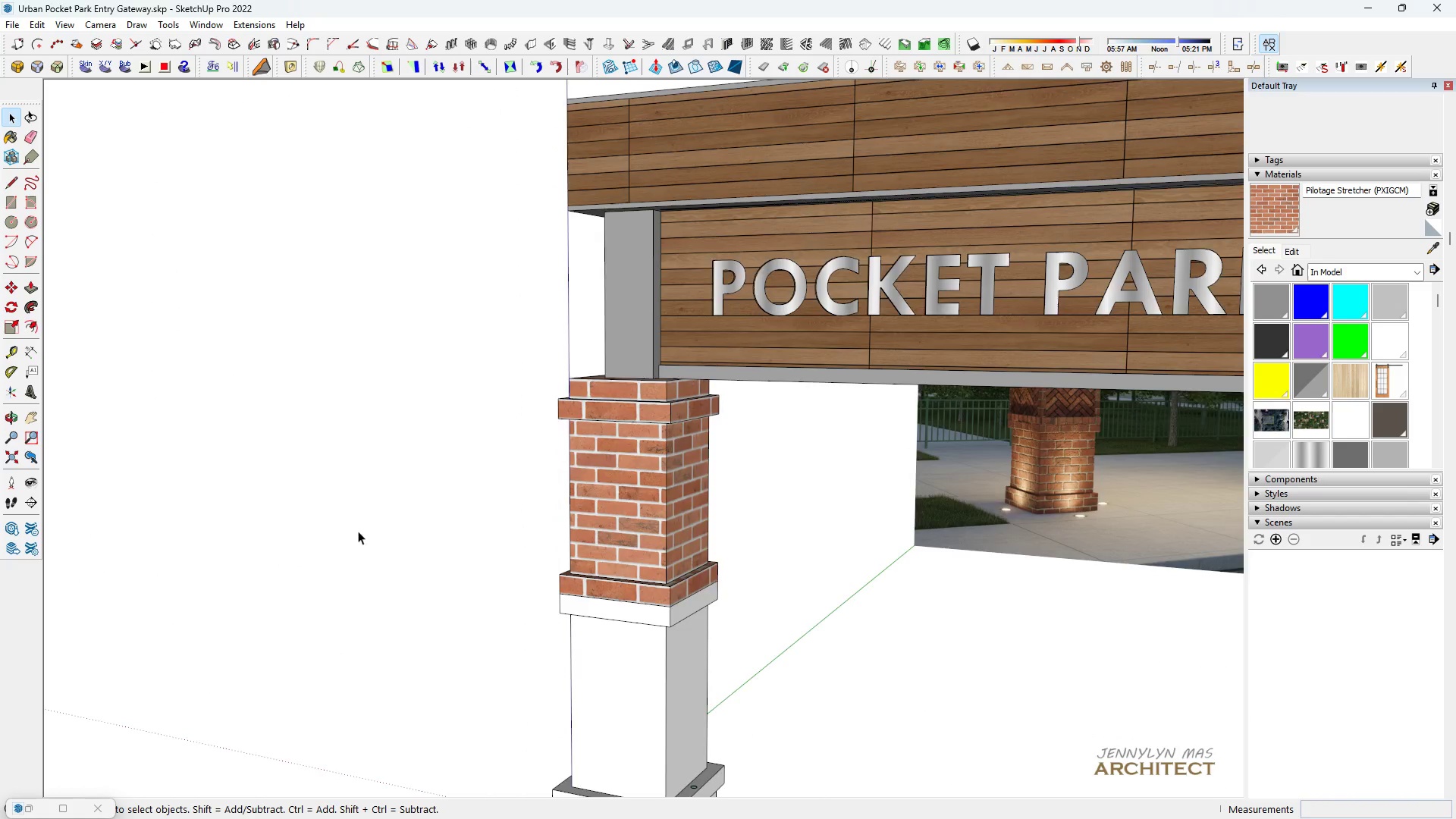 
scroll: coordinate [363, 516], scroll_direction: down, amount: 10.0
 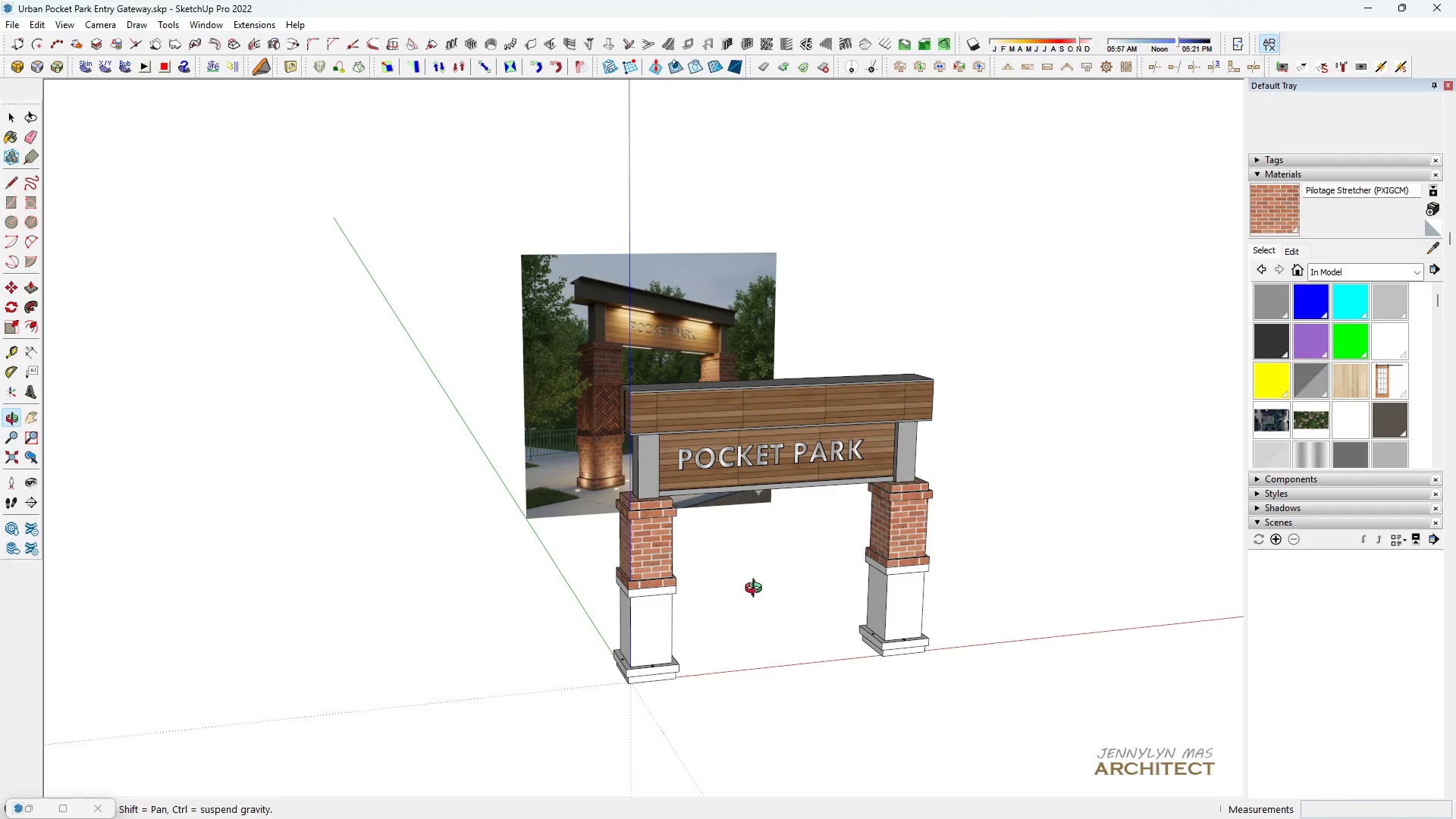 
key(H)
 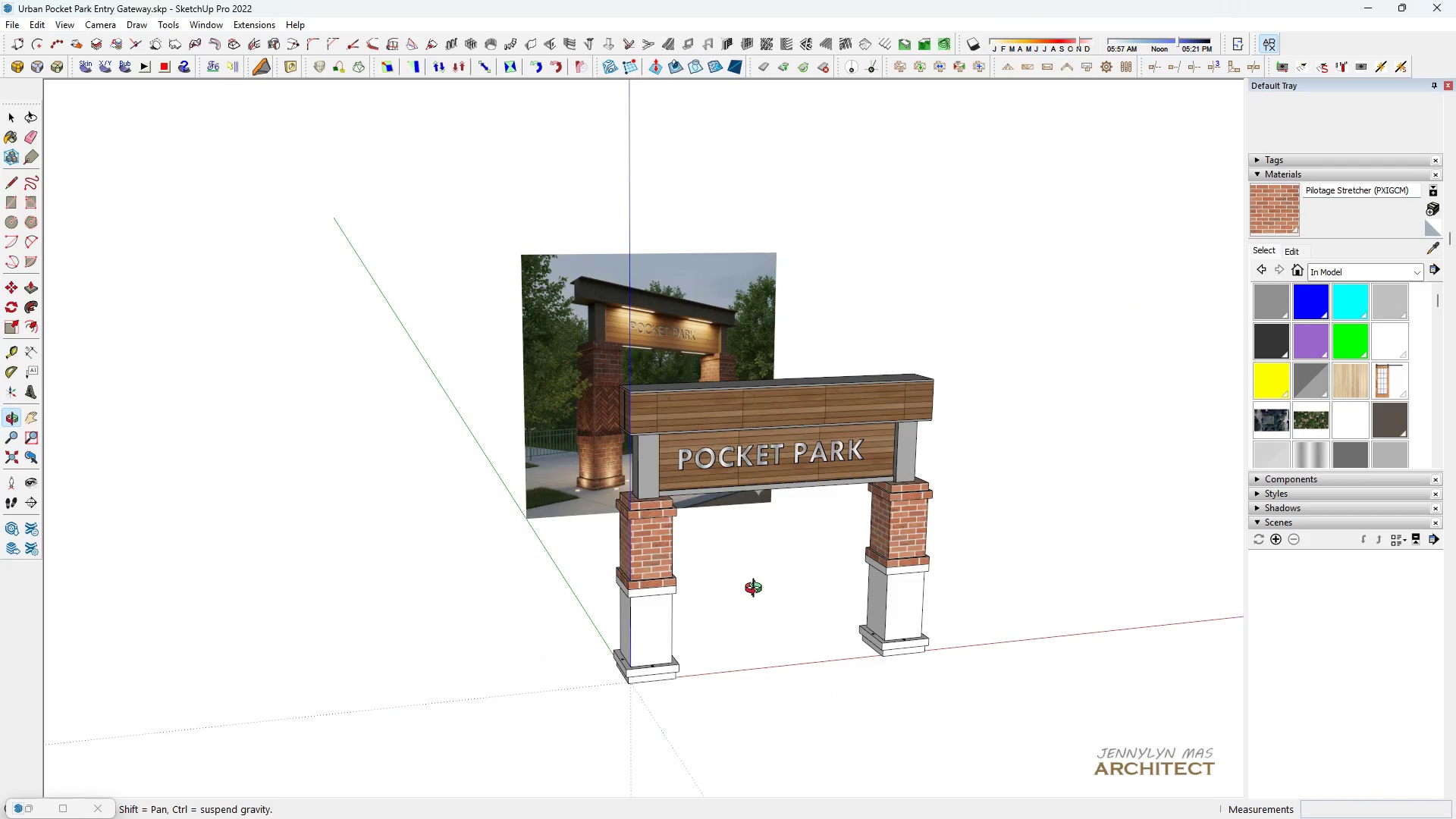 
key(Space)
 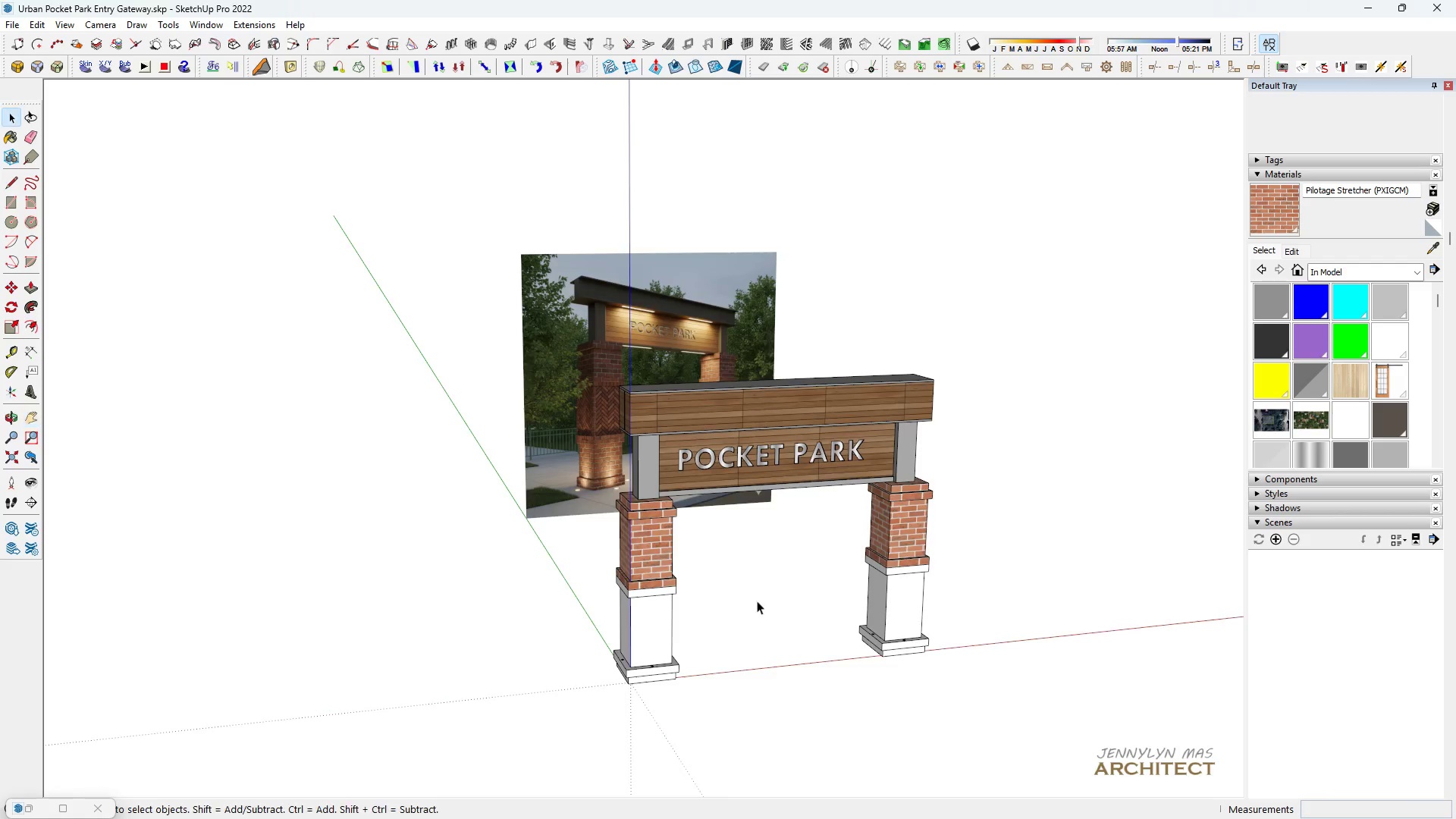 
scroll: coordinate [758, 614], scroll_direction: up, amount: 4.0
 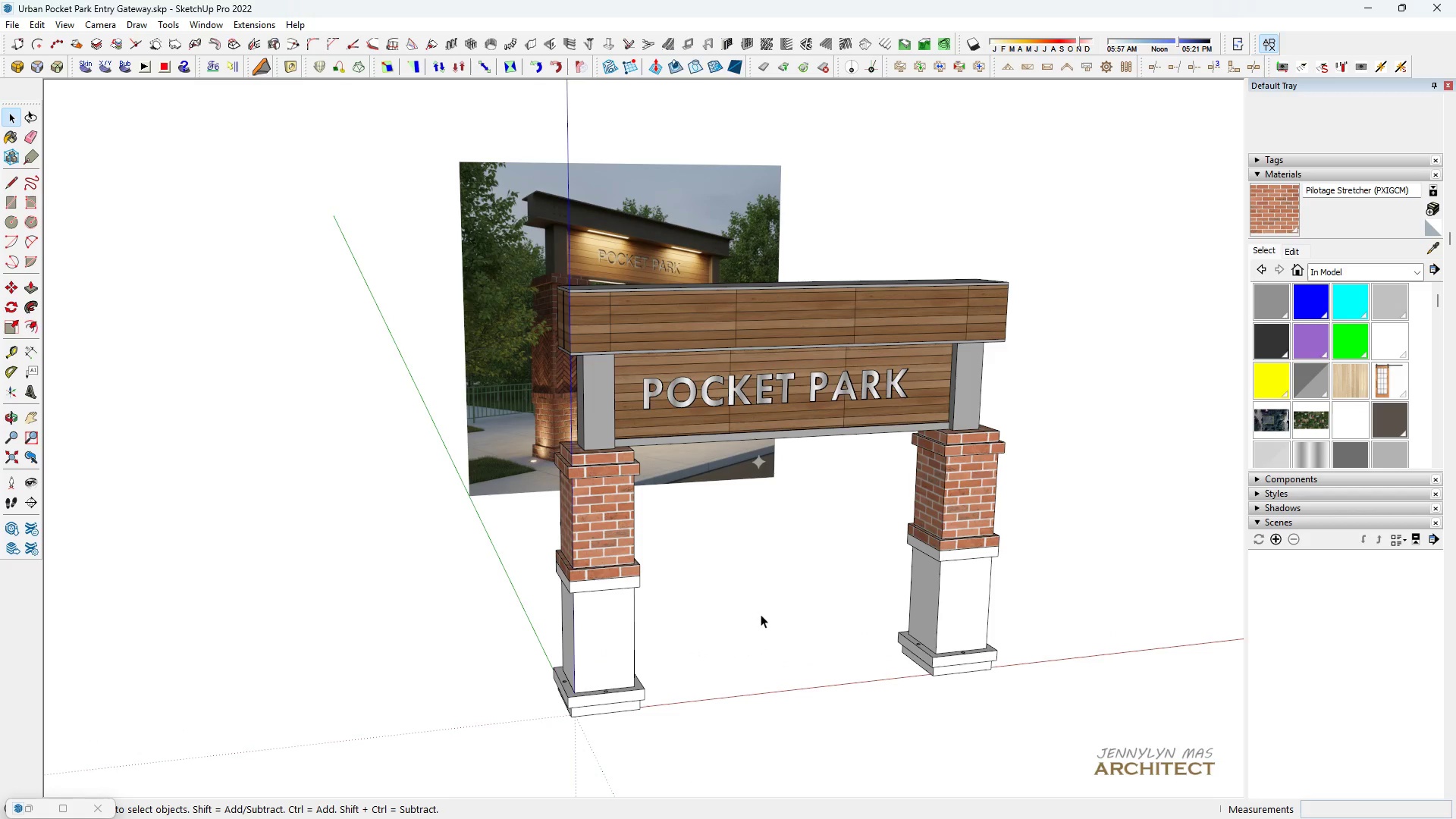 
double_click([761, 614])
 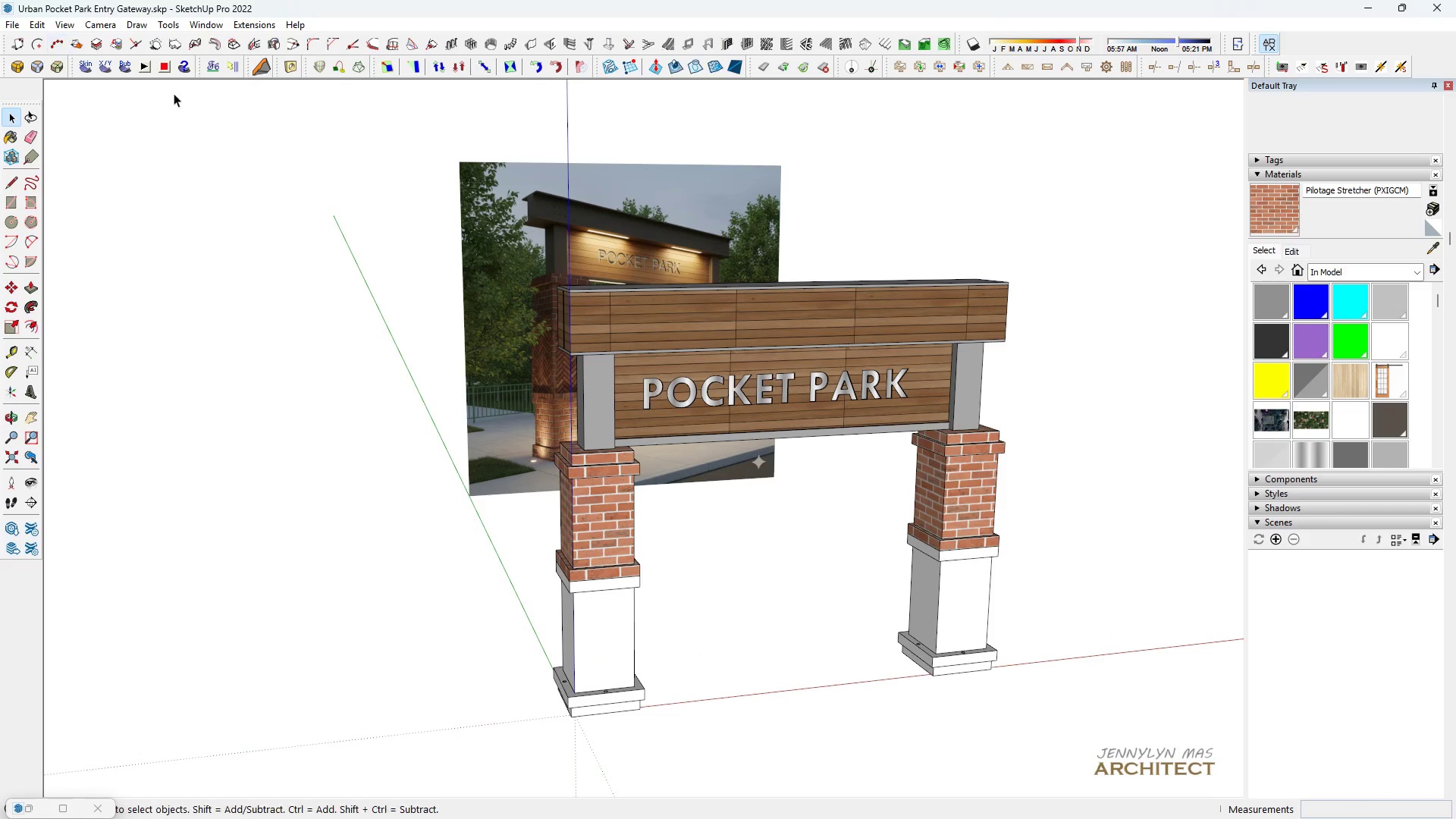 
key(H)
 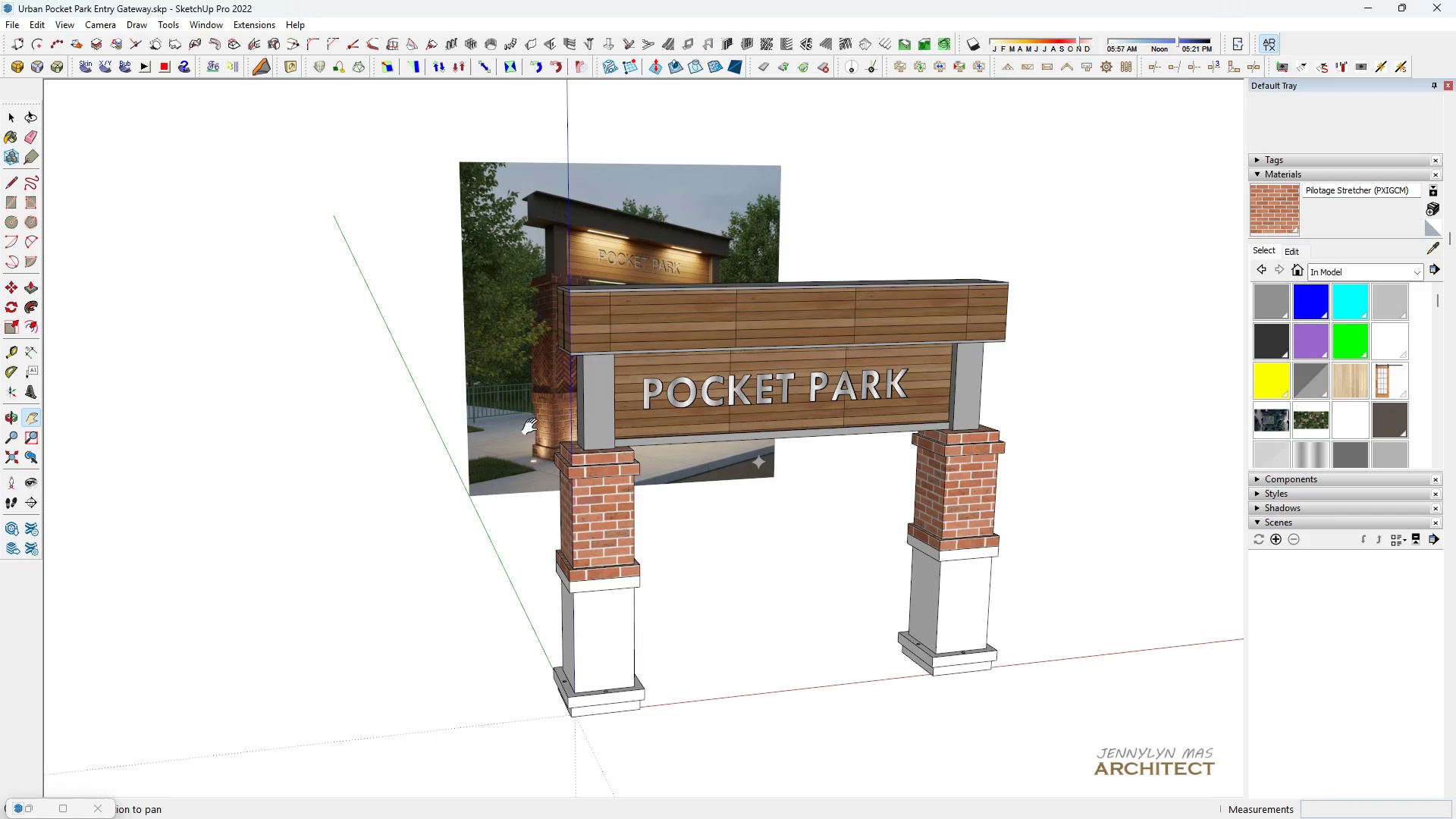 
scroll: coordinate [575, 490], scroll_direction: down, amount: 4.0
 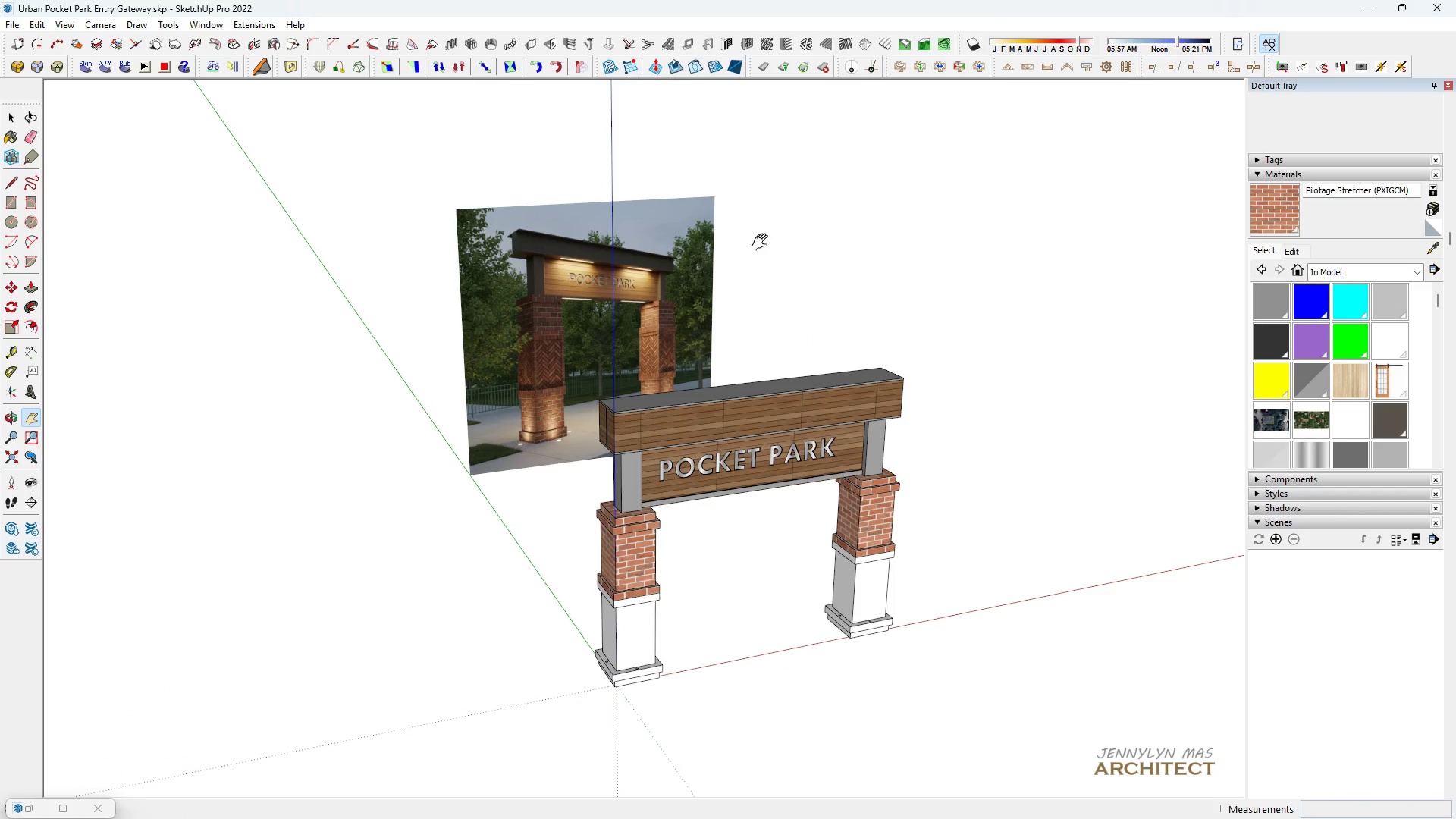 
wait(8.17)
 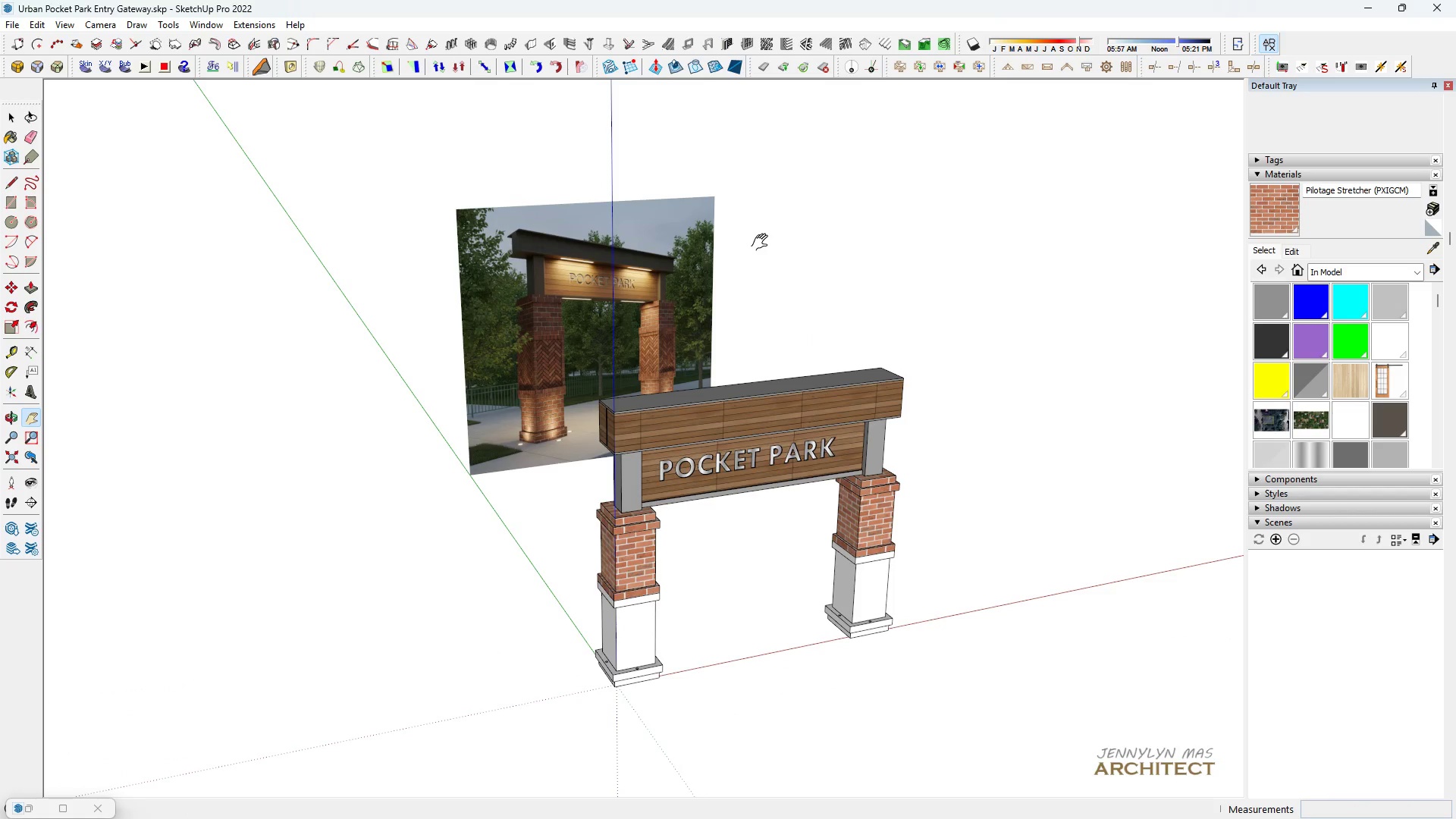 
type(HHHHH )
 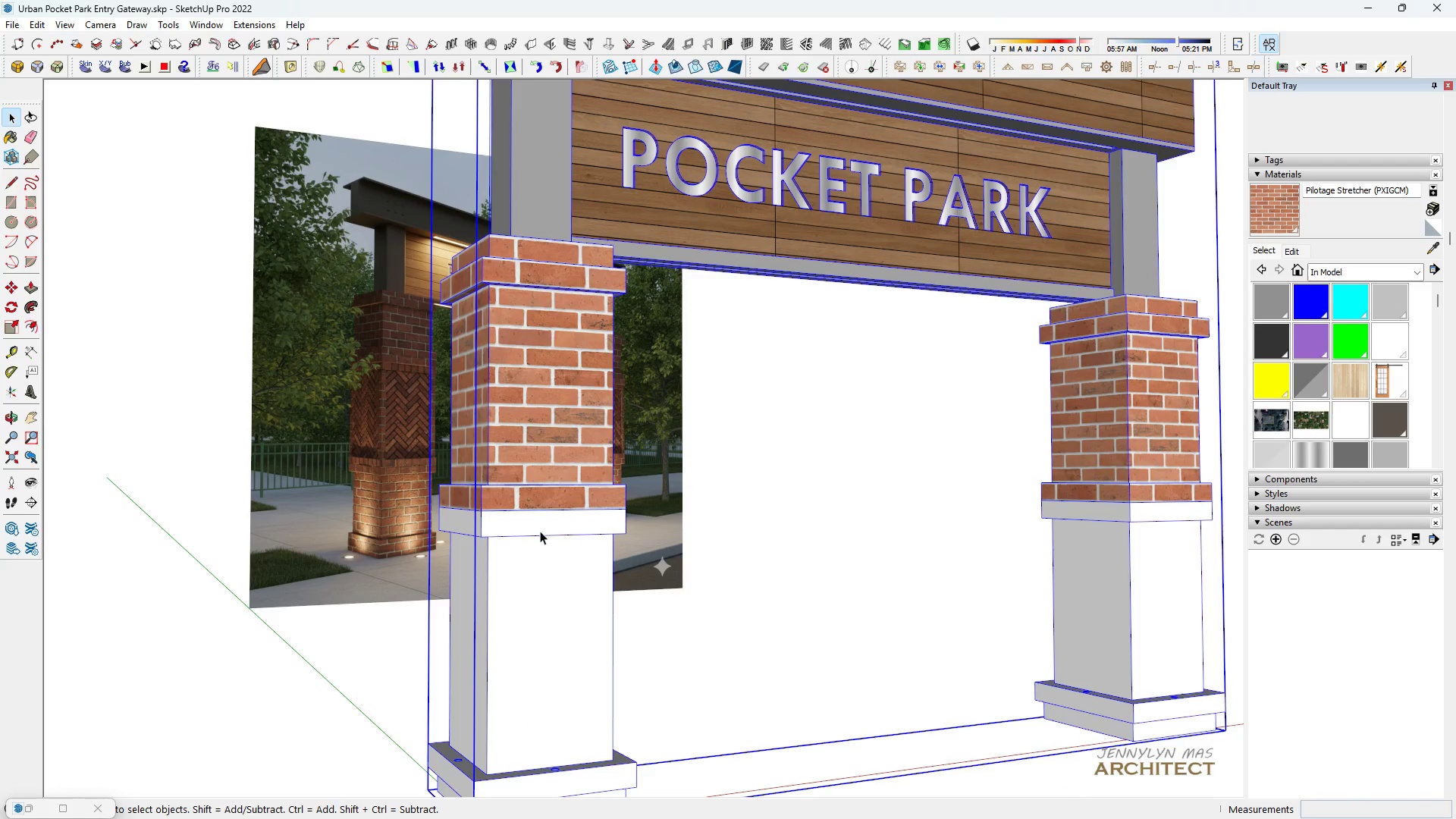 
scroll: coordinate [671, 440], scroll_direction: up, amount: 7.0
 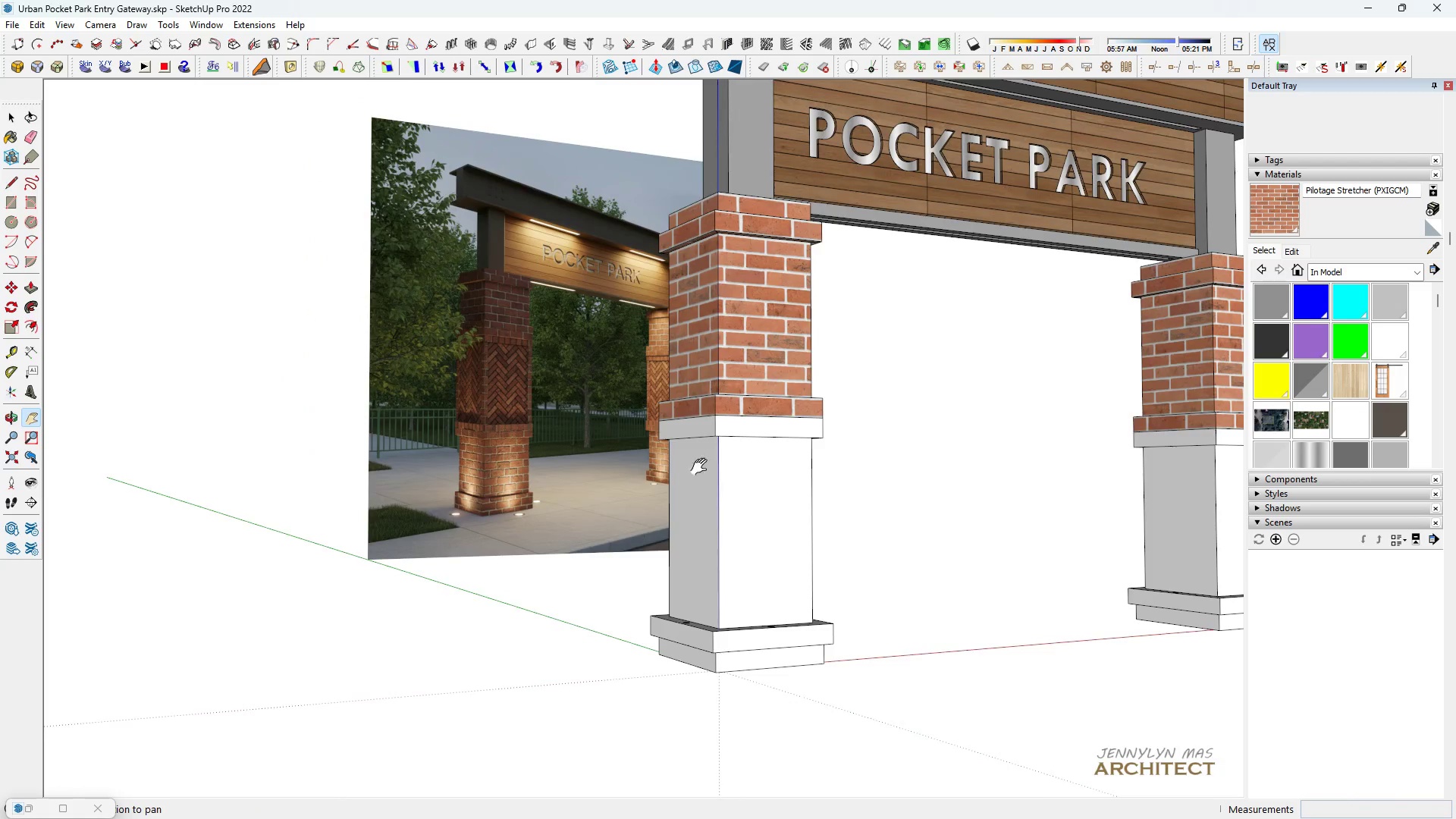 
left_click_drag(start_coordinate=[702, 472], to_coordinate=[487, 568])
 